 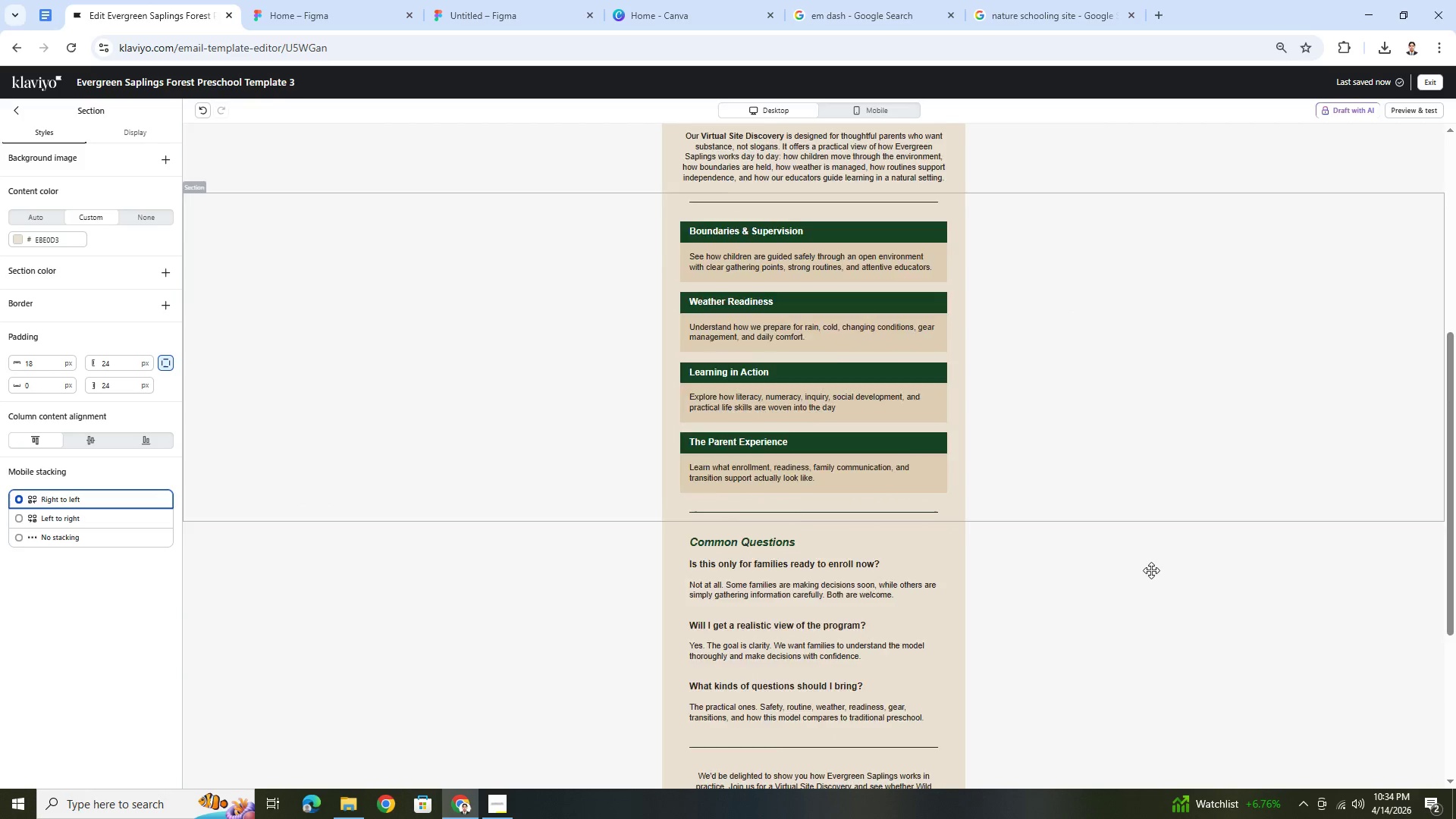 
left_click([1425, 108])
 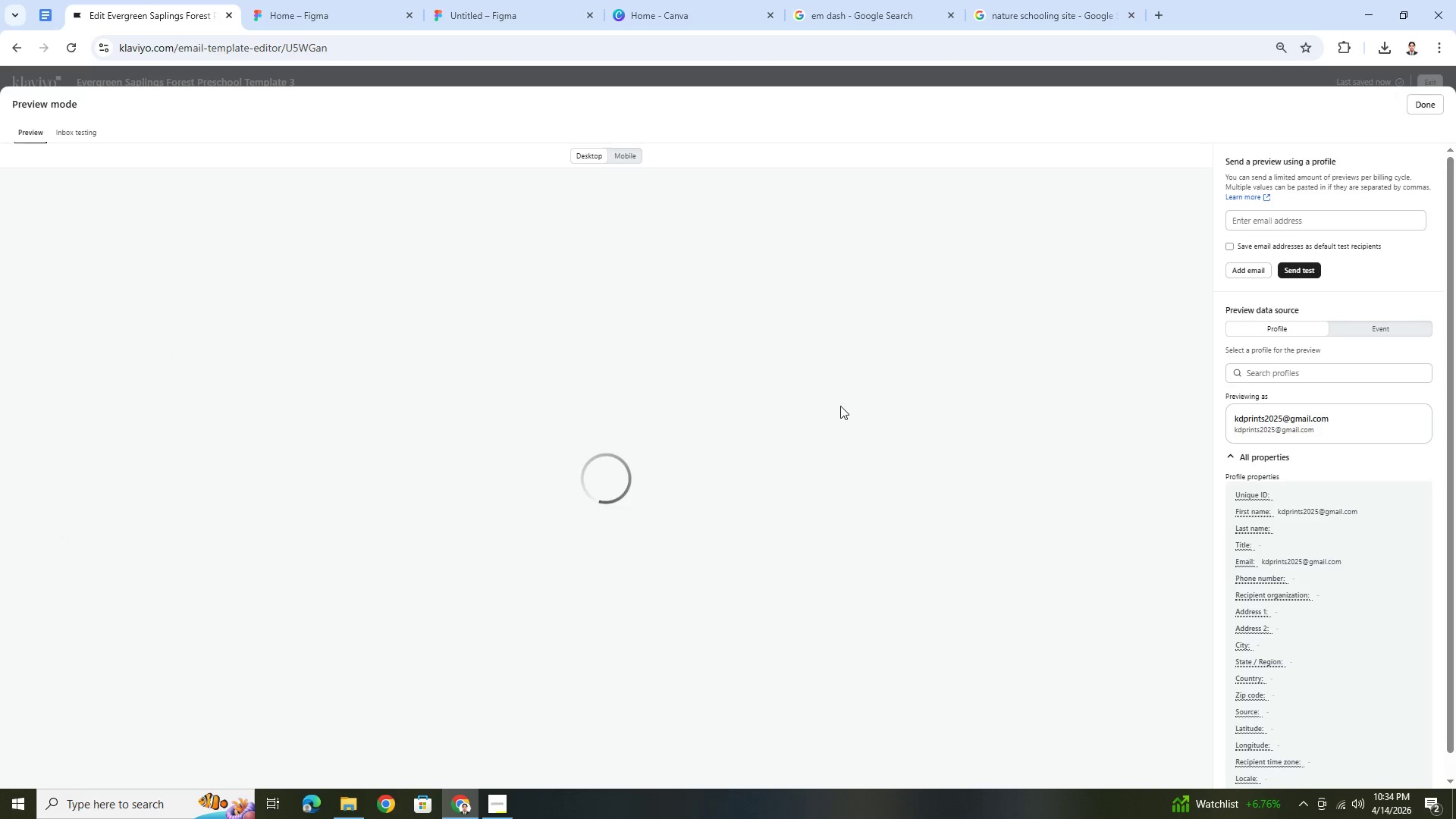 
hold_key(key=ControlLeft, duration=0.39)
hold_key(key=ControlLeft, duration=0.52)
scroll: coordinate [831, 471], scroll_direction: up, amount: 3.0
 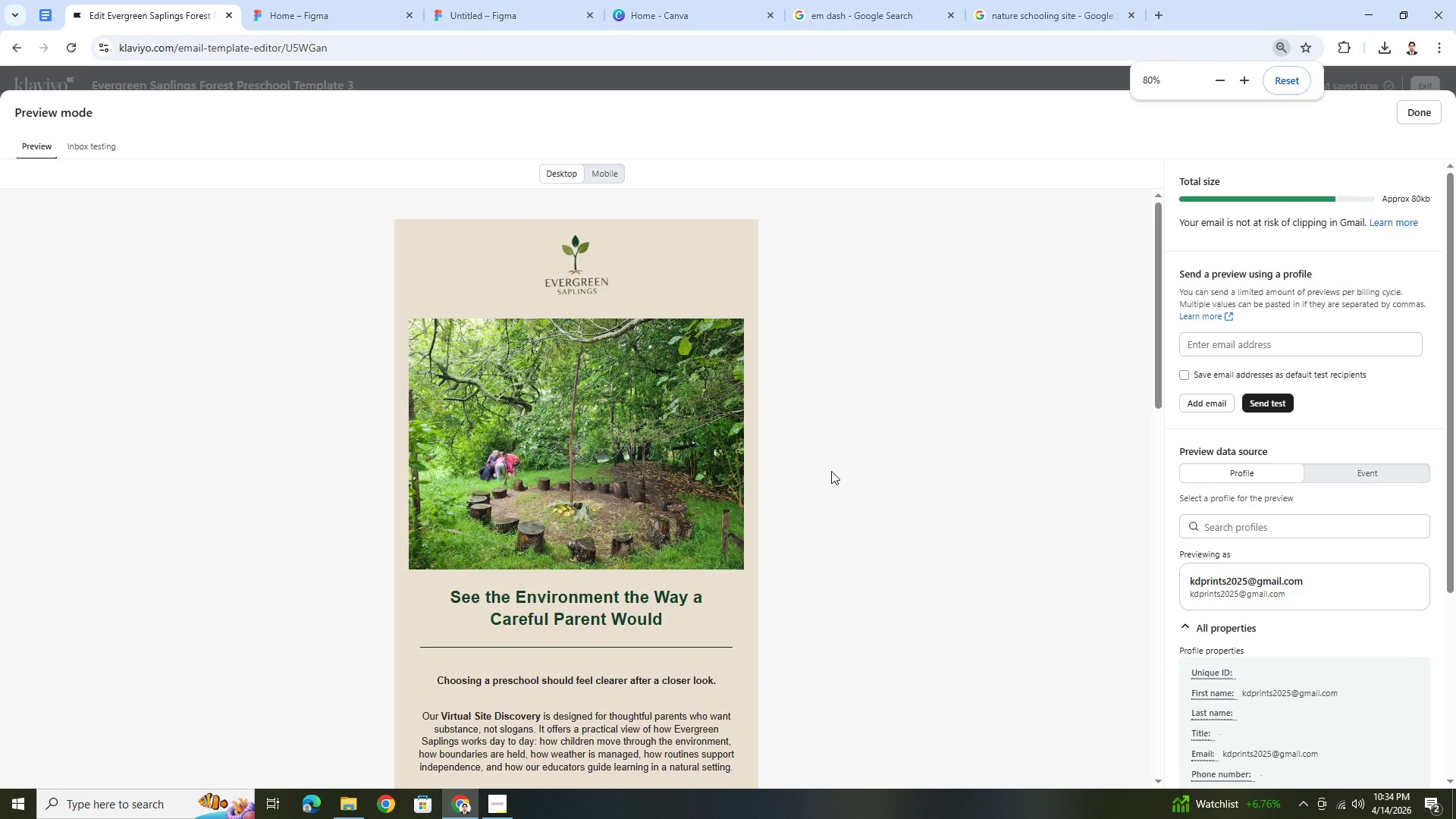 
scroll: coordinate [919, 634], scroll_direction: down, amount: 11.0
 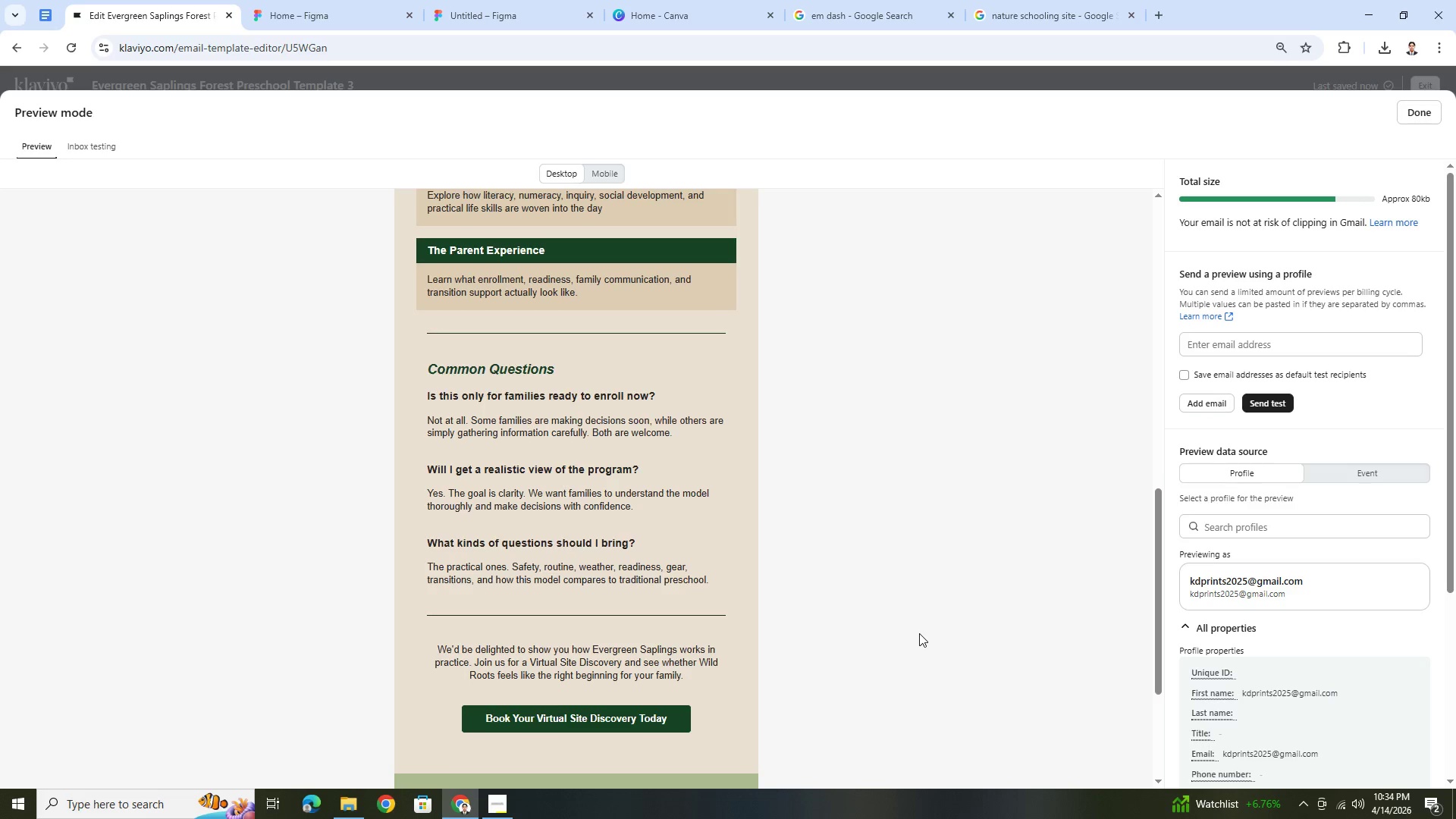 
scroll: coordinate [919, 633], scroll_direction: up, amount: 10.0
 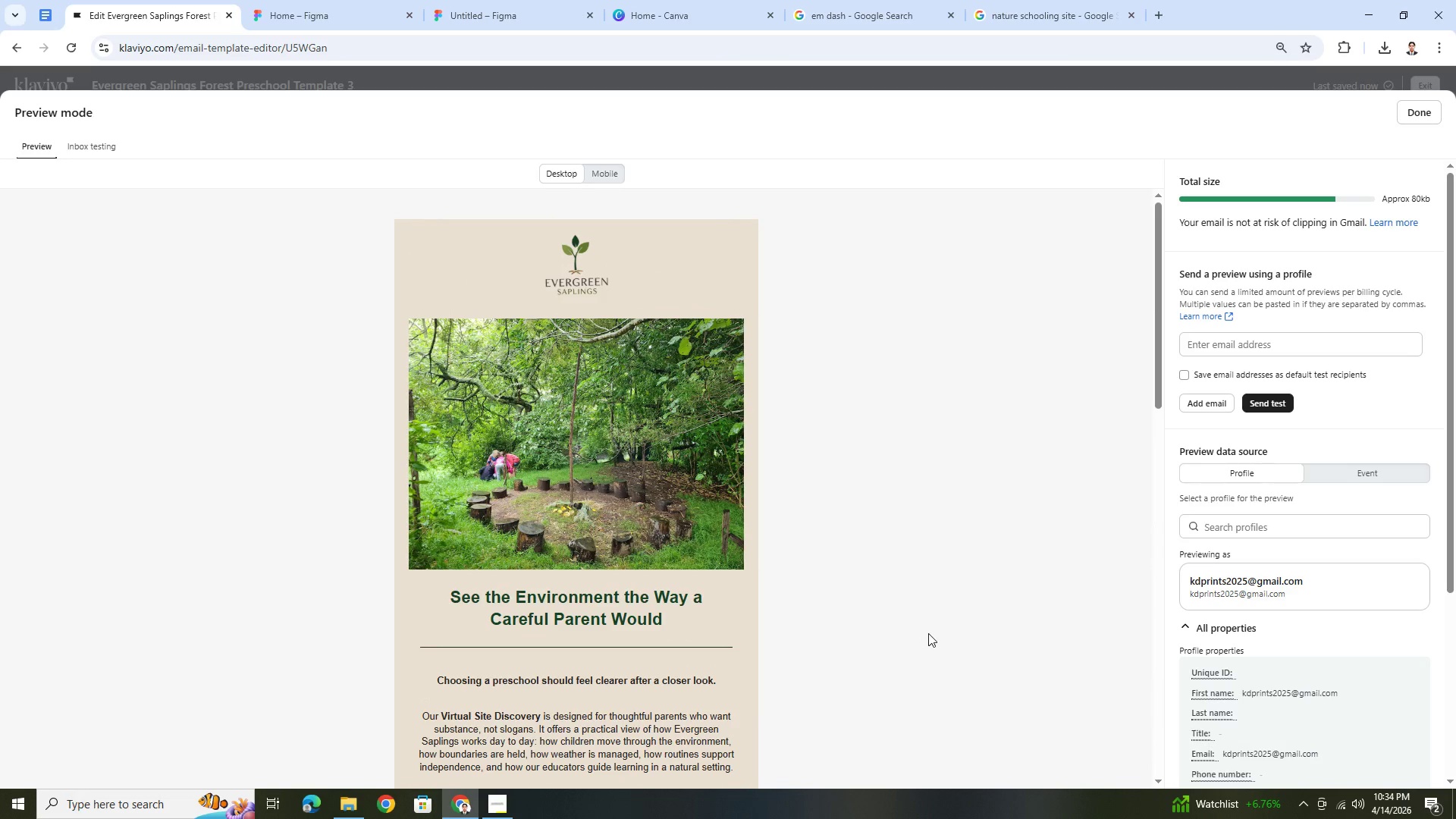 
key(PrintScreen)
 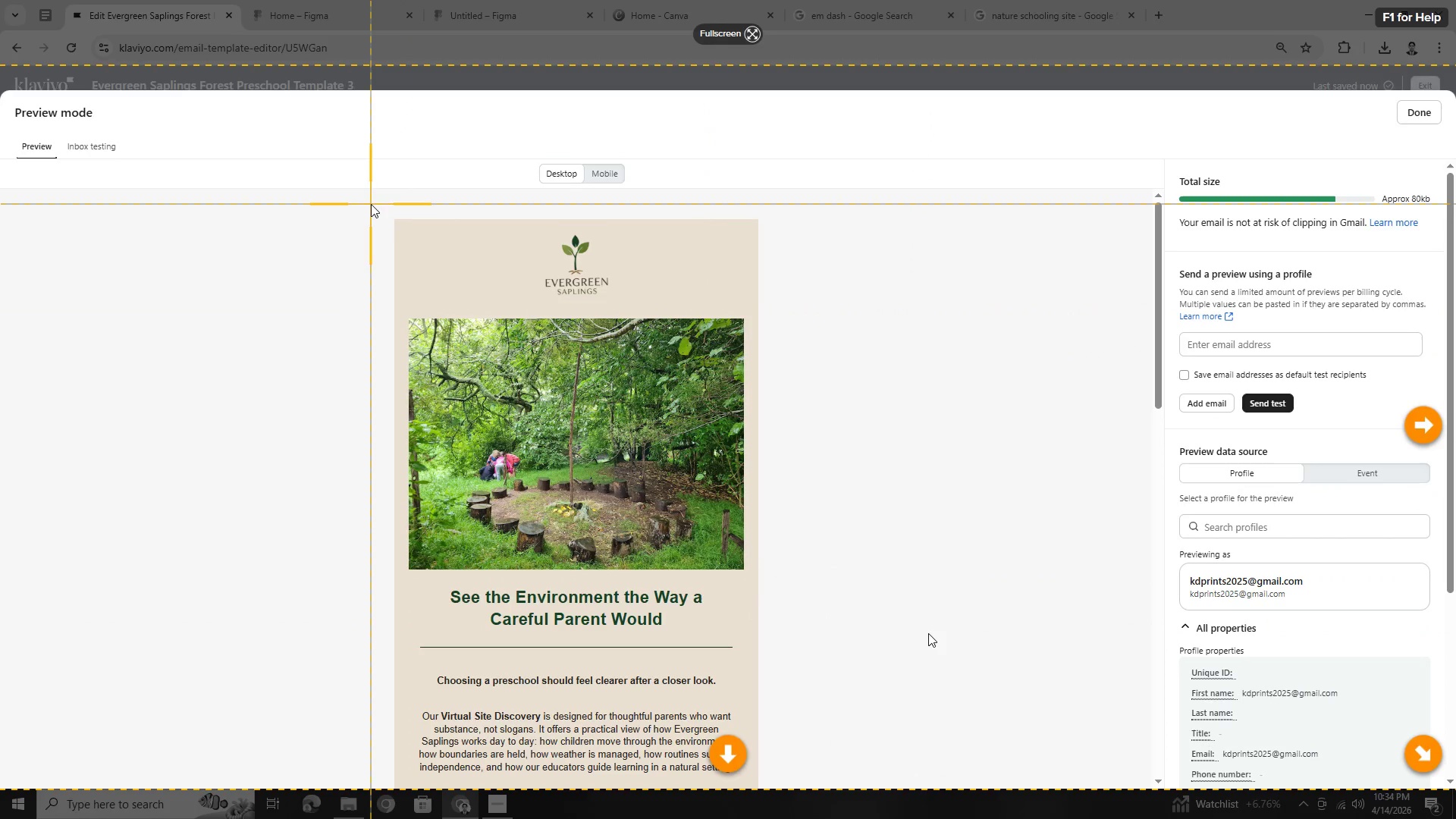 
left_click_drag(start_coordinate=[371, 204], to_coordinate=[776, 779])
 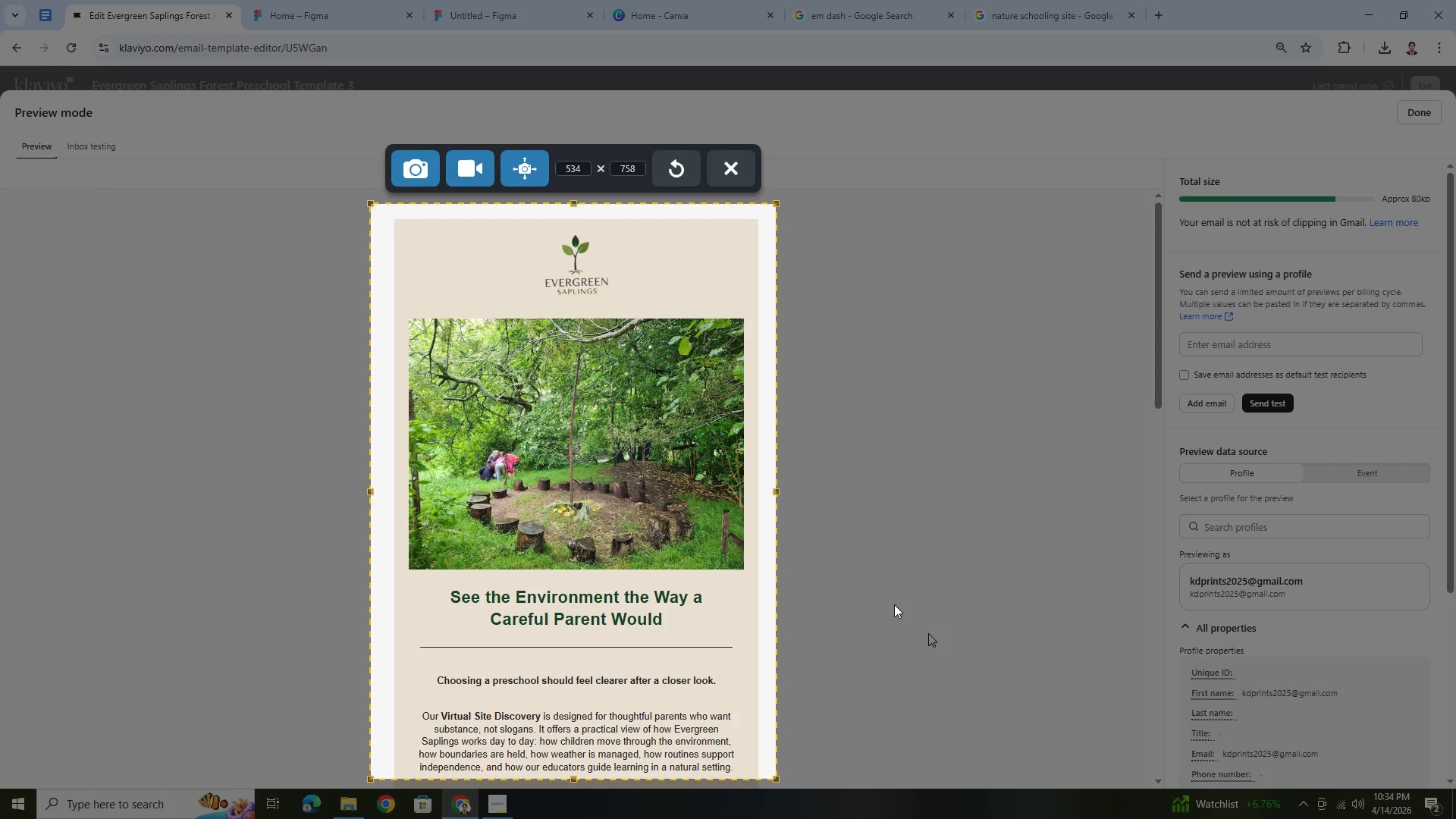 
key(Escape)
 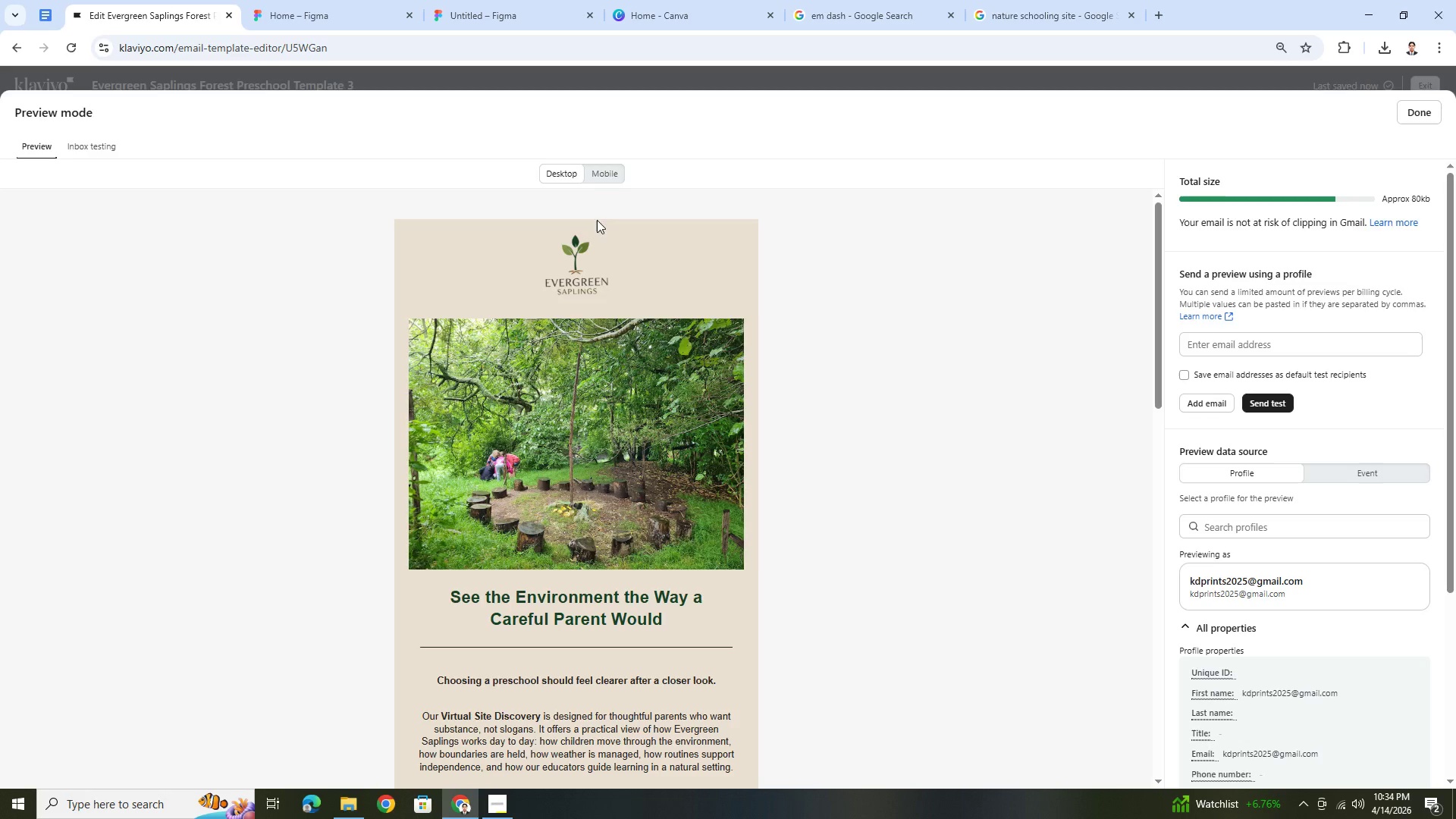 
key(Escape)
 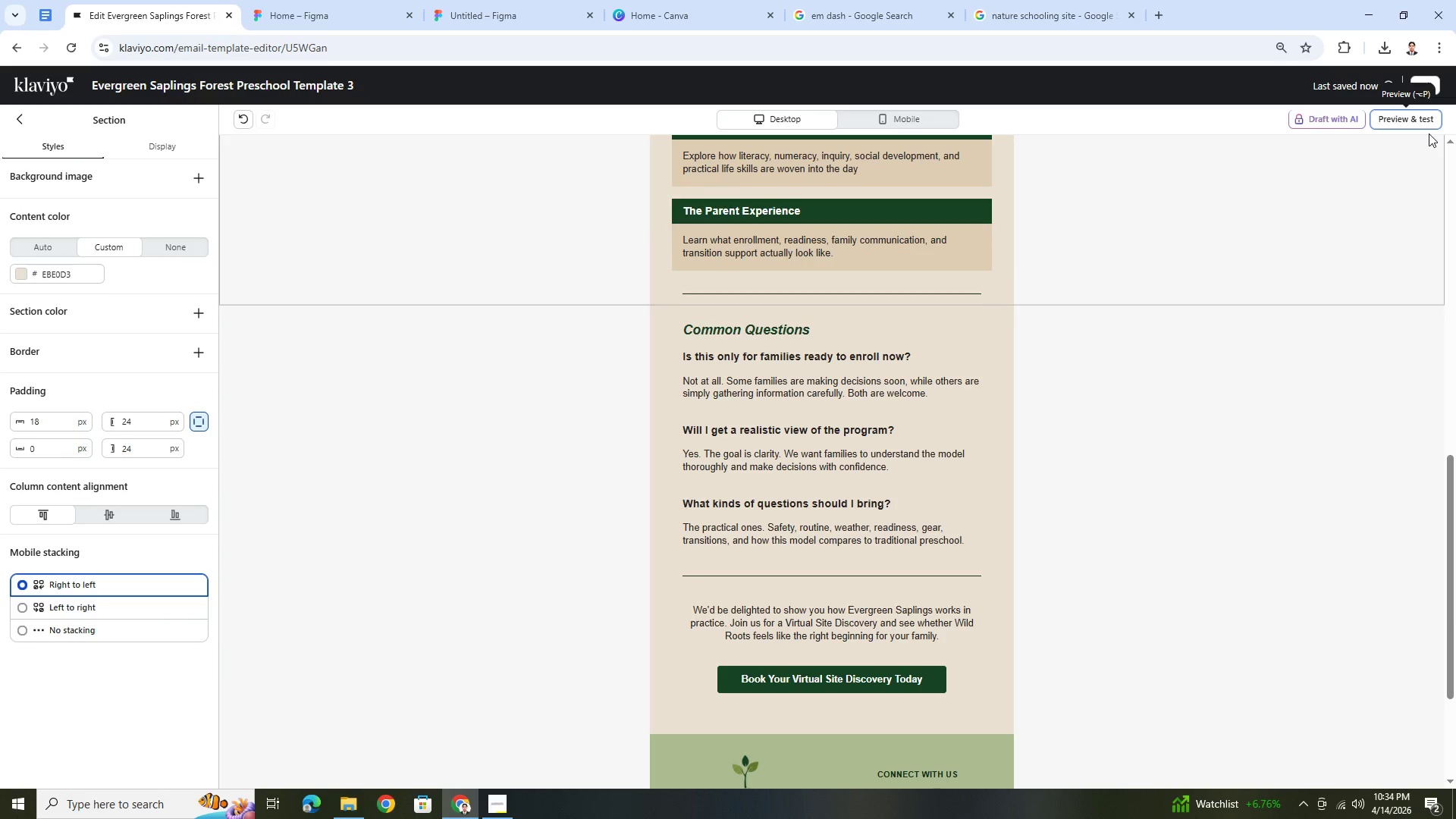 
left_click([1420, 121])
 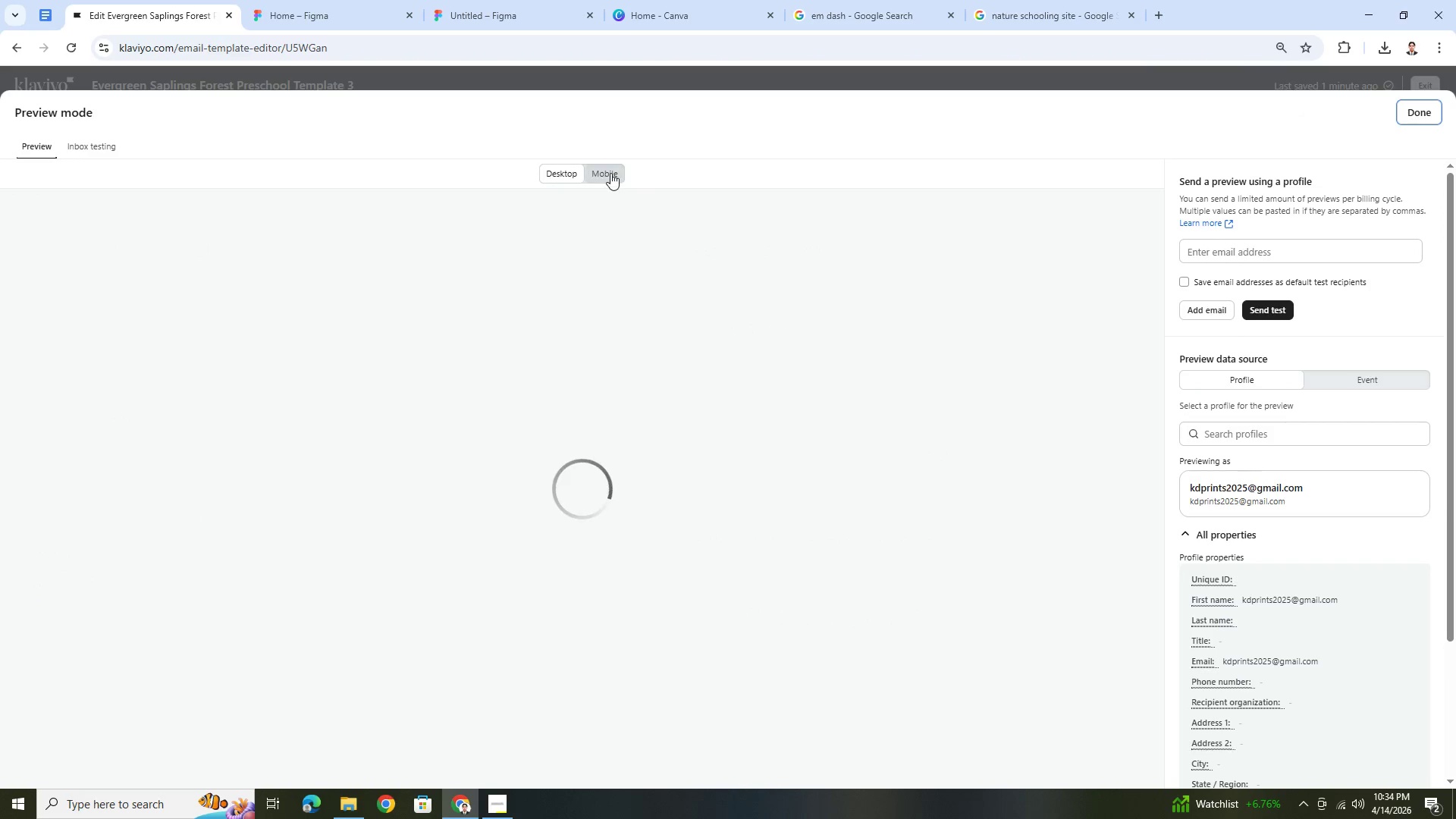 
left_click([610, 173])
 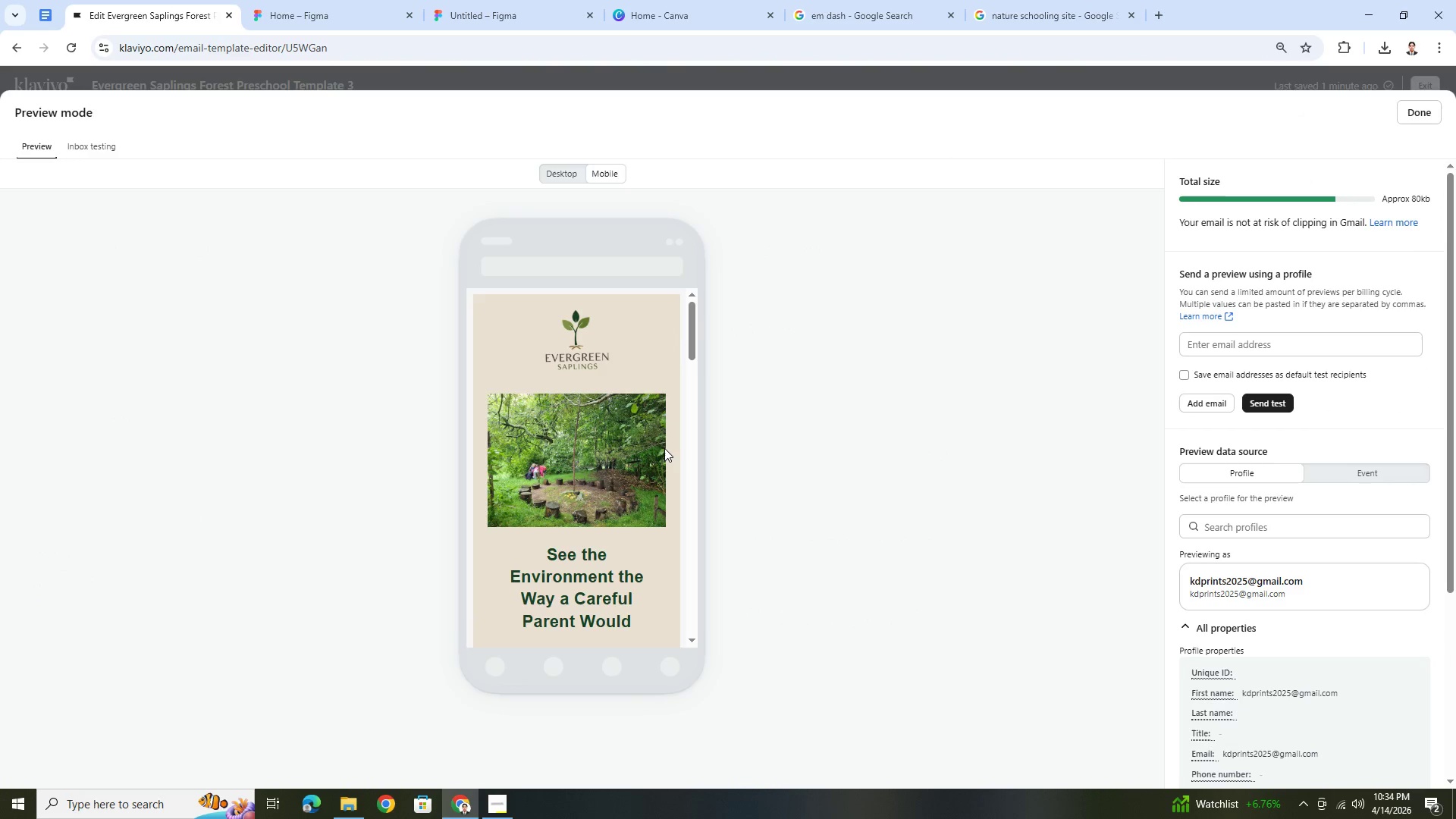 
scroll: coordinate [679, 458], scroll_direction: up, amount: 3.0
 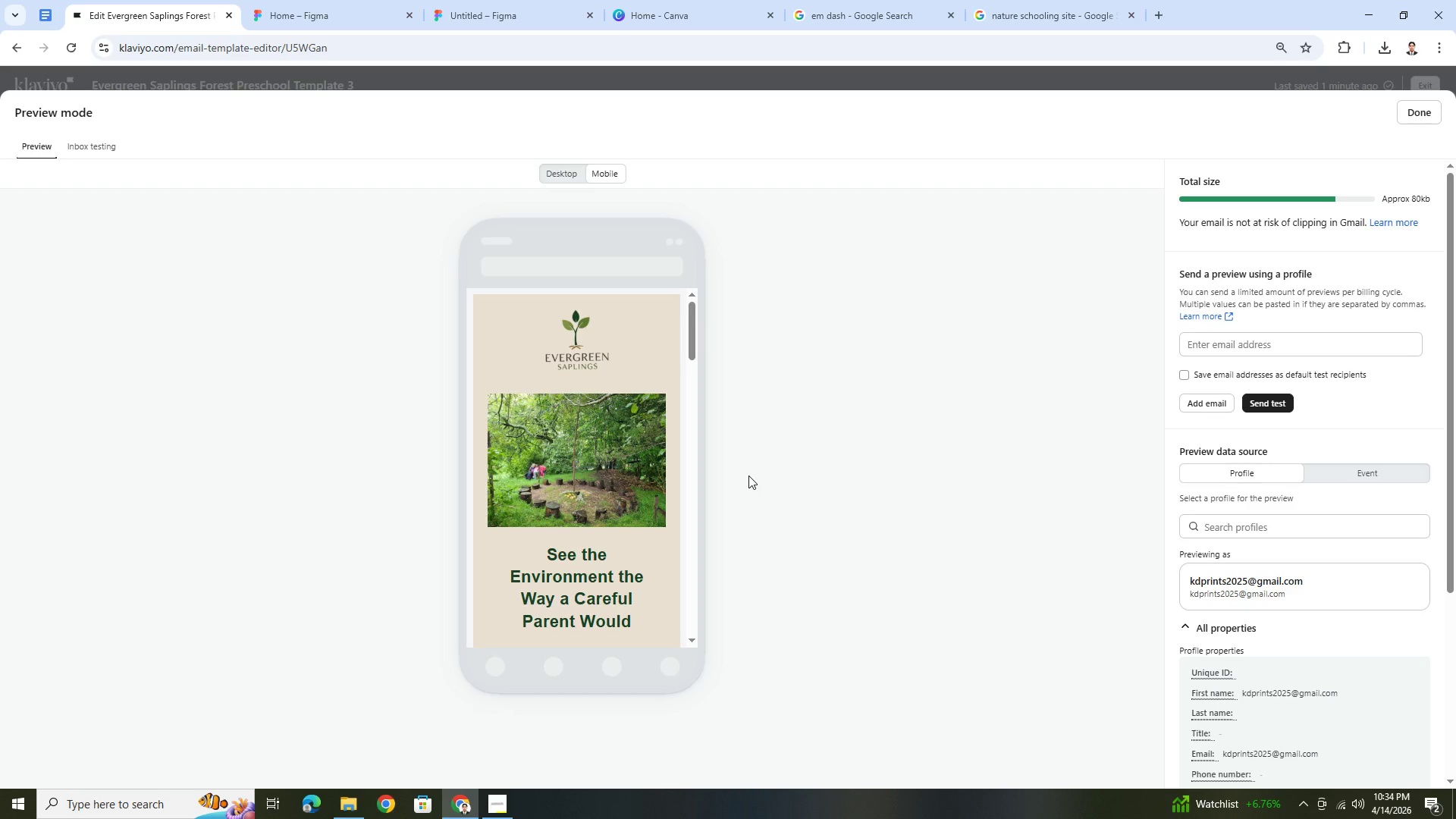 
key(PrintScreen)
 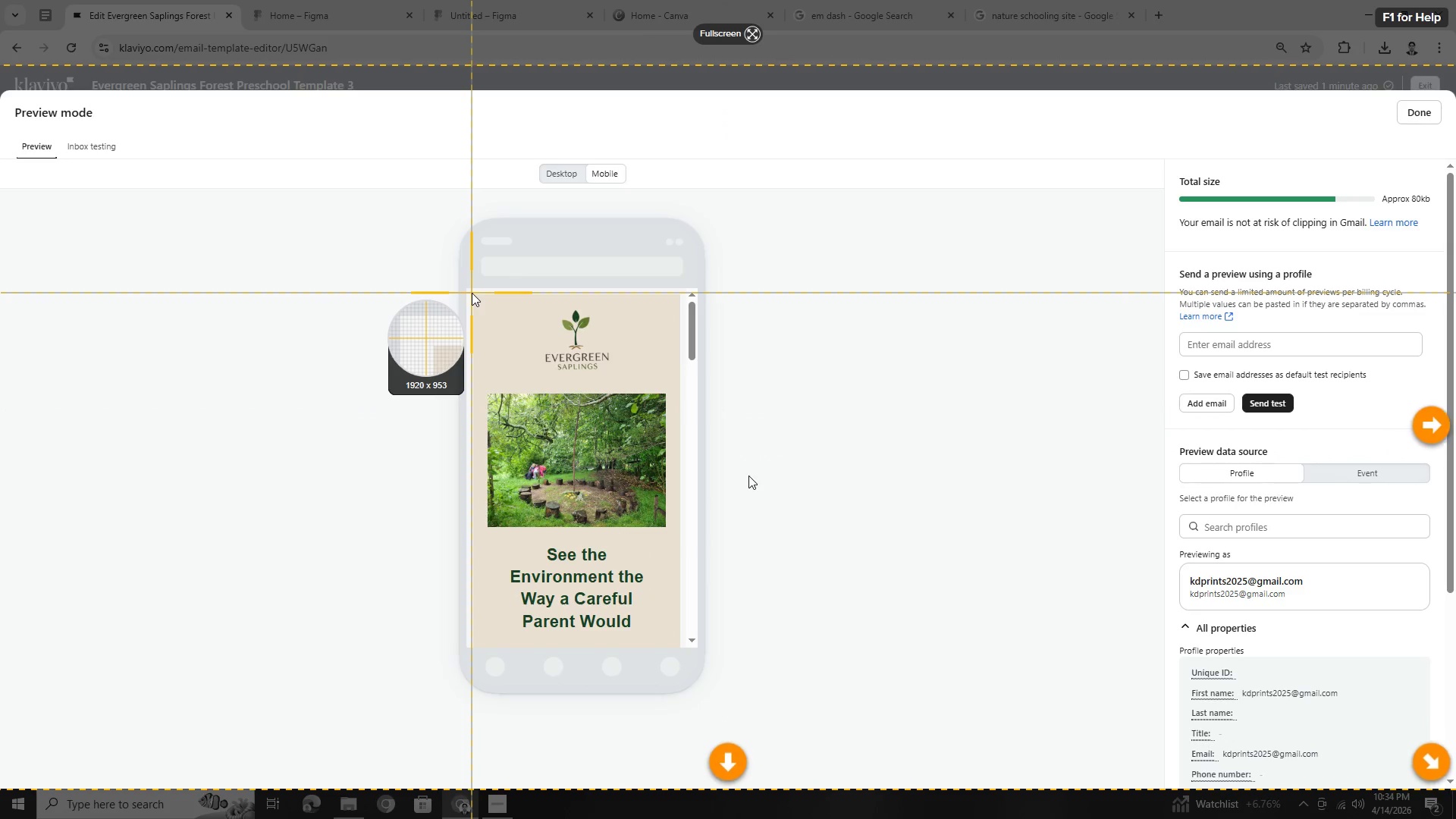 
left_click_drag(start_coordinate=[472, 294], to_coordinate=[679, 631])
 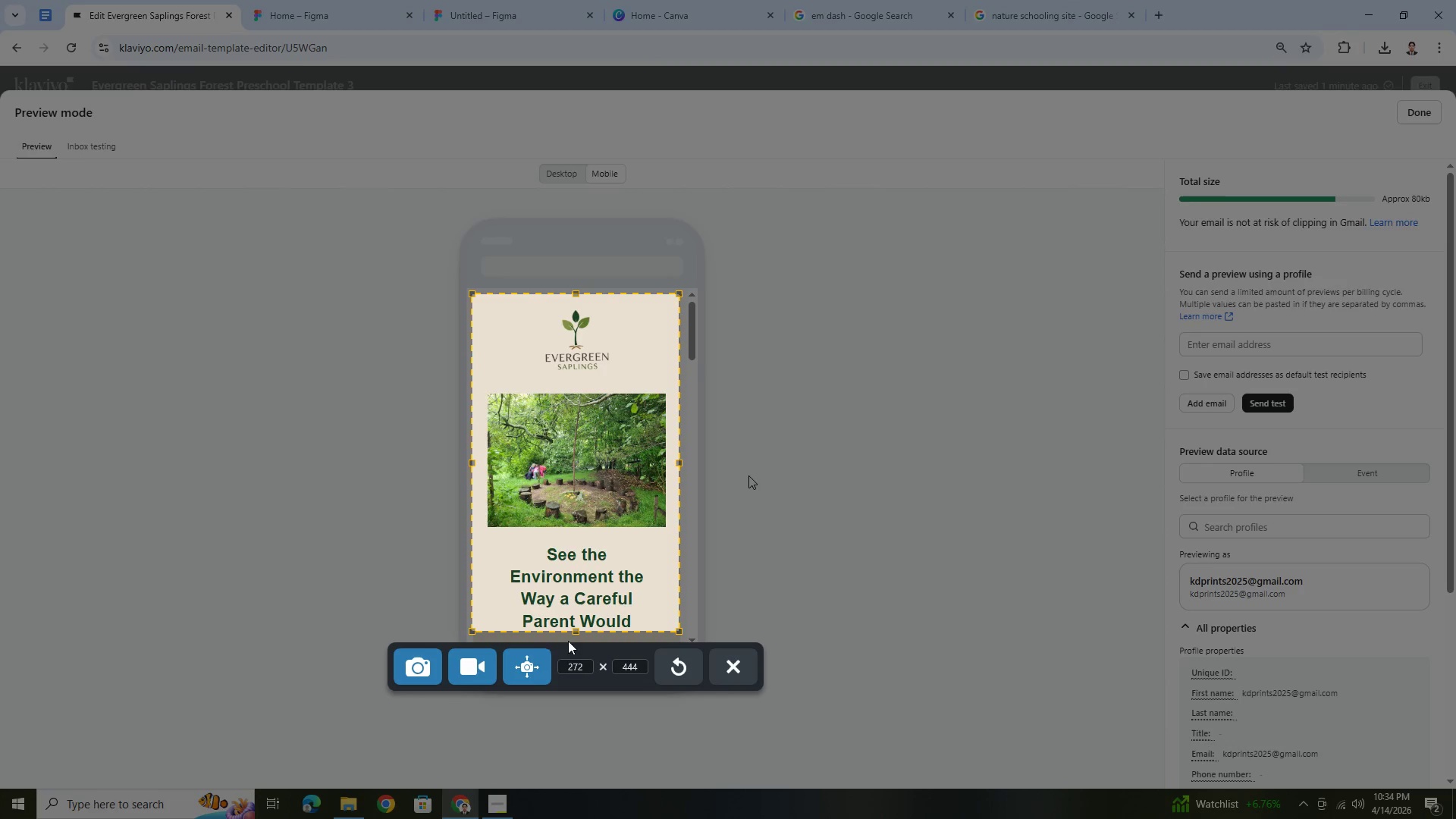 
left_click([532, 670])
 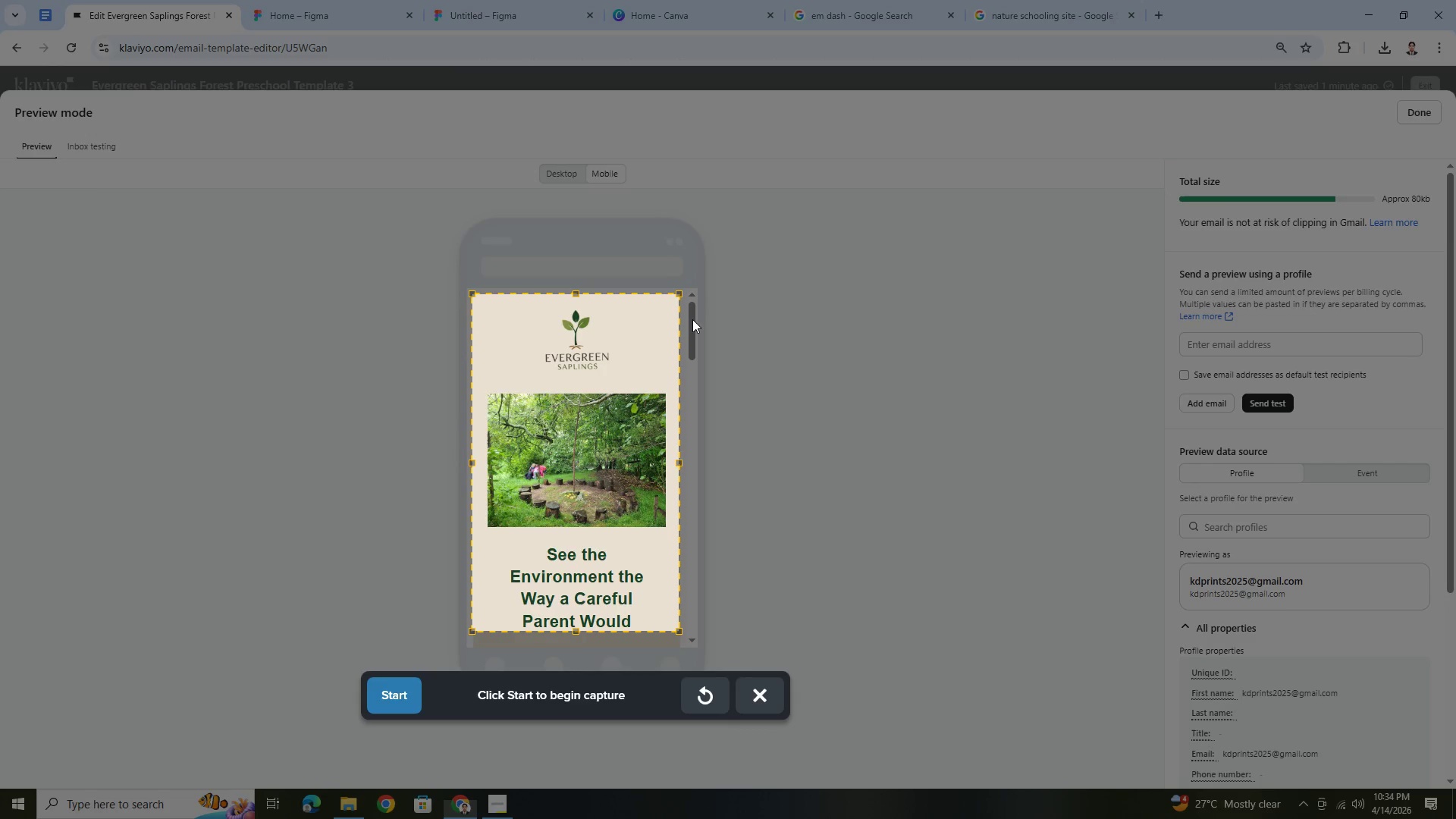 
left_click([374, 701])
 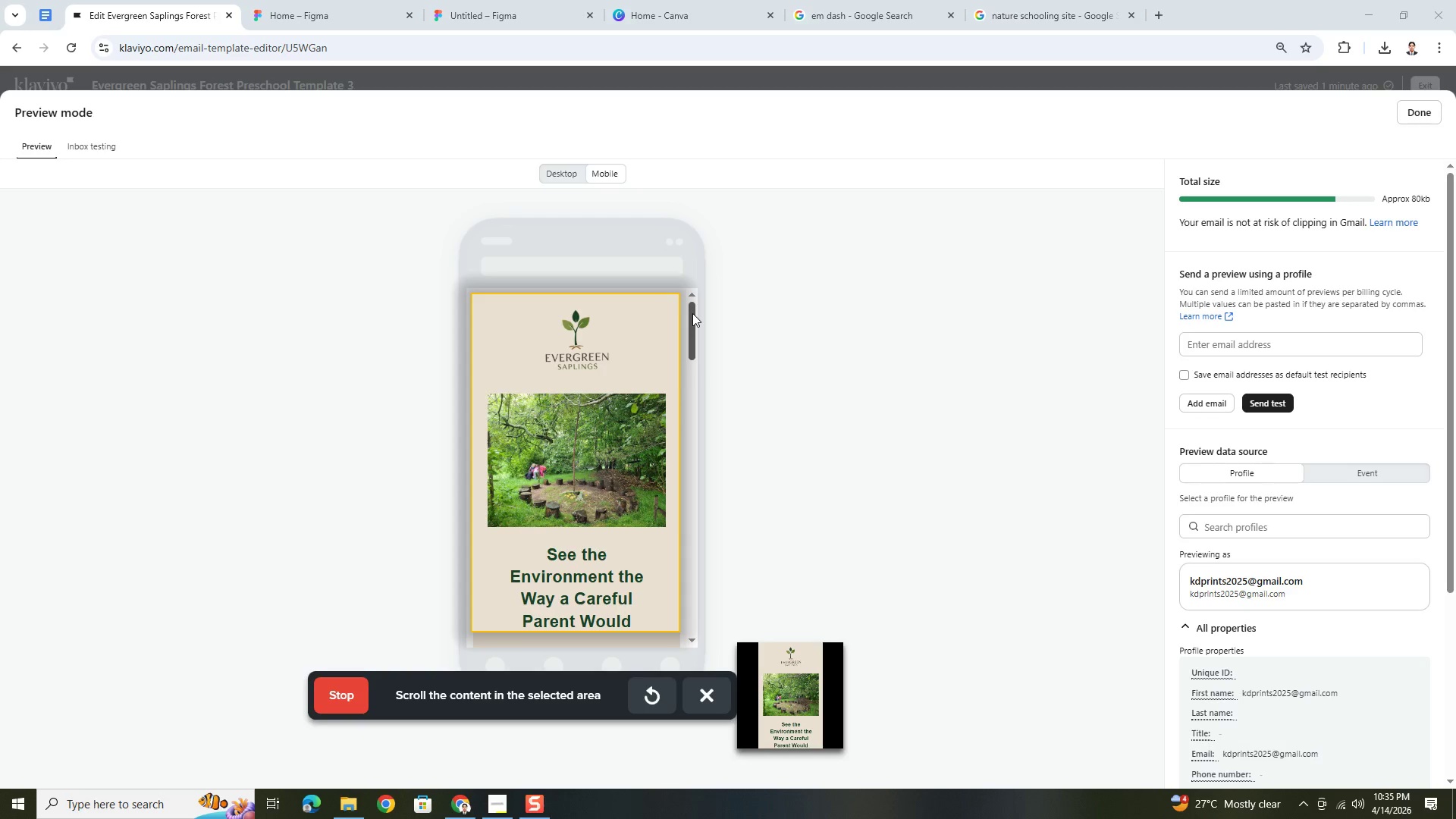 
left_click_drag(start_coordinate=[692, 310], to_coordinate=[679, 575])
 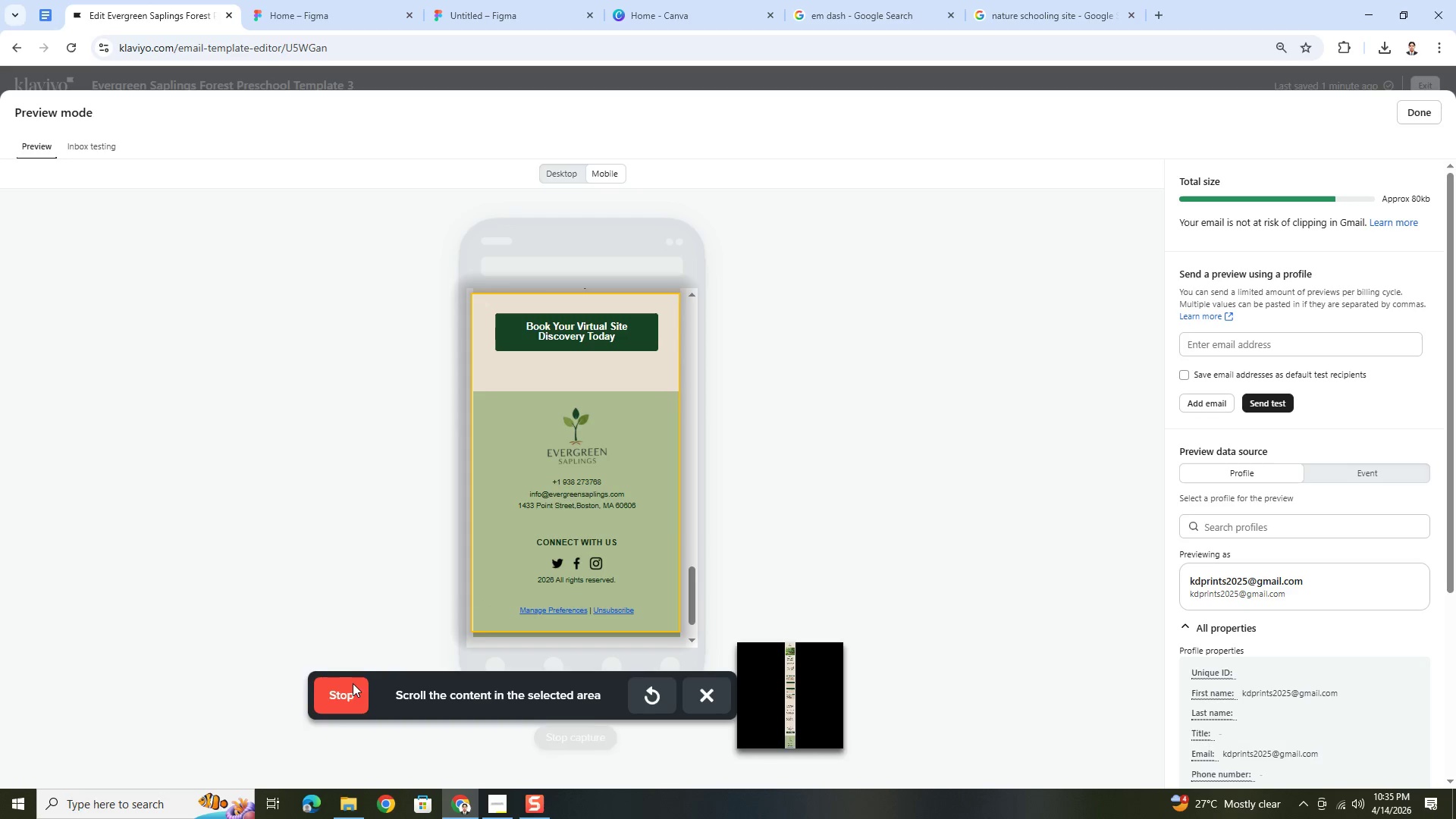 
left_click([351, 686])
 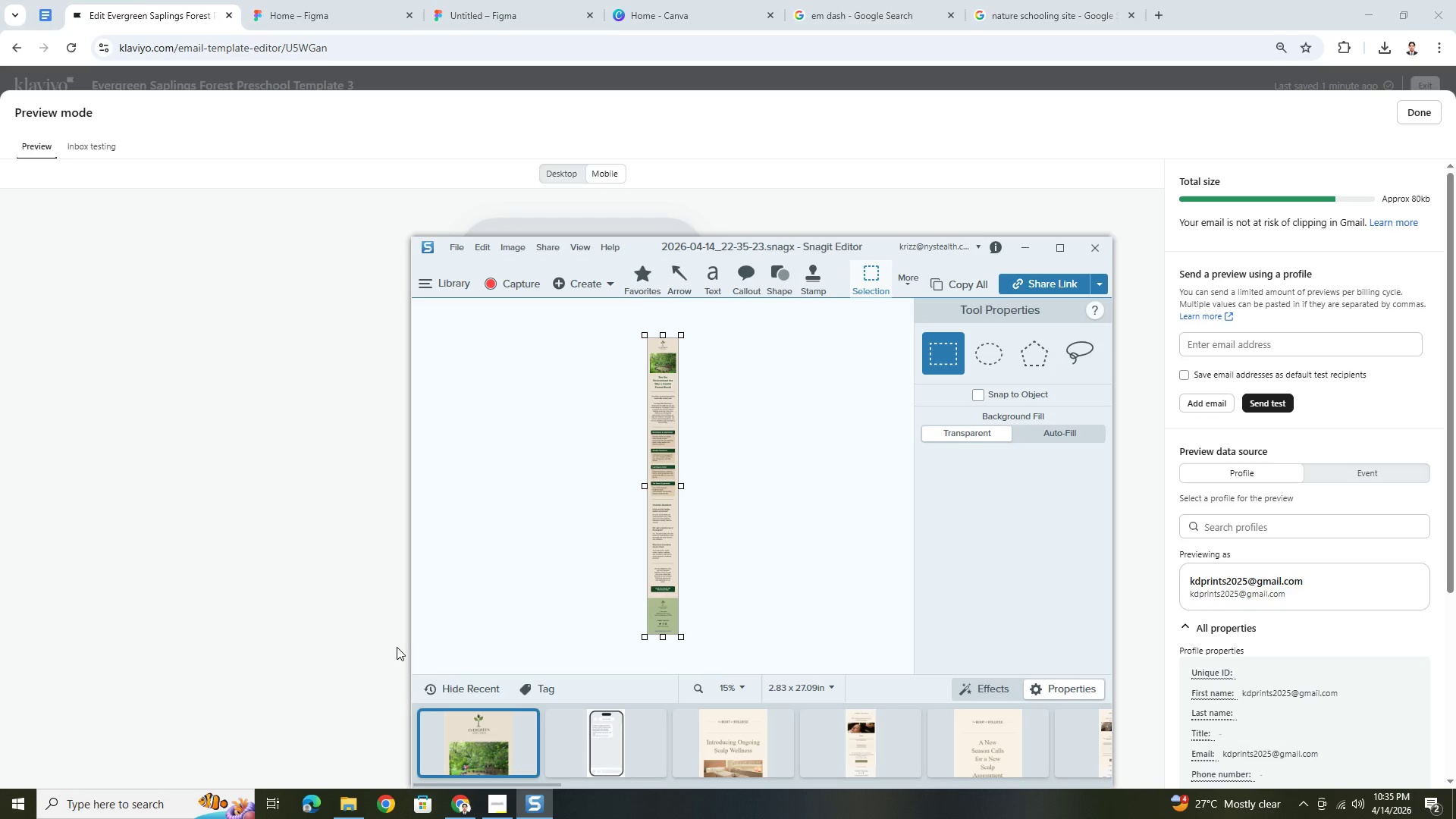 
key(Control+C)
 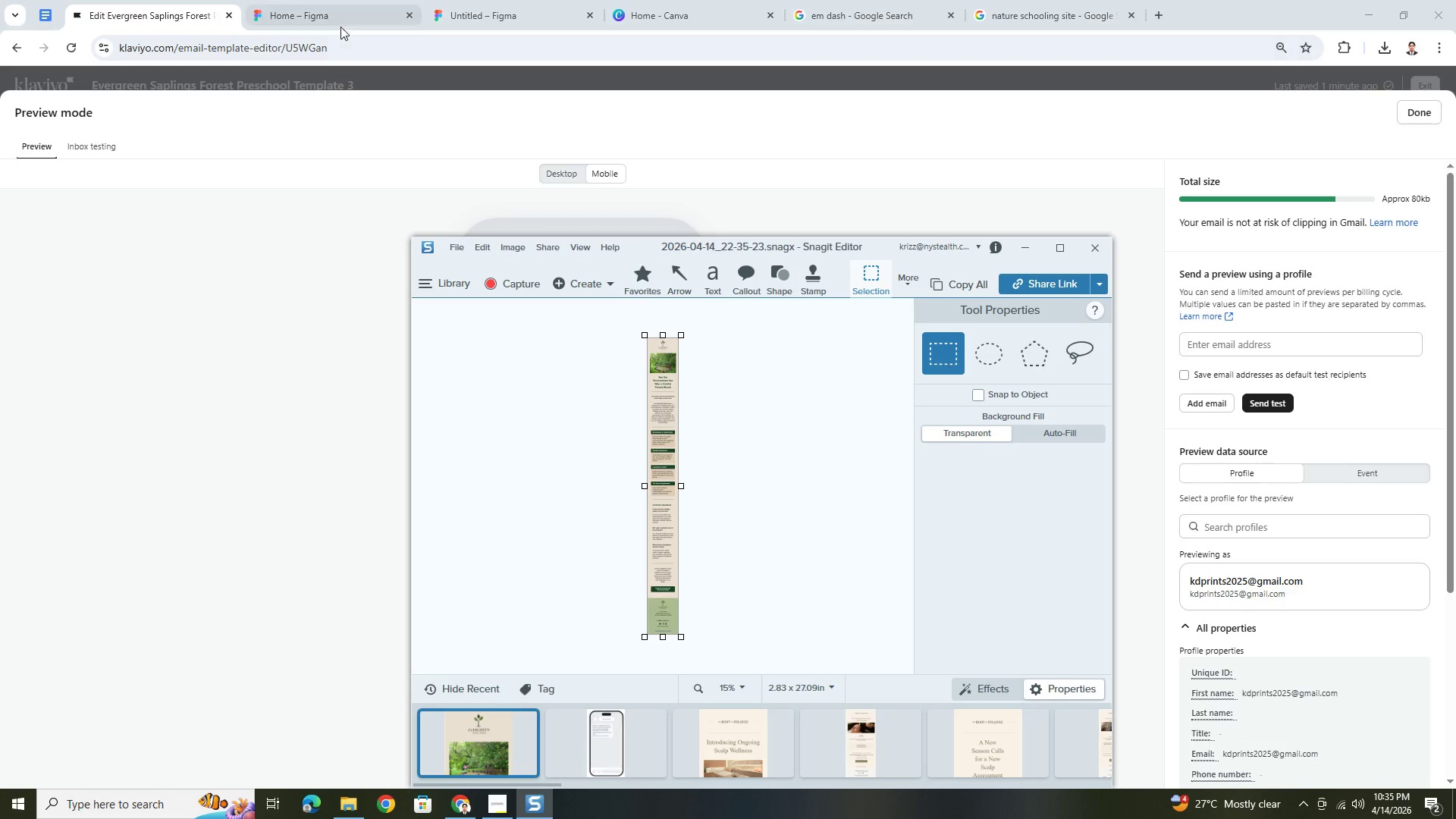 
left_click([463, 4])
 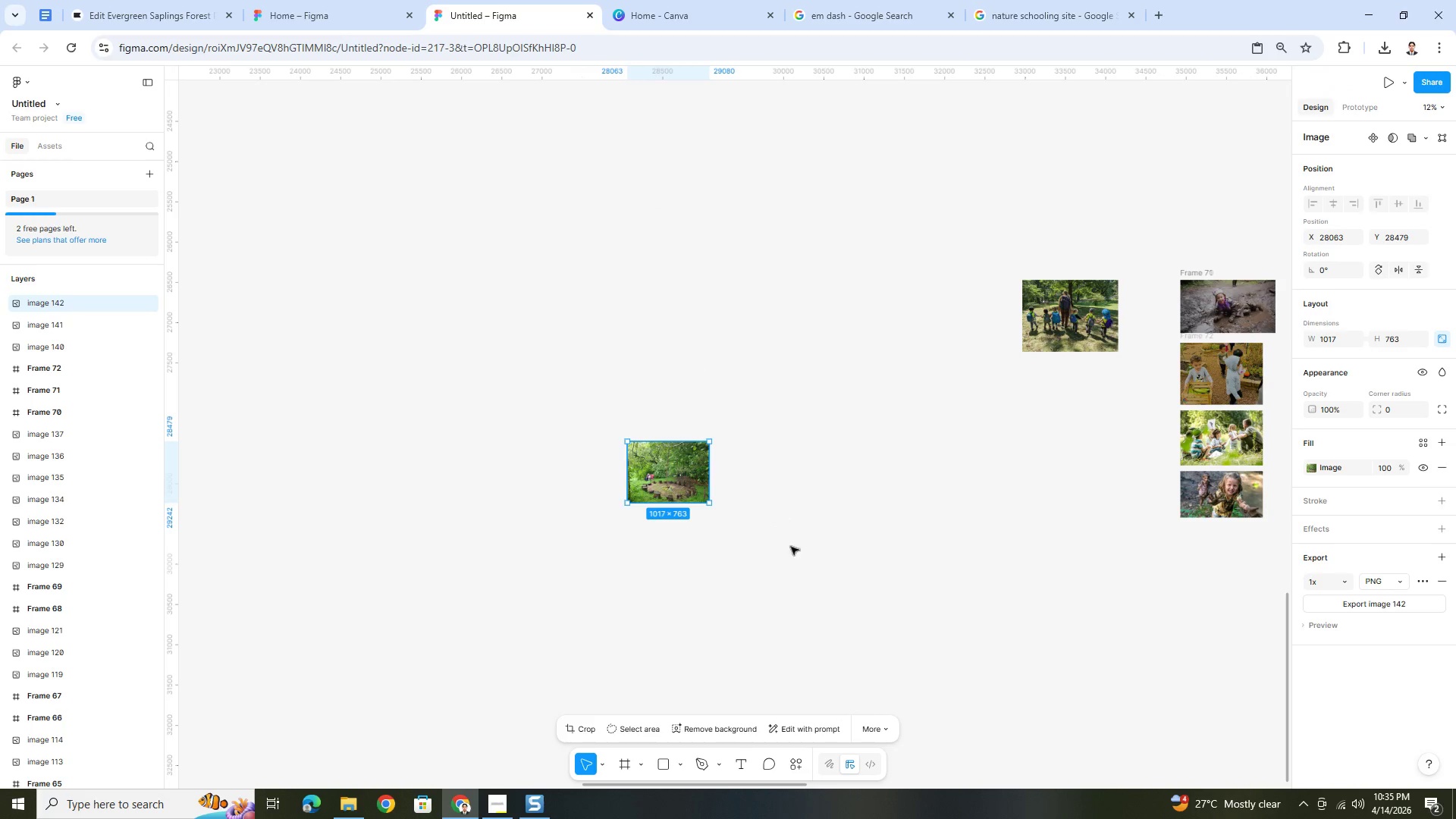 
left_click([794, 551])
 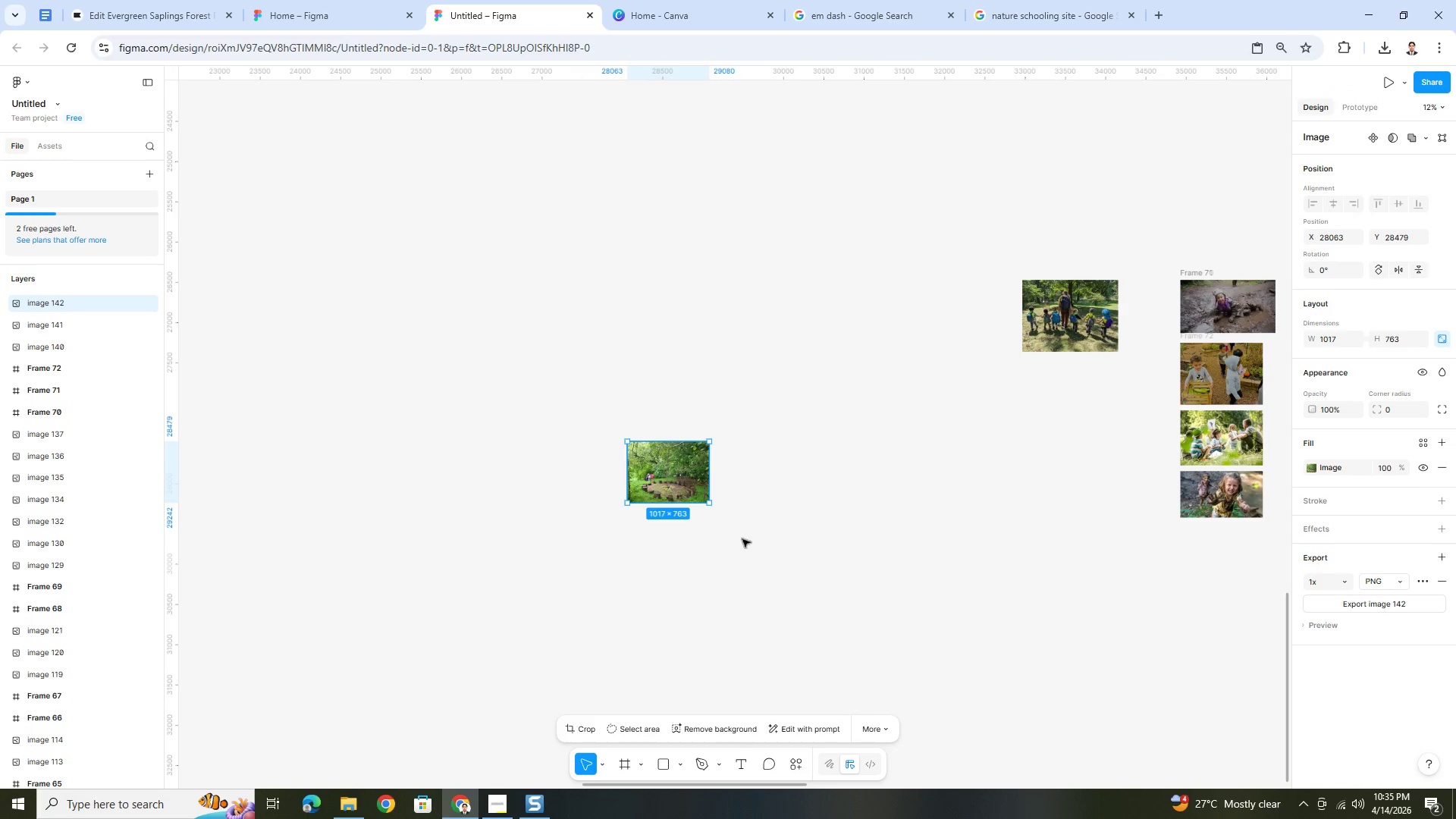 
key(Control+V)
 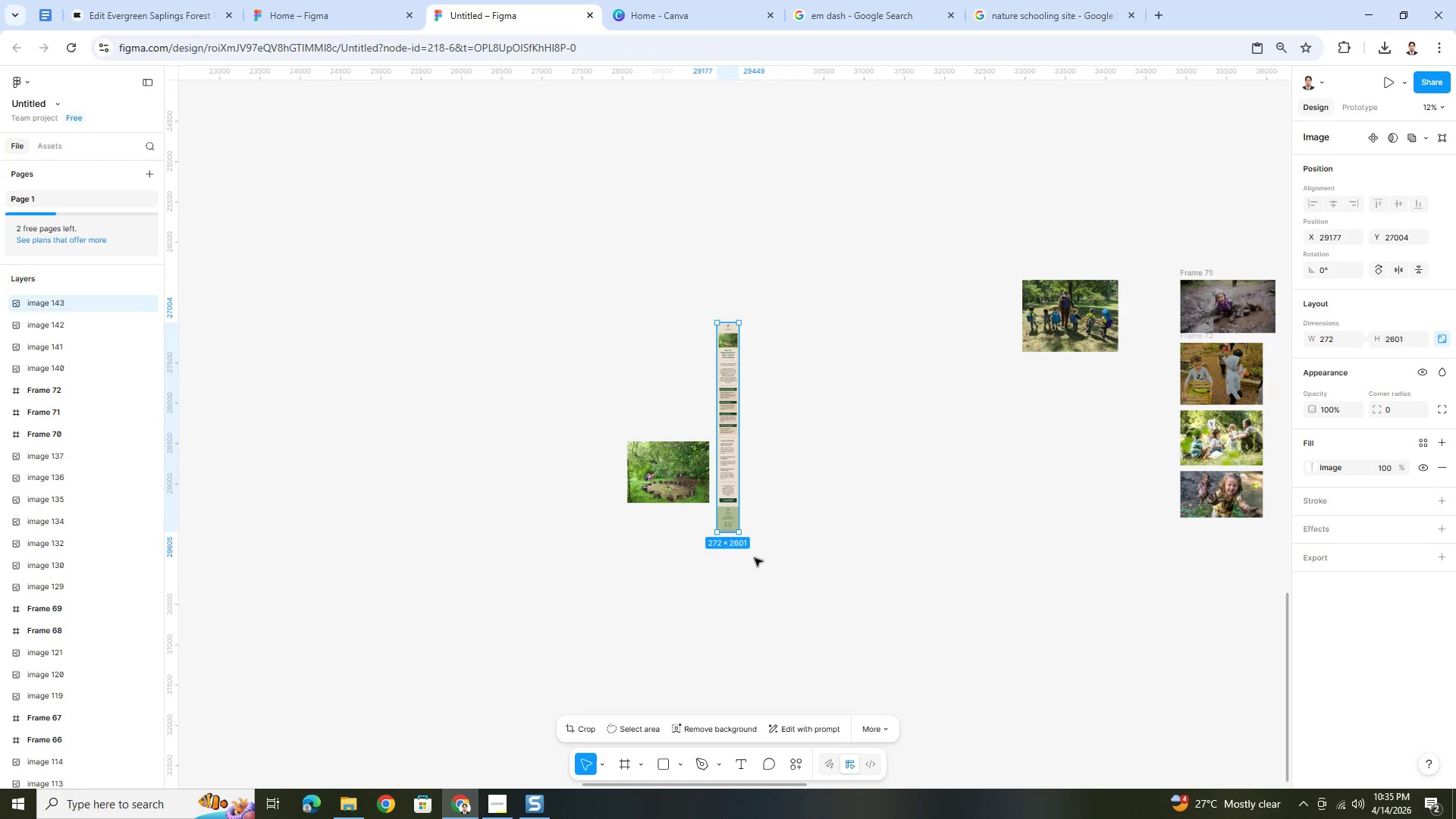 
scroll: coordinate [763, 541], scroll_direction: down, amount: 4.0
 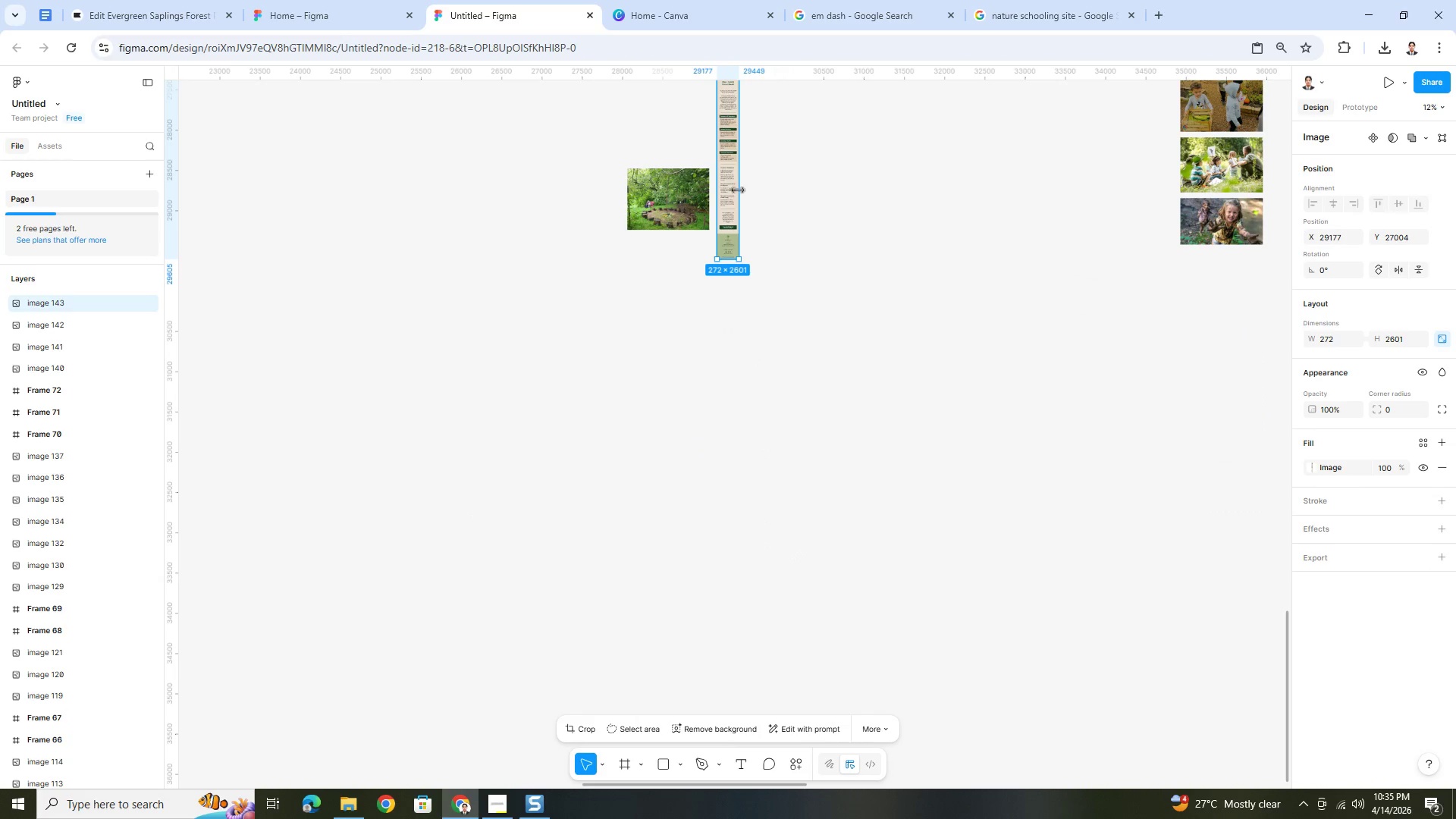 
left_click_drag(start_coordinate=[734, 179], to_coordinate=[731, 423])
 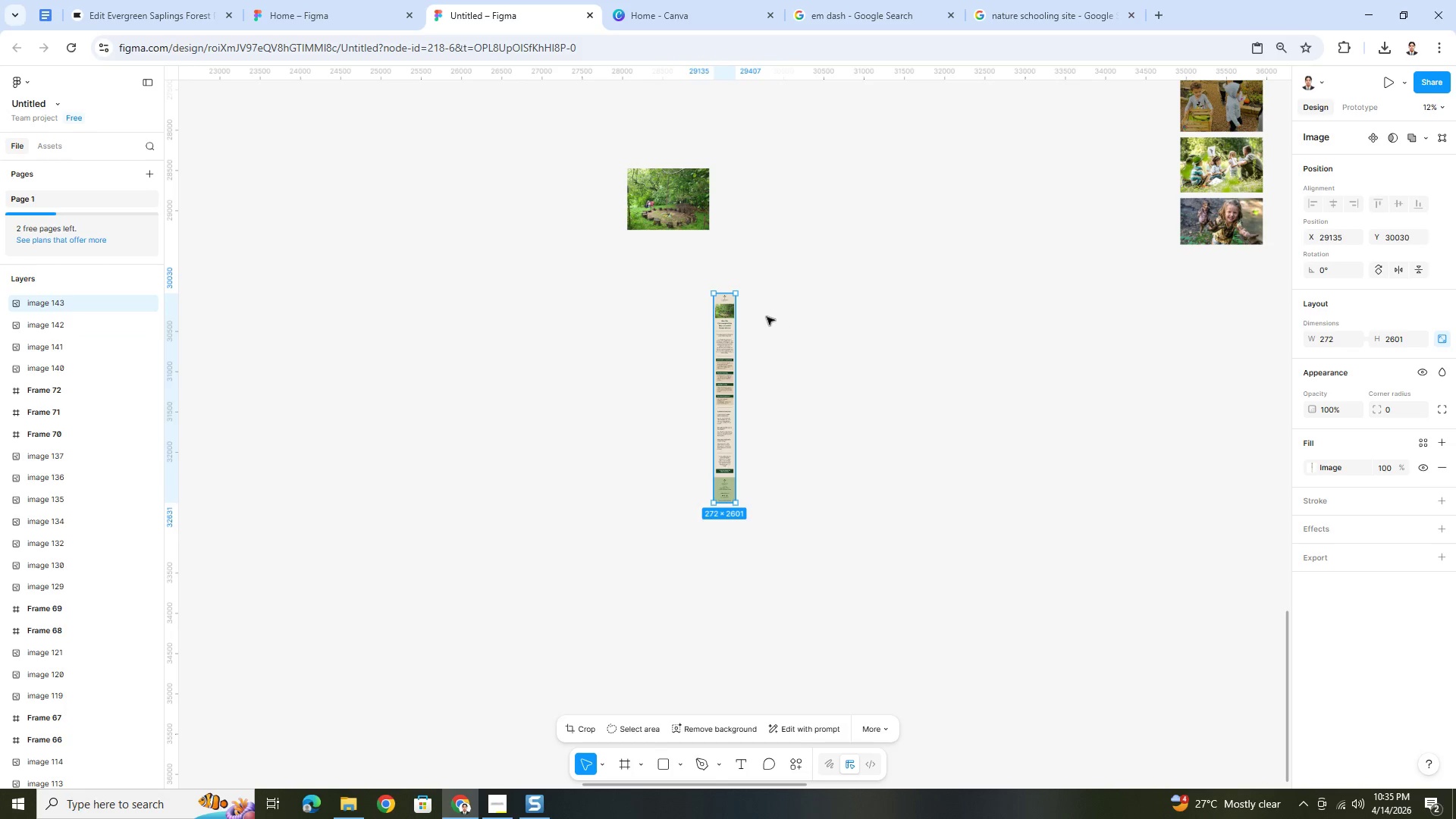 
left_click([805, 256])
 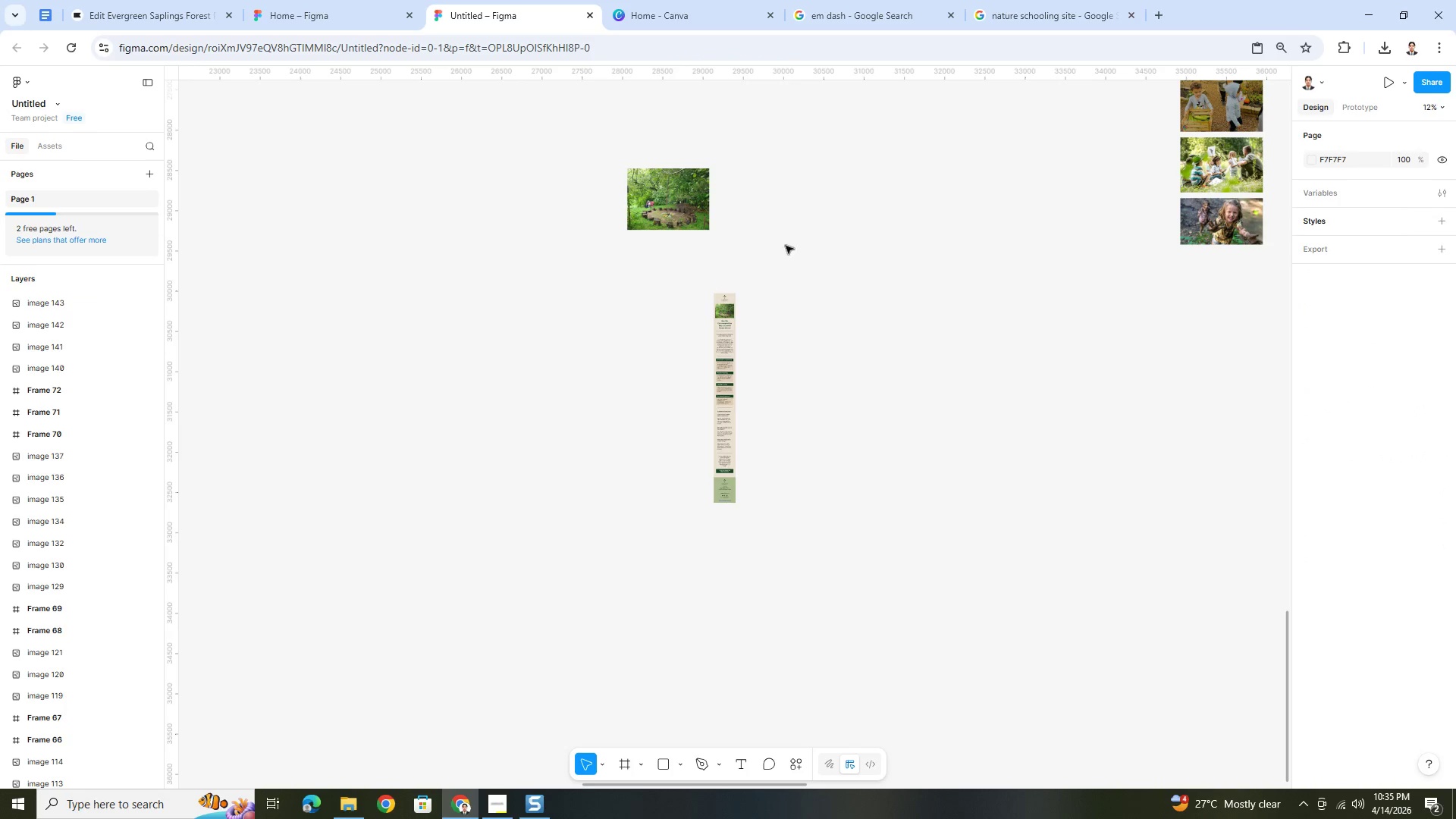 
hold_key(key=ControlLeft, duration=0.36)
scroll: coordinate [805, 376], scroll_direction: up, amount: 5.0
 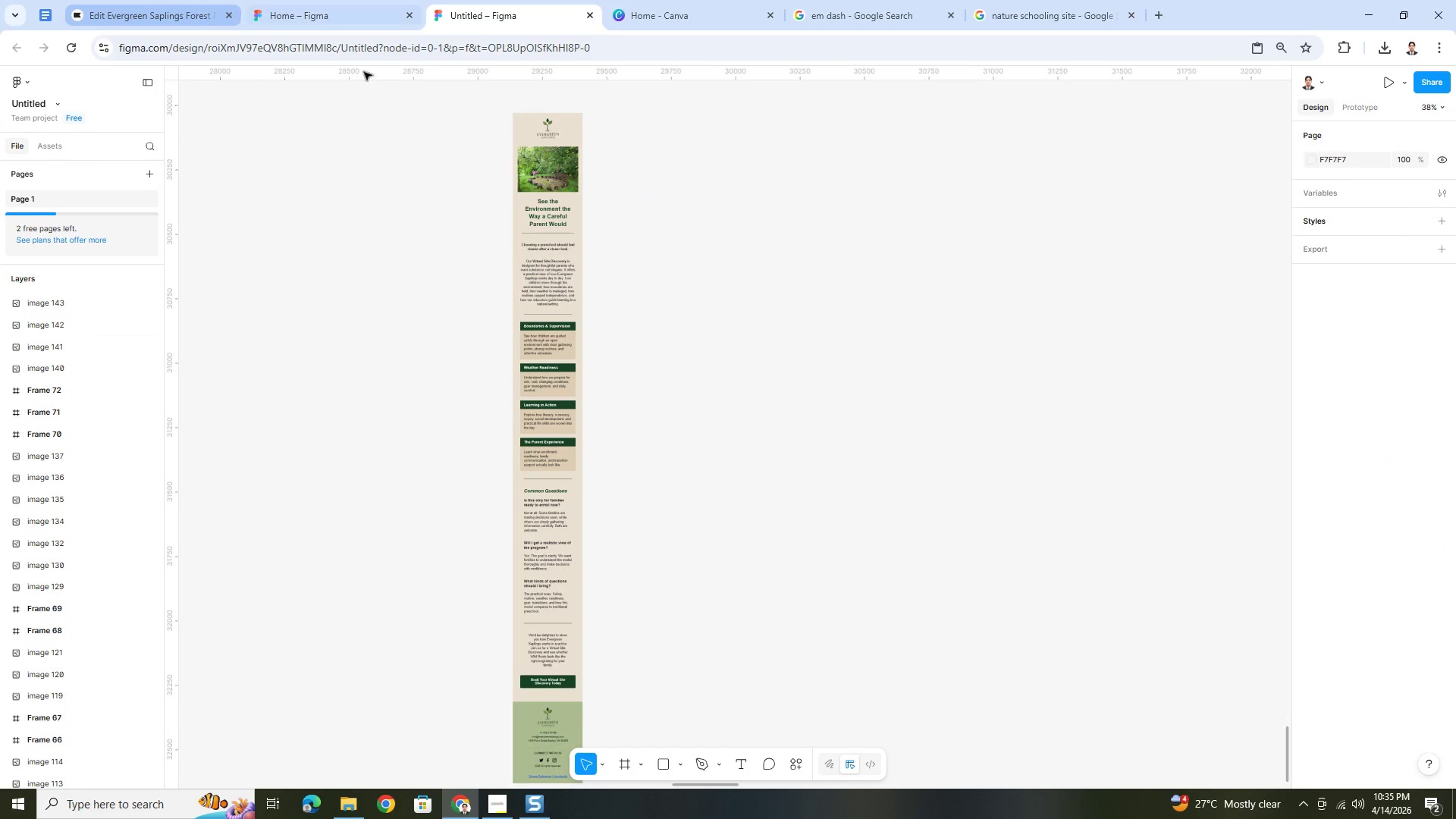 
hold_key(key=ControlLeft, duration=1.53)
scroll: coordinate [541, 378], scroll_direction: up, amount: 6.0
 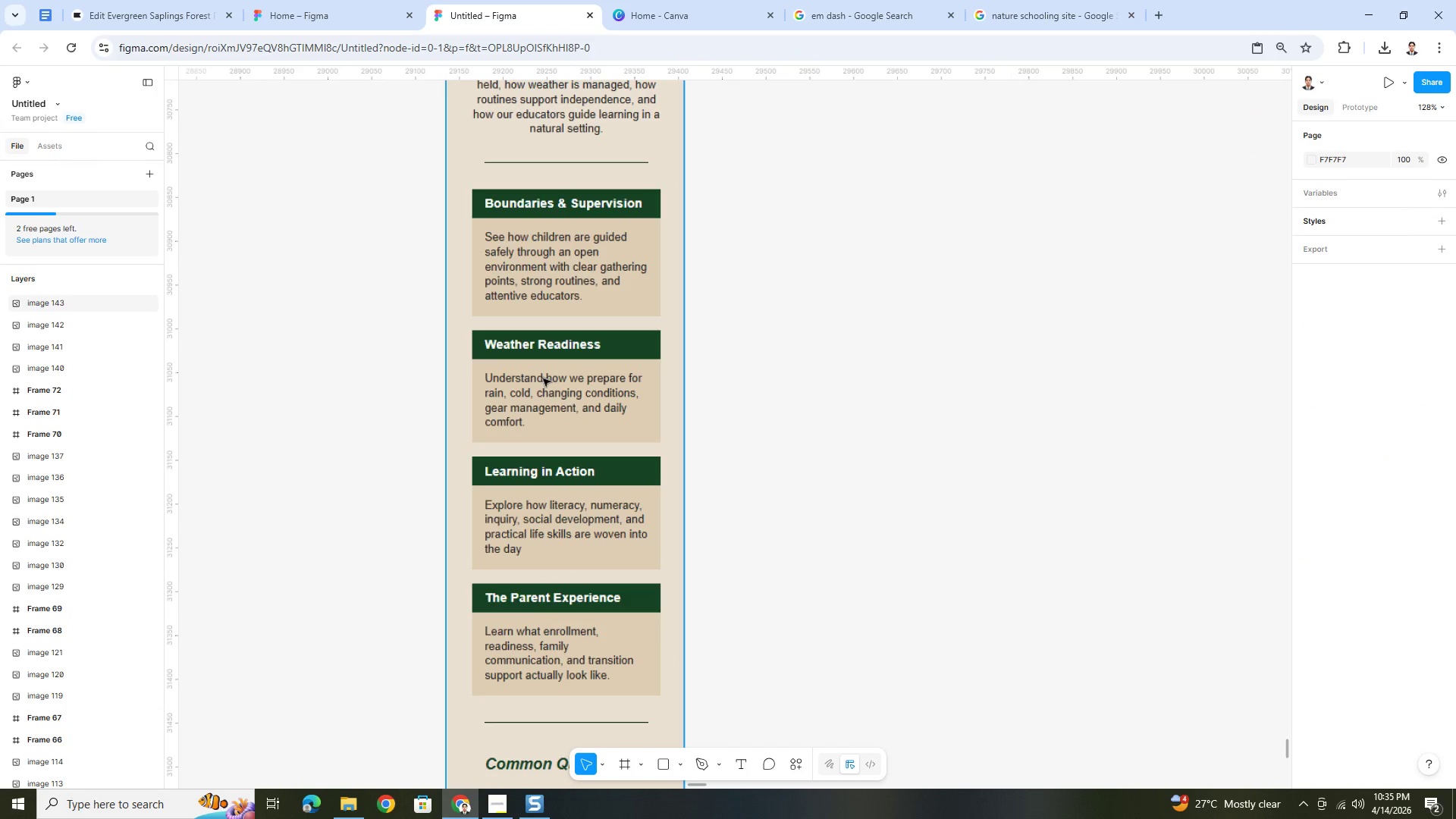 
hold_key(key=ControlLeft, duration=1.52)
 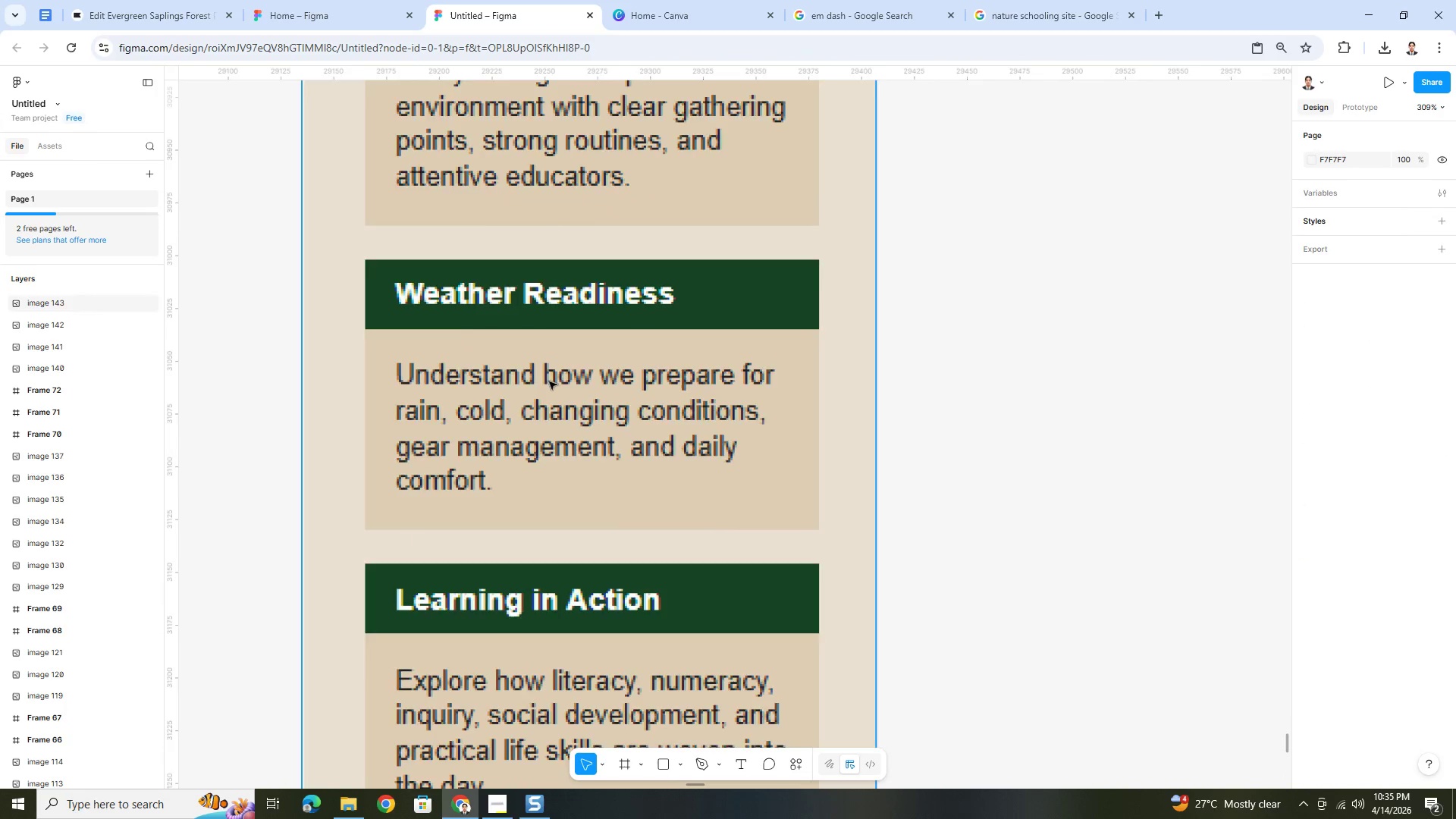 
scroll: coordinate [544, 378], scroll_direction: up, amount: 5.0
 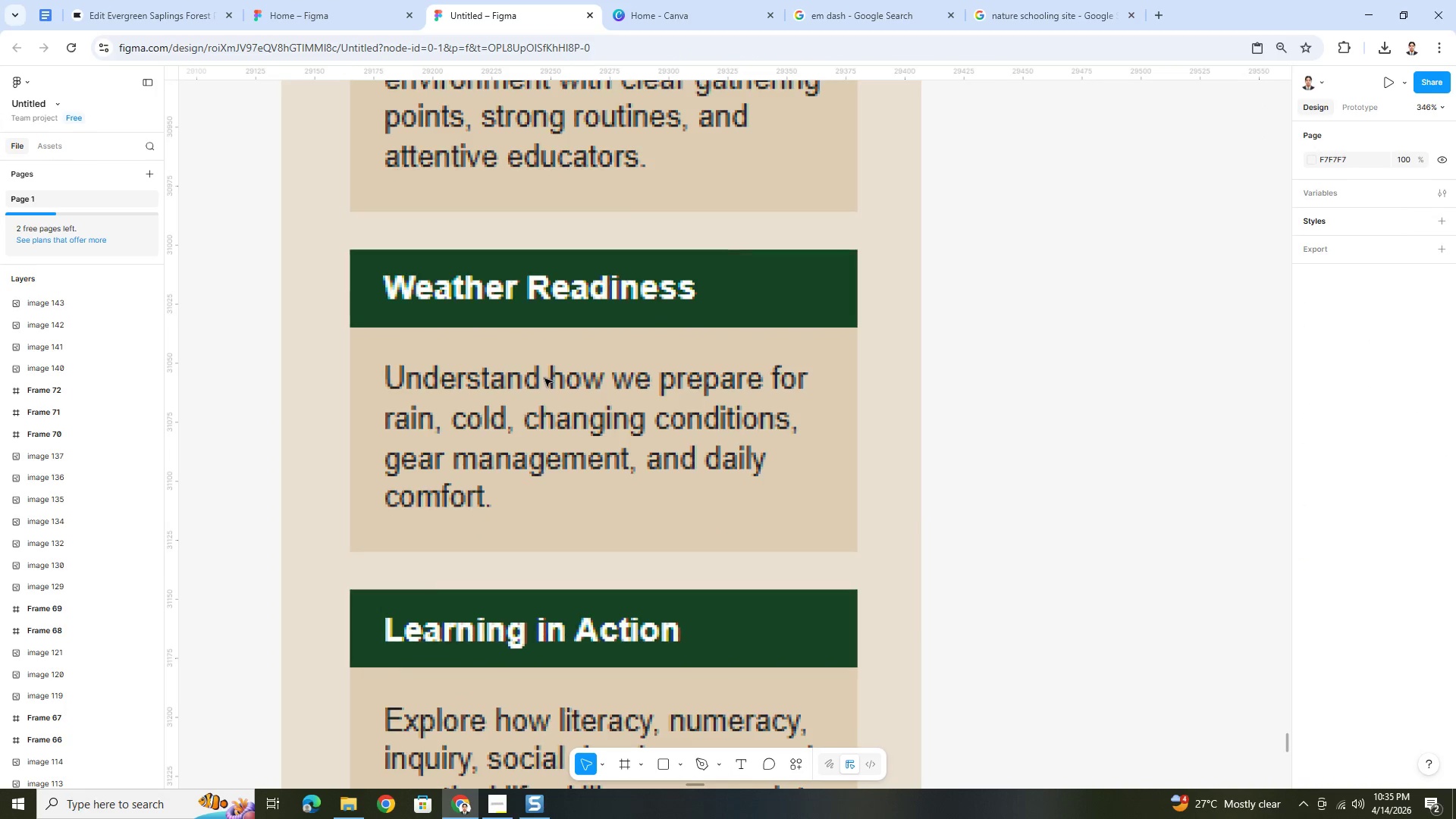 
hold_key(key=ControlLeft, duration=1.52)
scroll: coordinate [548, 380], scroll_direction: up, amount: 1.0
 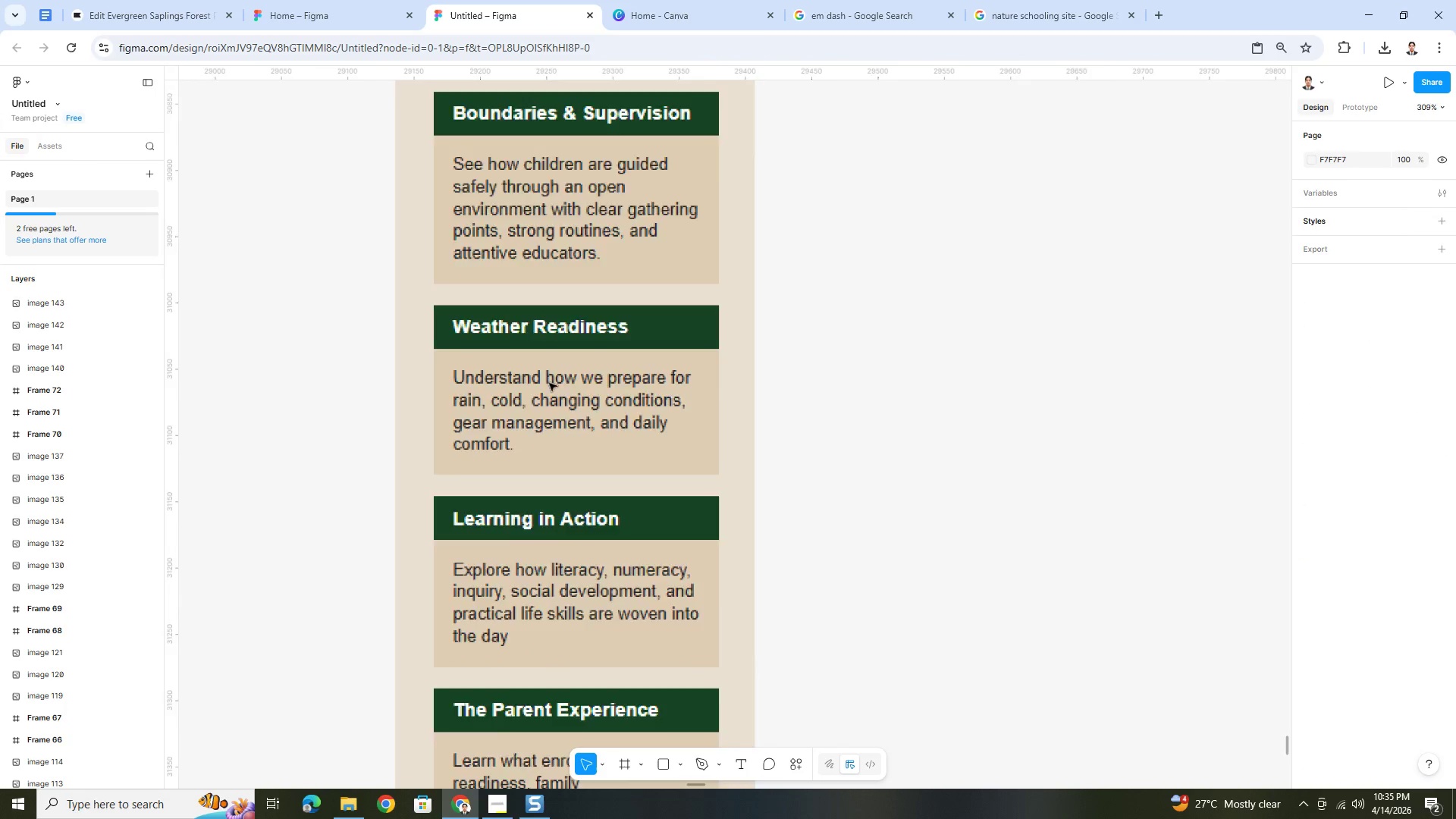 
key(Control+ControlLeft)
 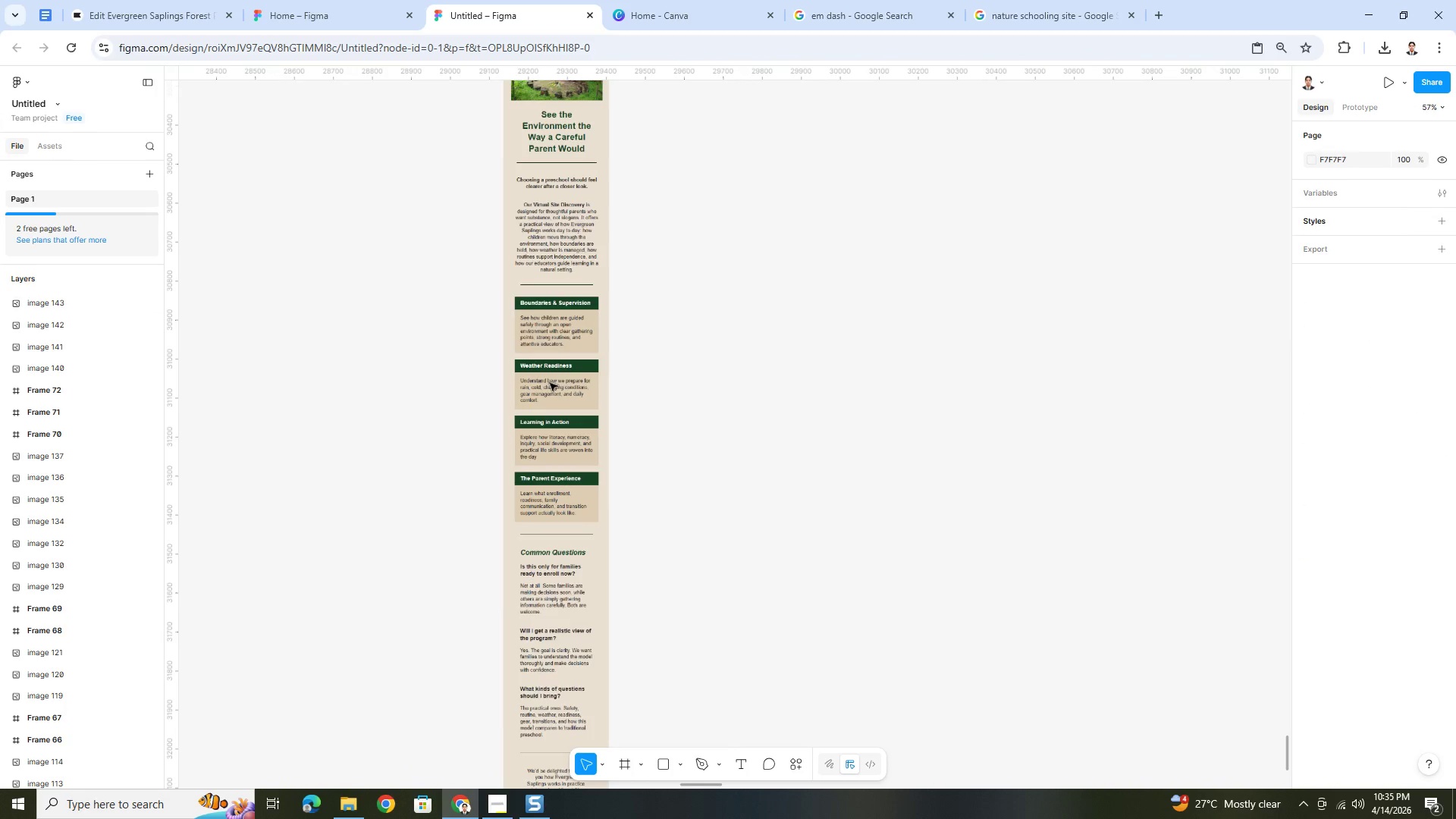 
key(Control+ControlLeft)
 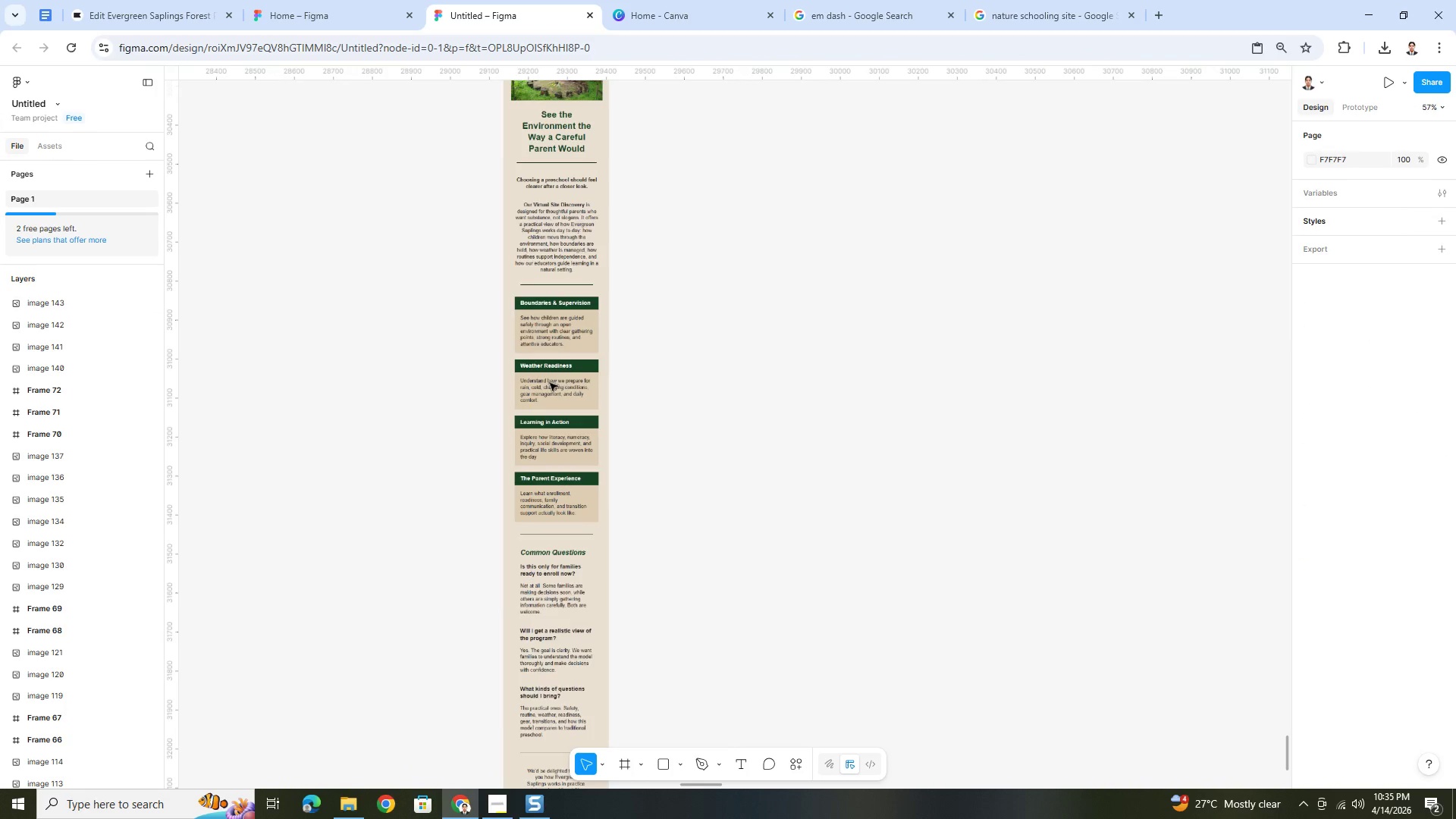 
key(Control+ControlLeft)
 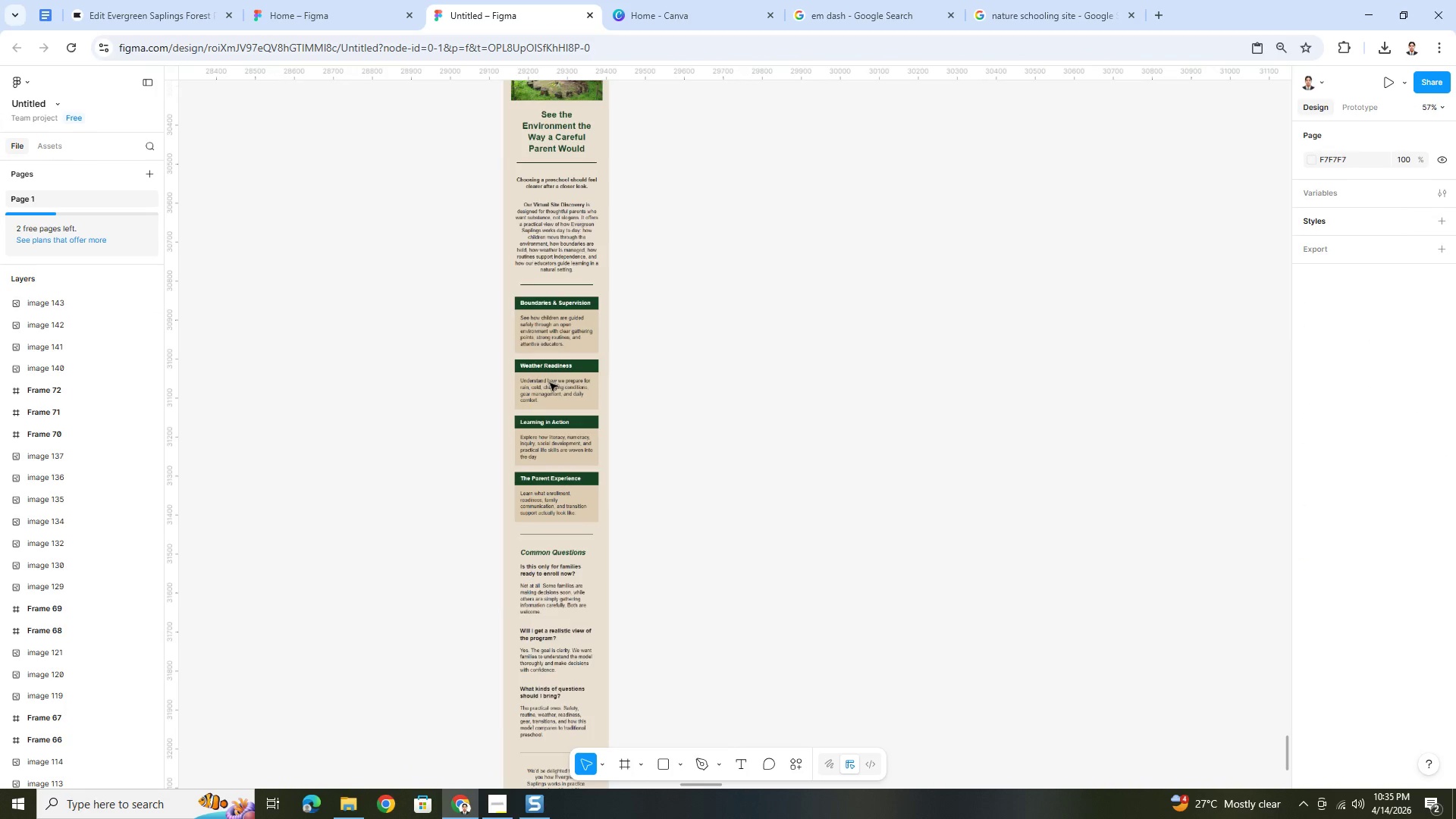 
key(Control+ControlLeft)
 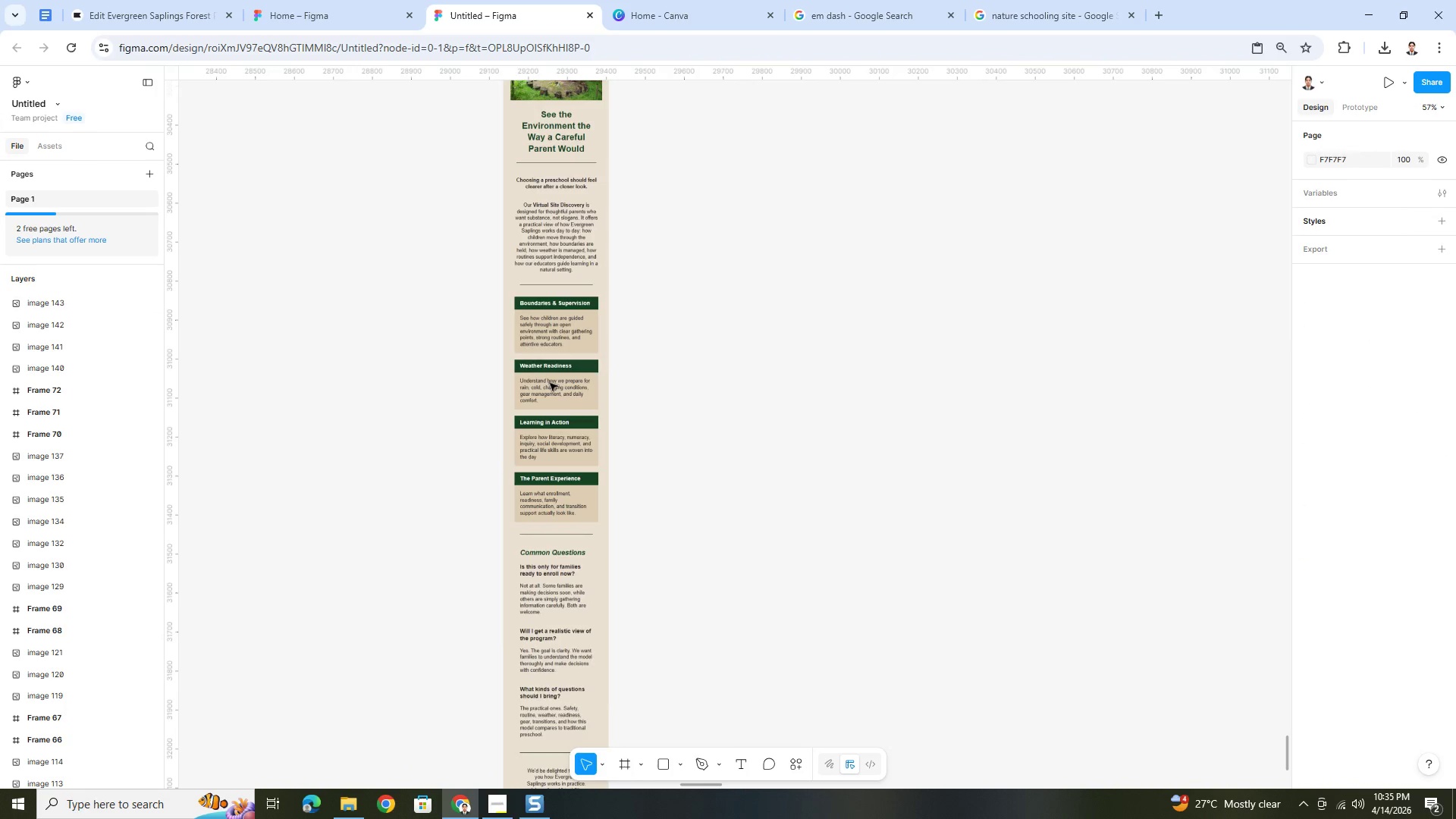 
key(Control+ControlLeft)
 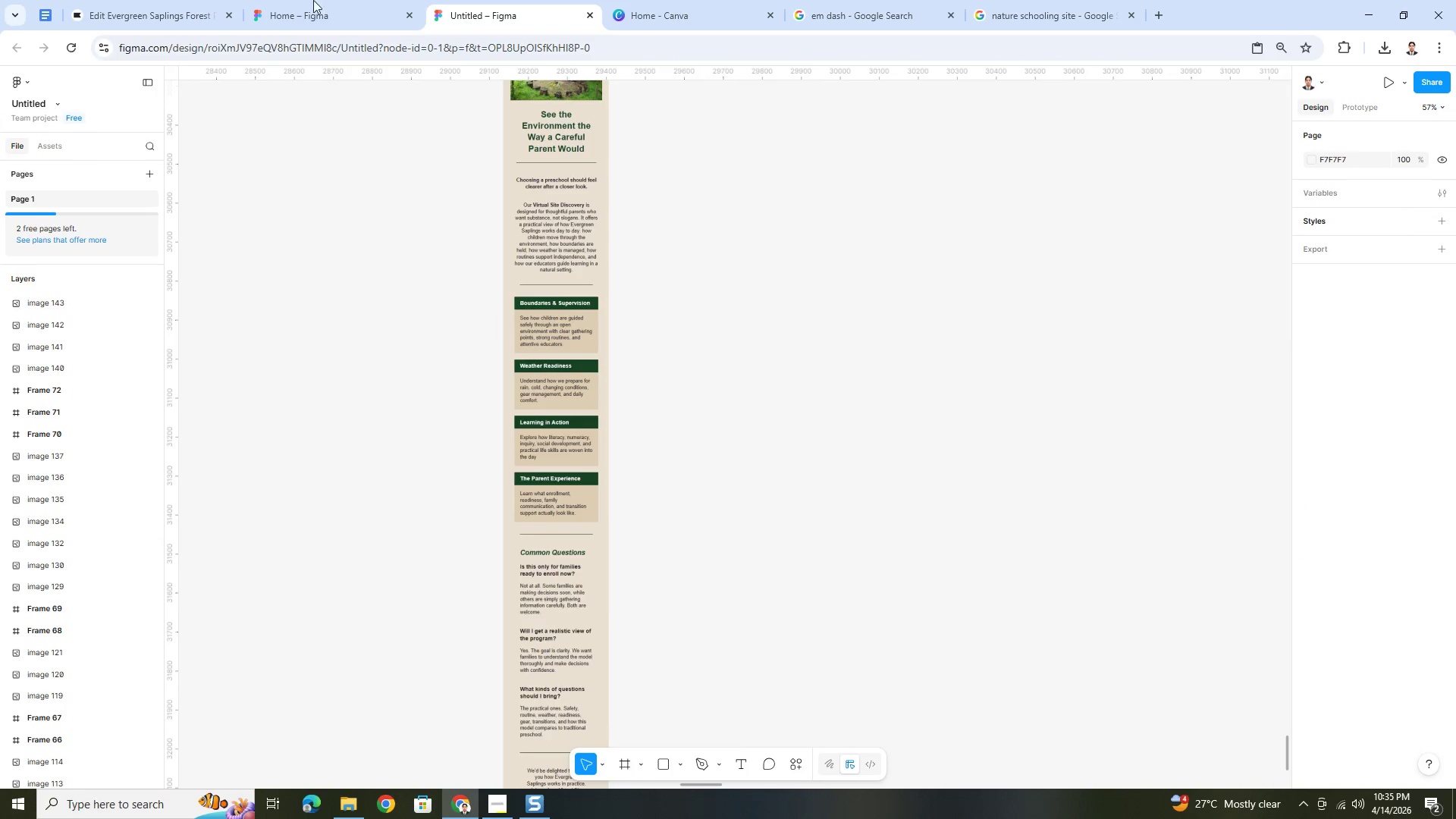 
scroll: coordinate [550, 383], scroll_direction: down, amount: 8.0
 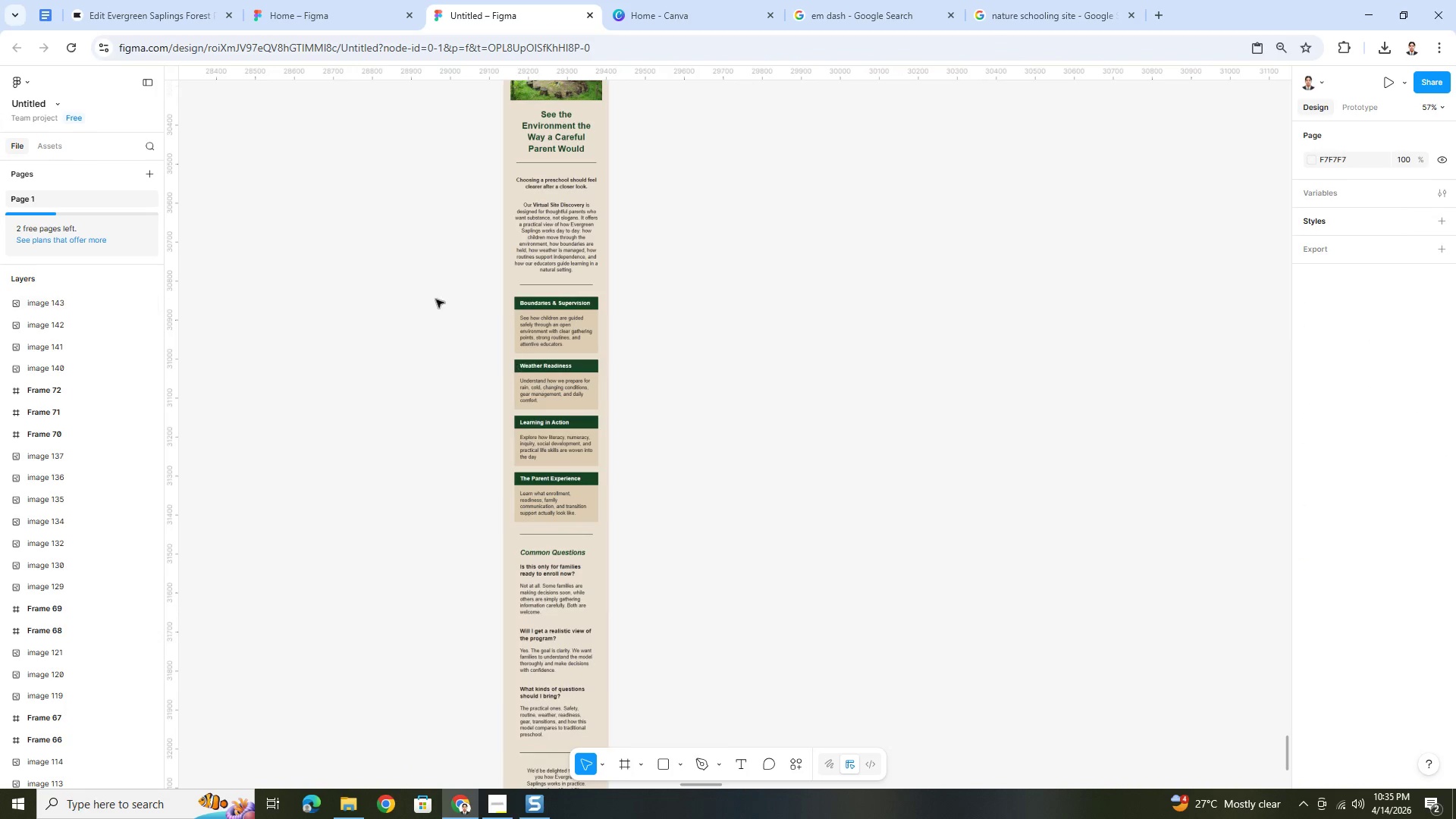 
left_click([317, 0])
 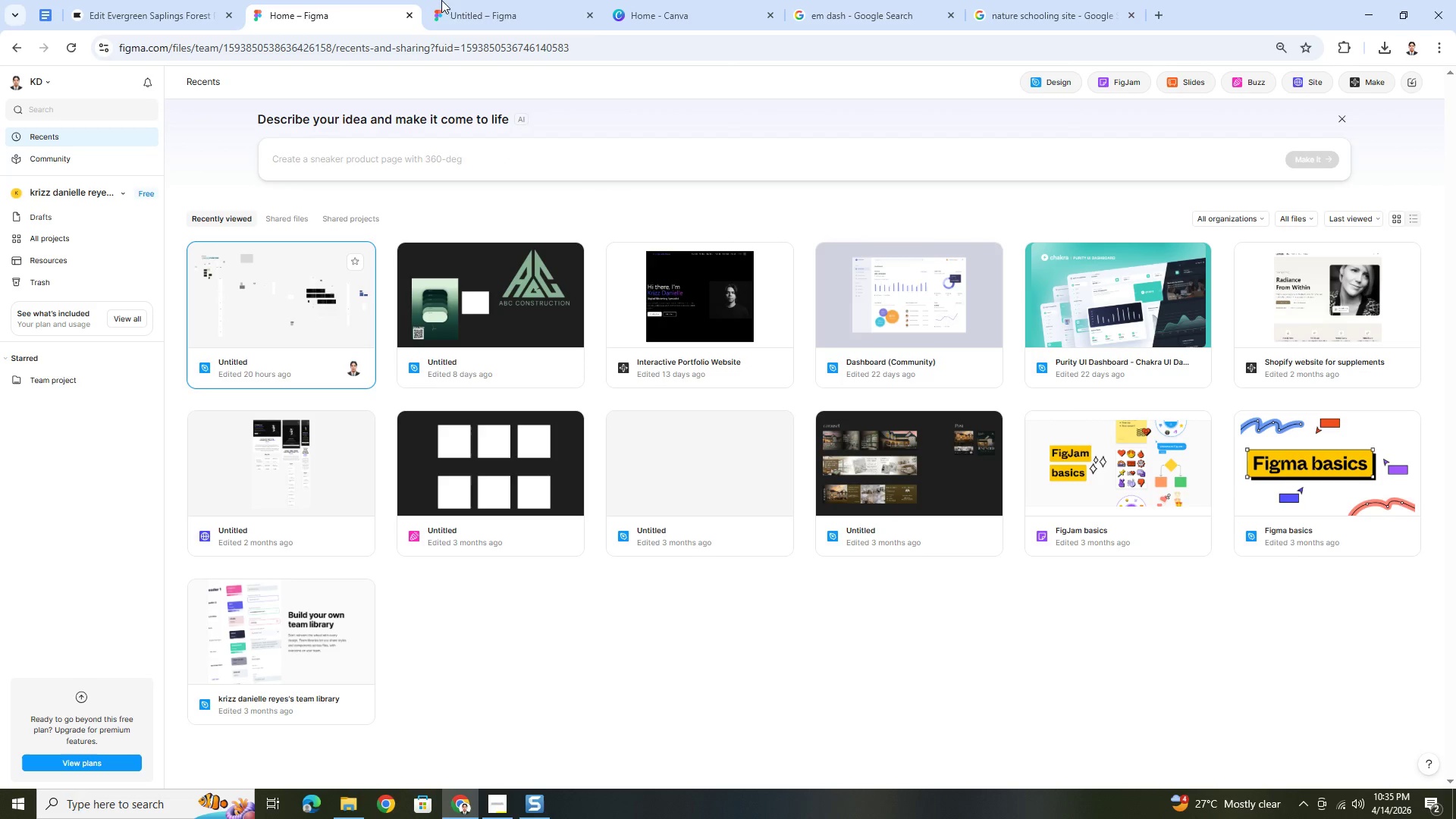 
left_click([482, 1])
 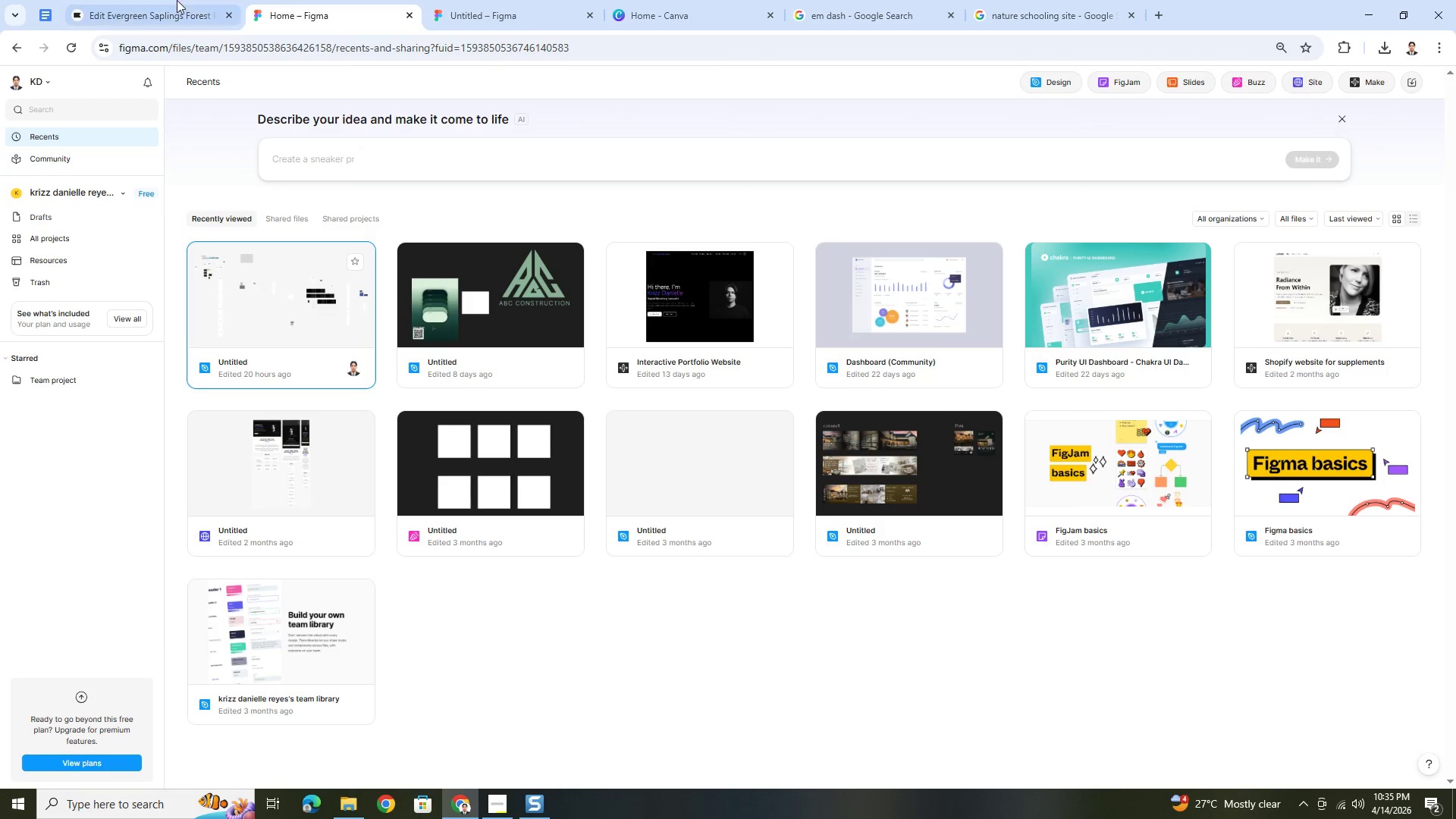 
left_click([177, 0])
 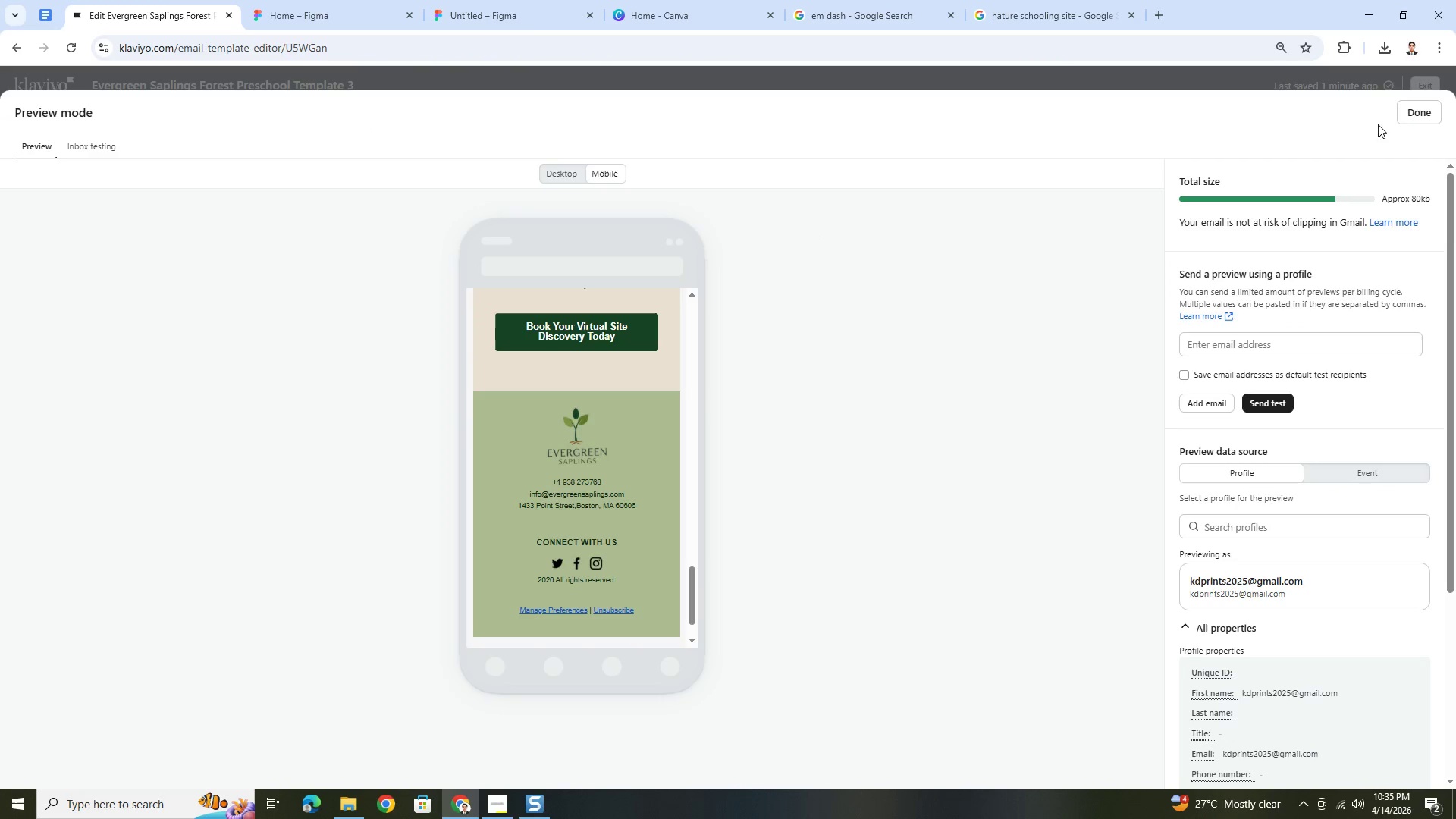 
left_click([1404, 118])
 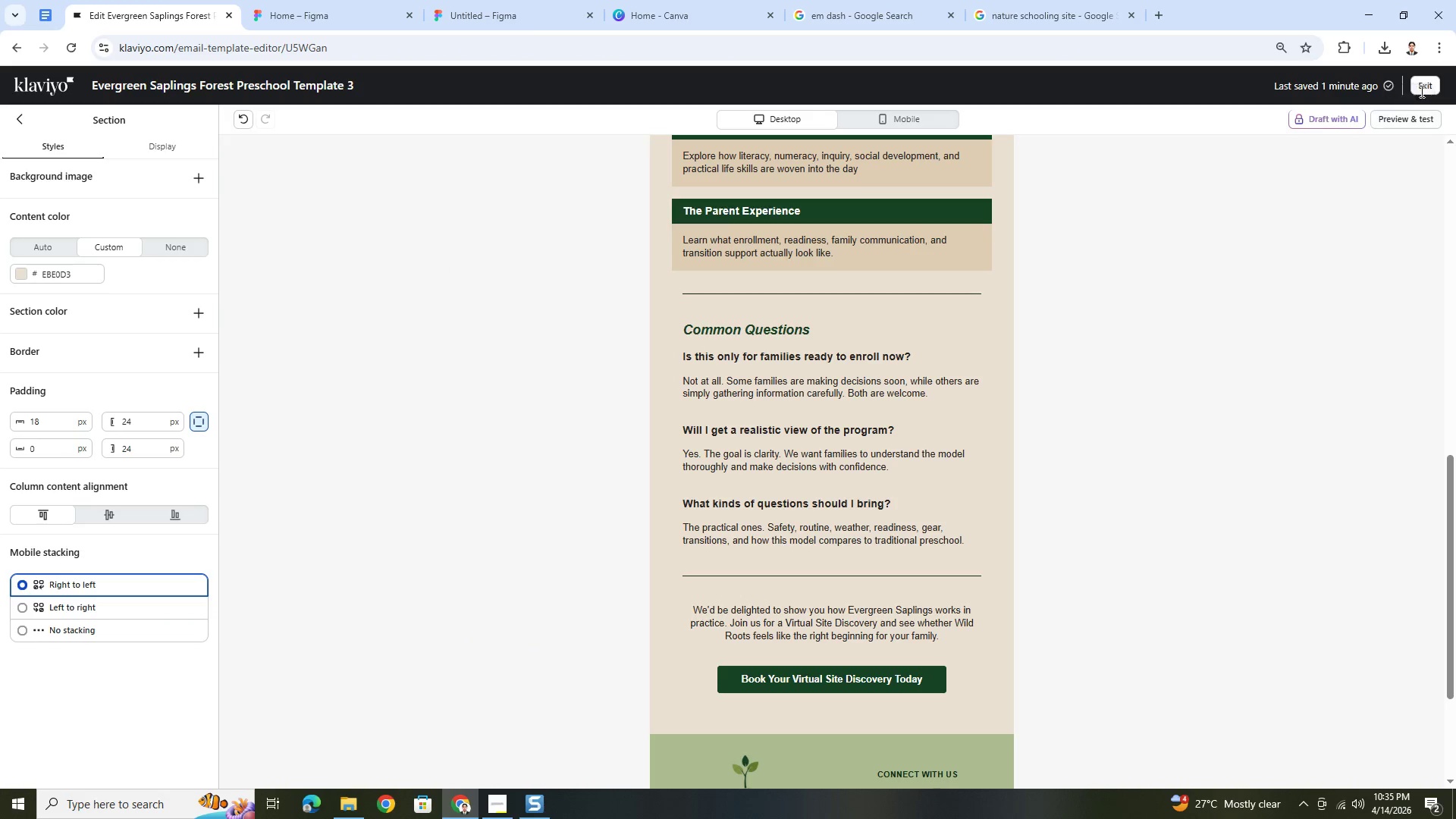 
left_click([1421, 90])
 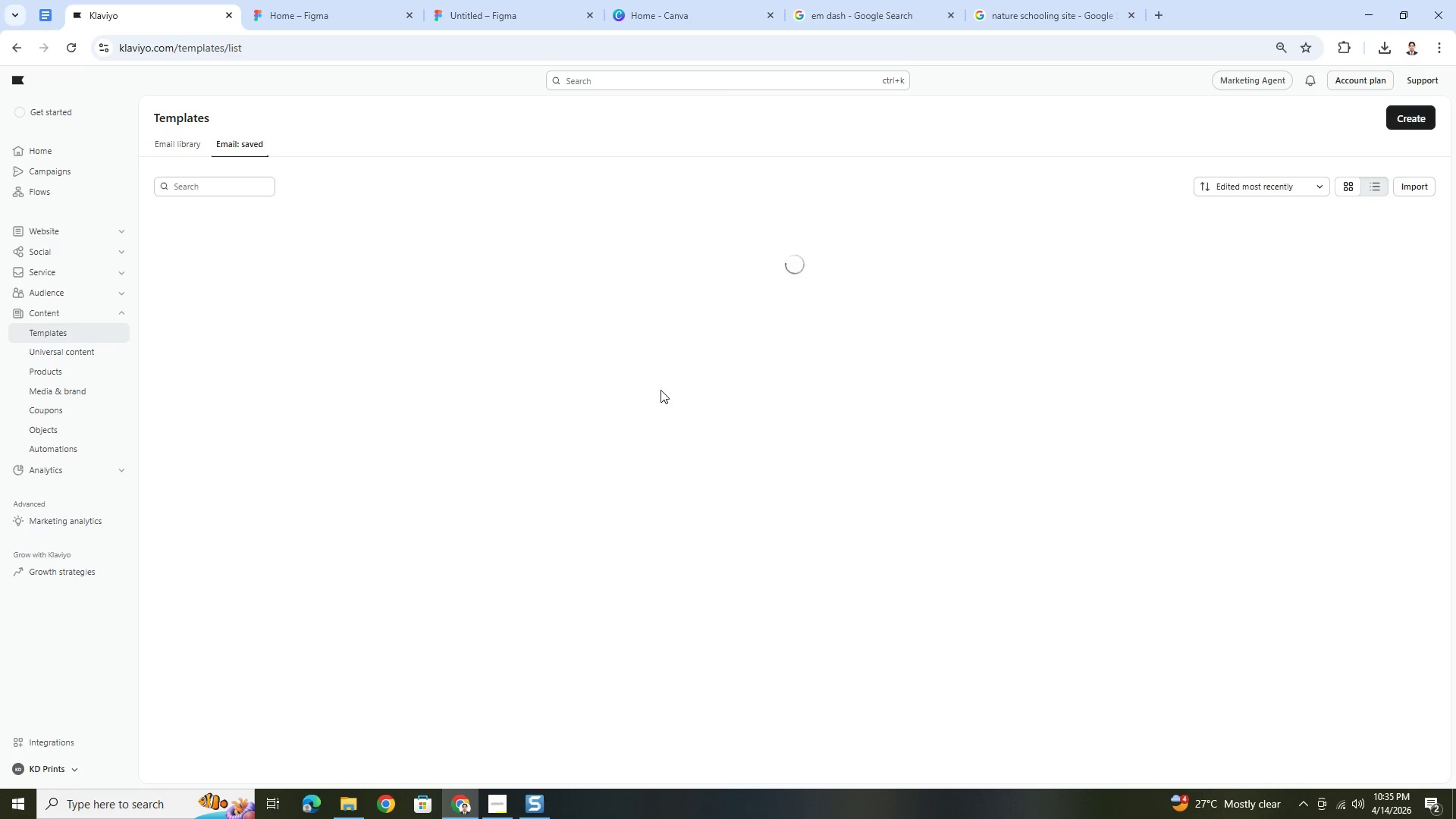 
wait(6.68)
 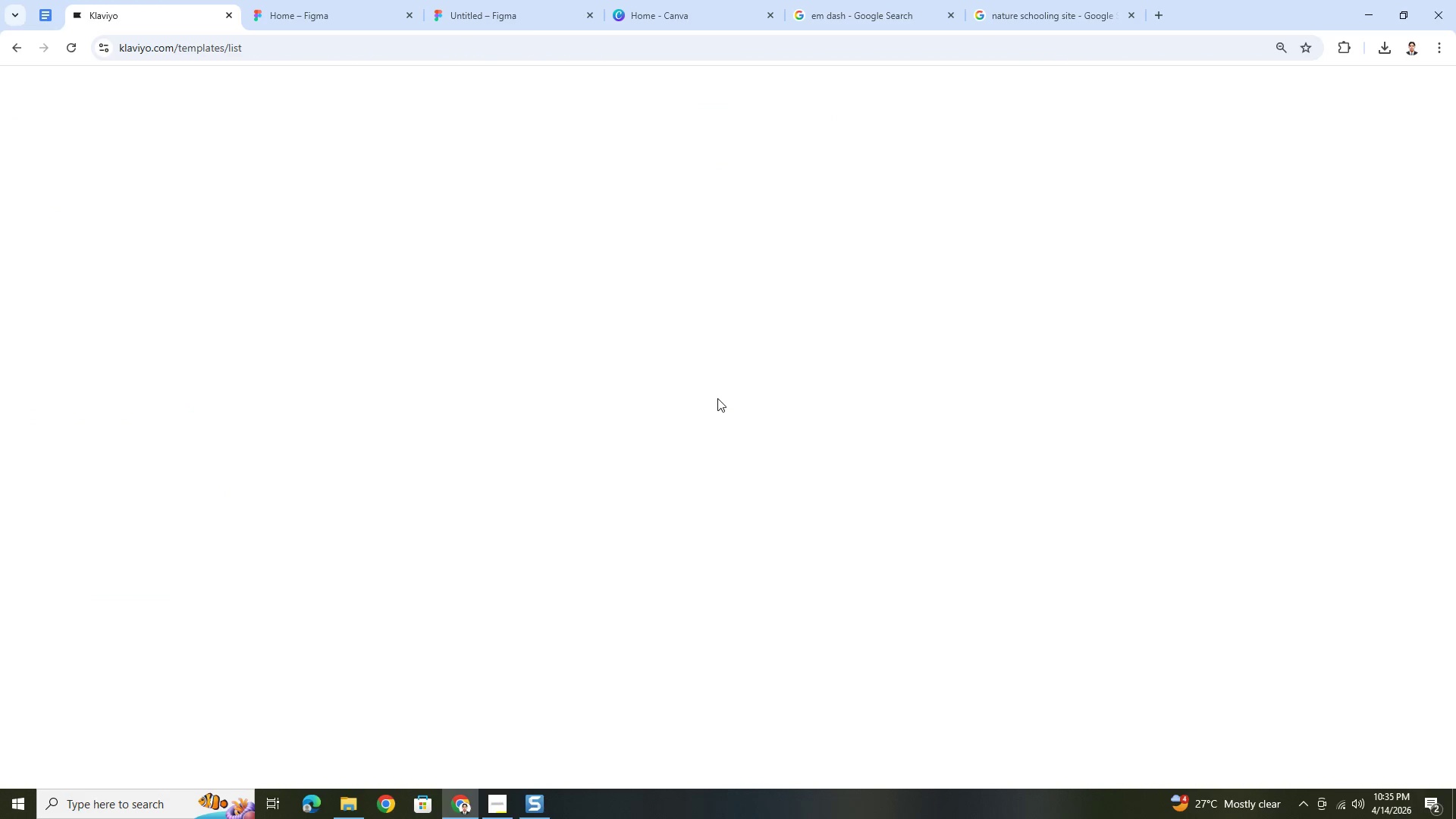 
mouse_move([596, 391])
 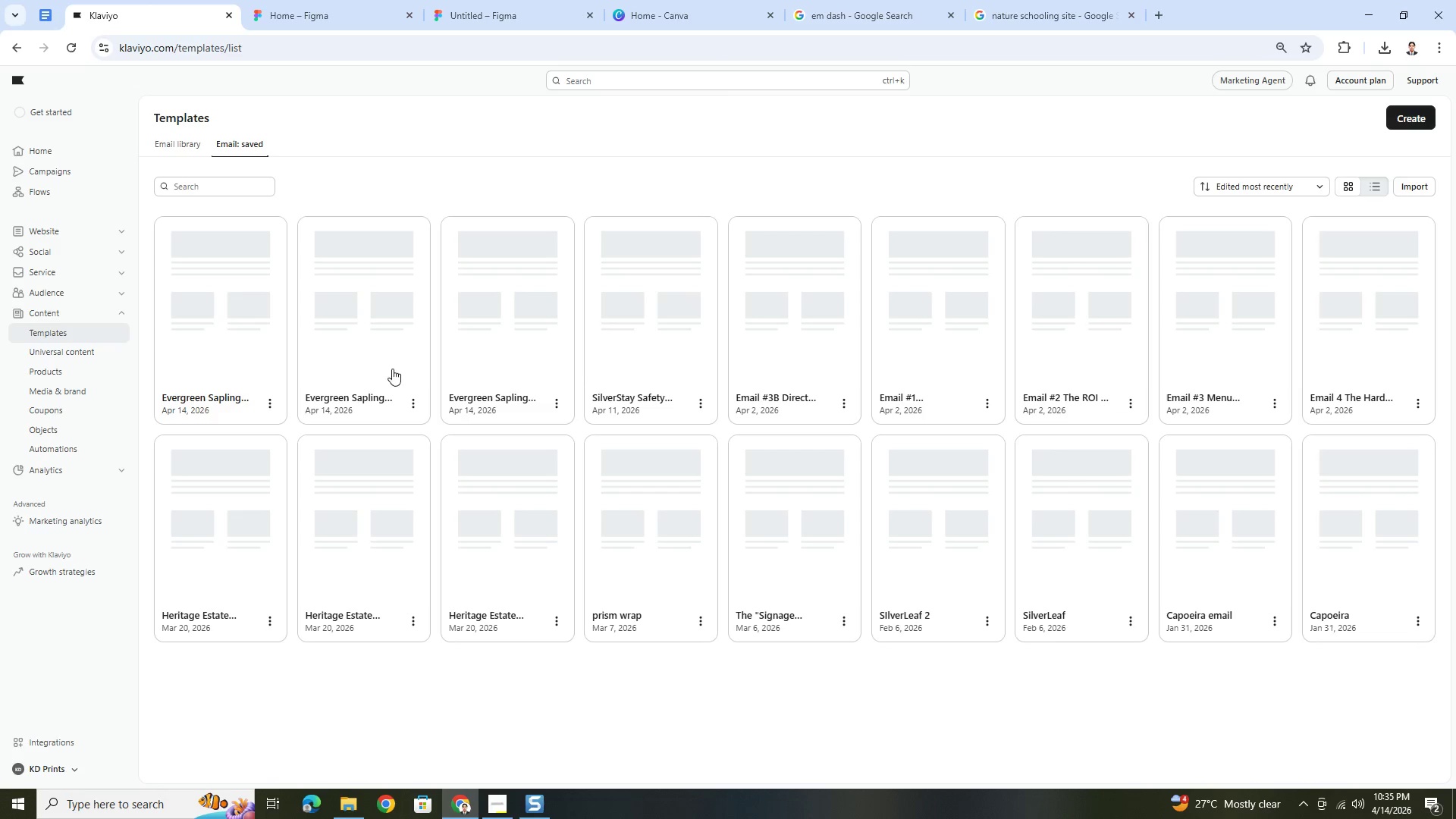 
mouse_move([359, 362])
 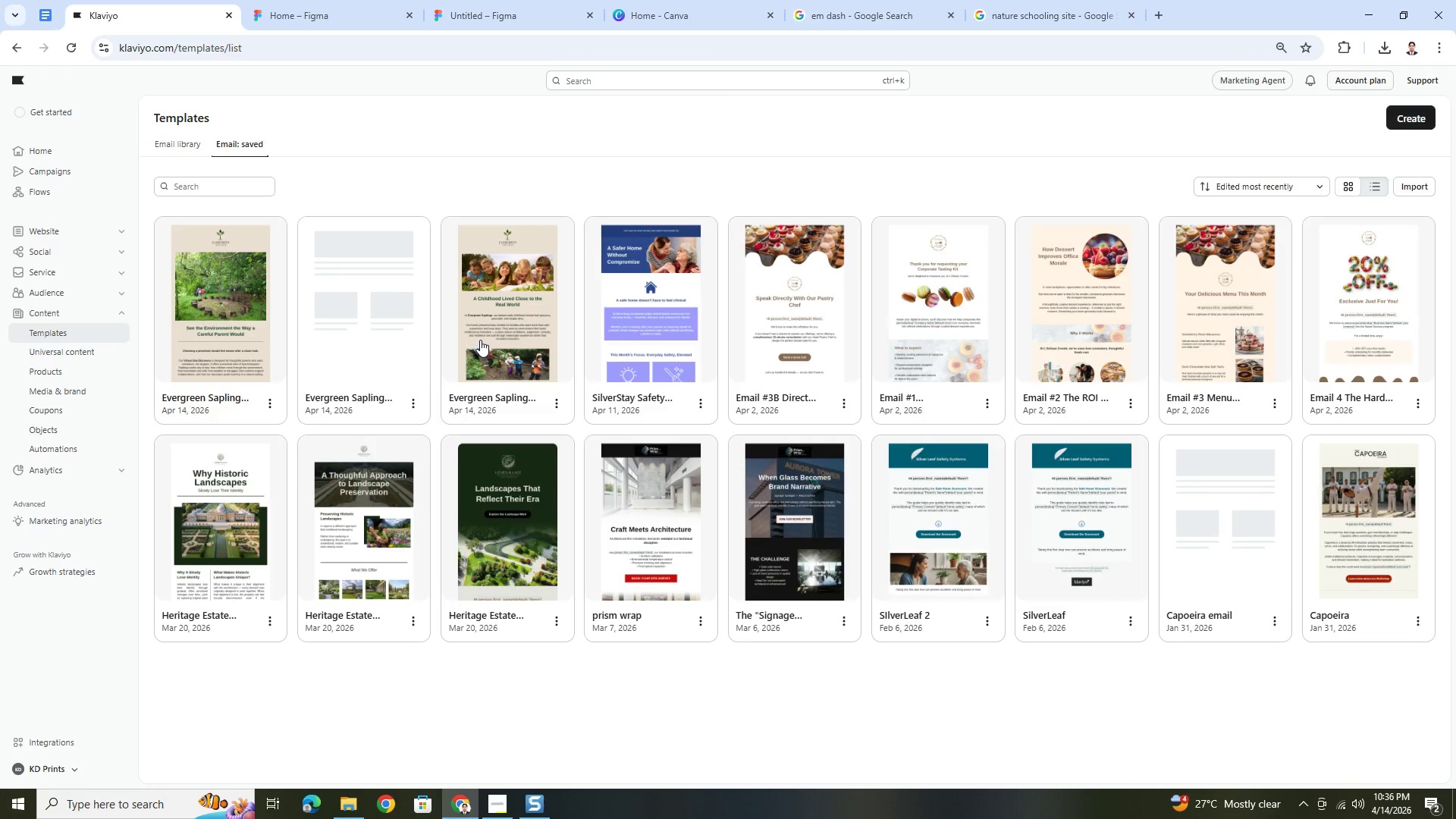 
left_click([488, 337])
 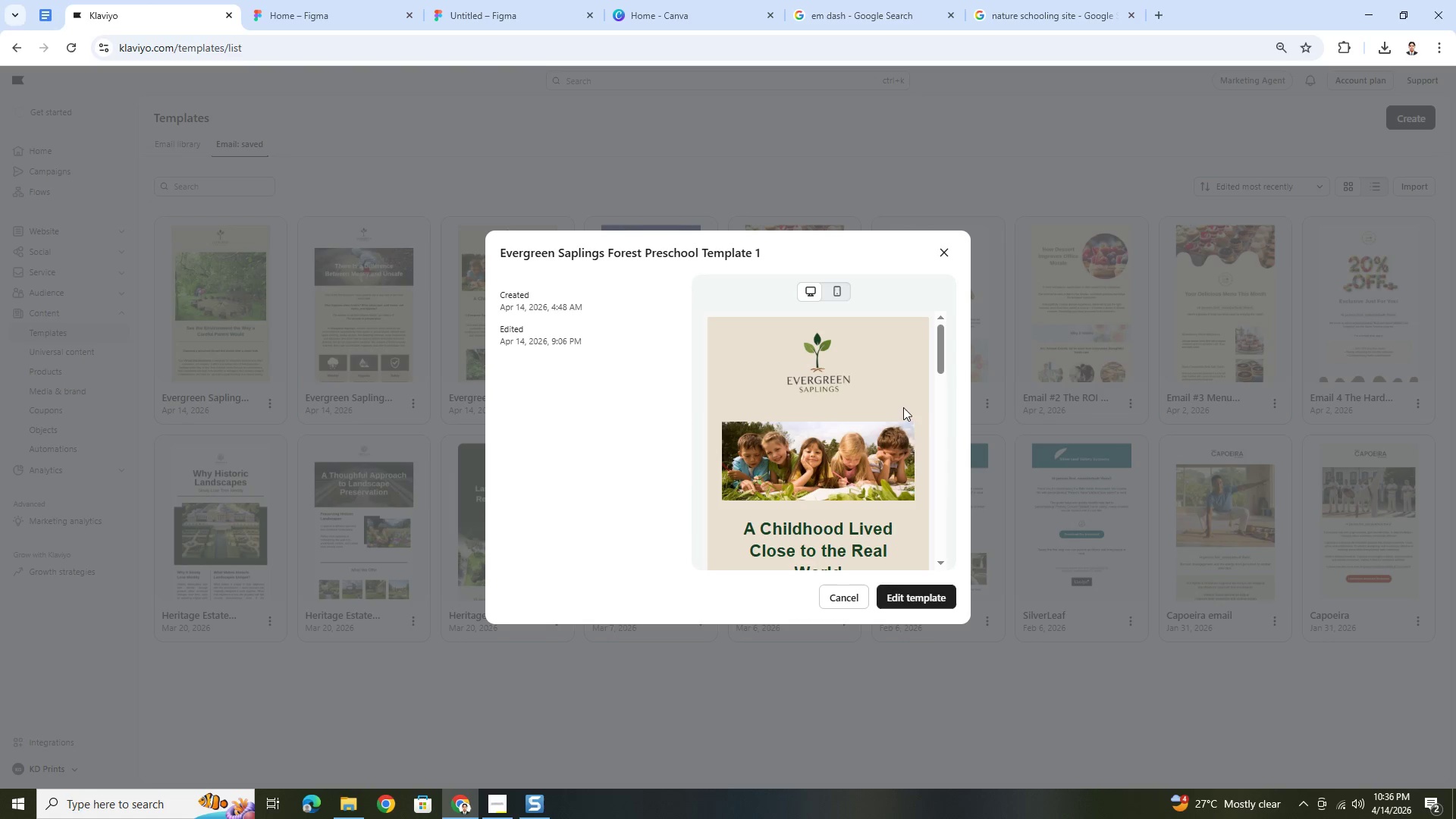 
left_click([919, 603])
 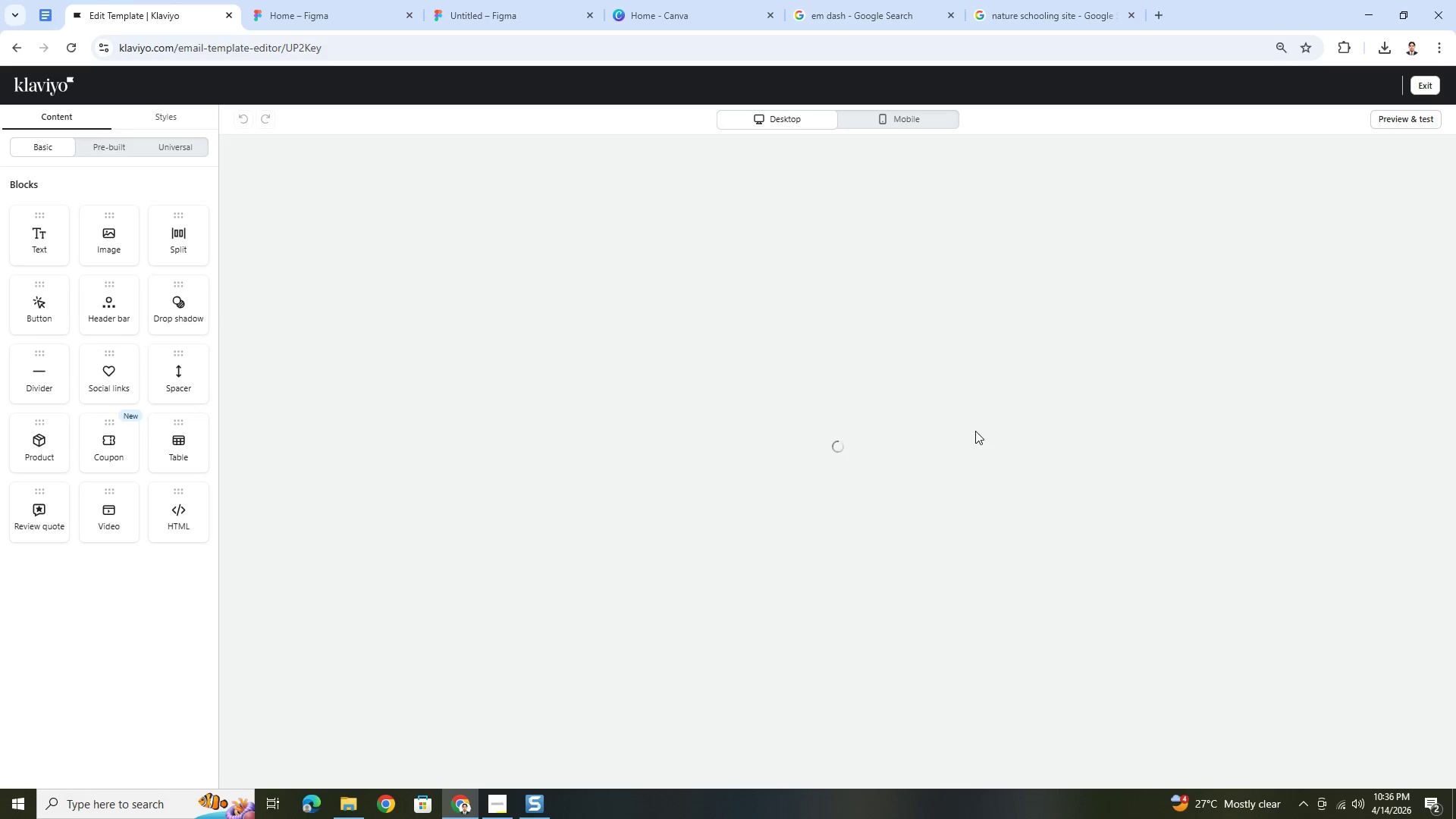 
wait(9.72)
 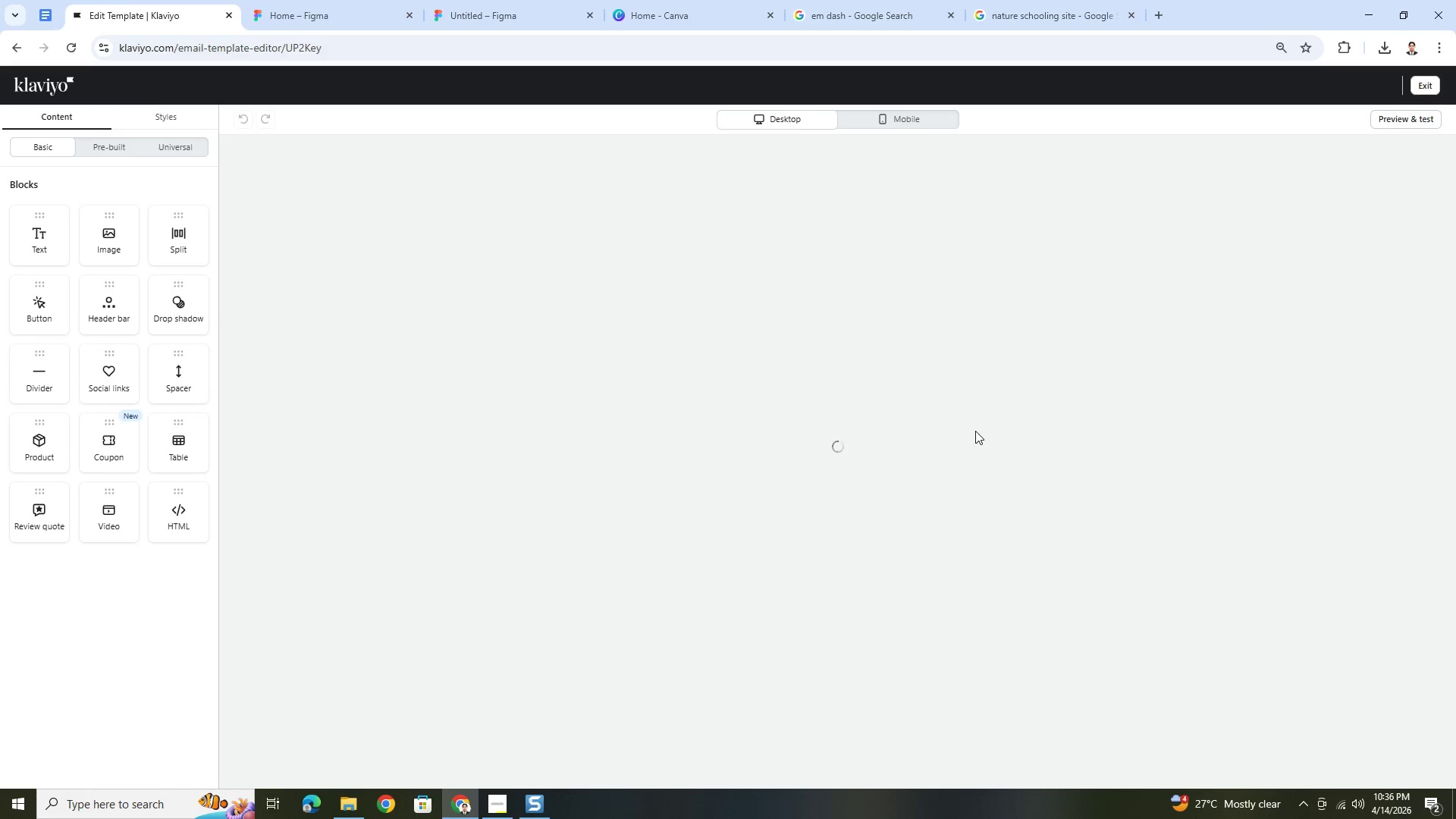 
left_click([1390, 118])
 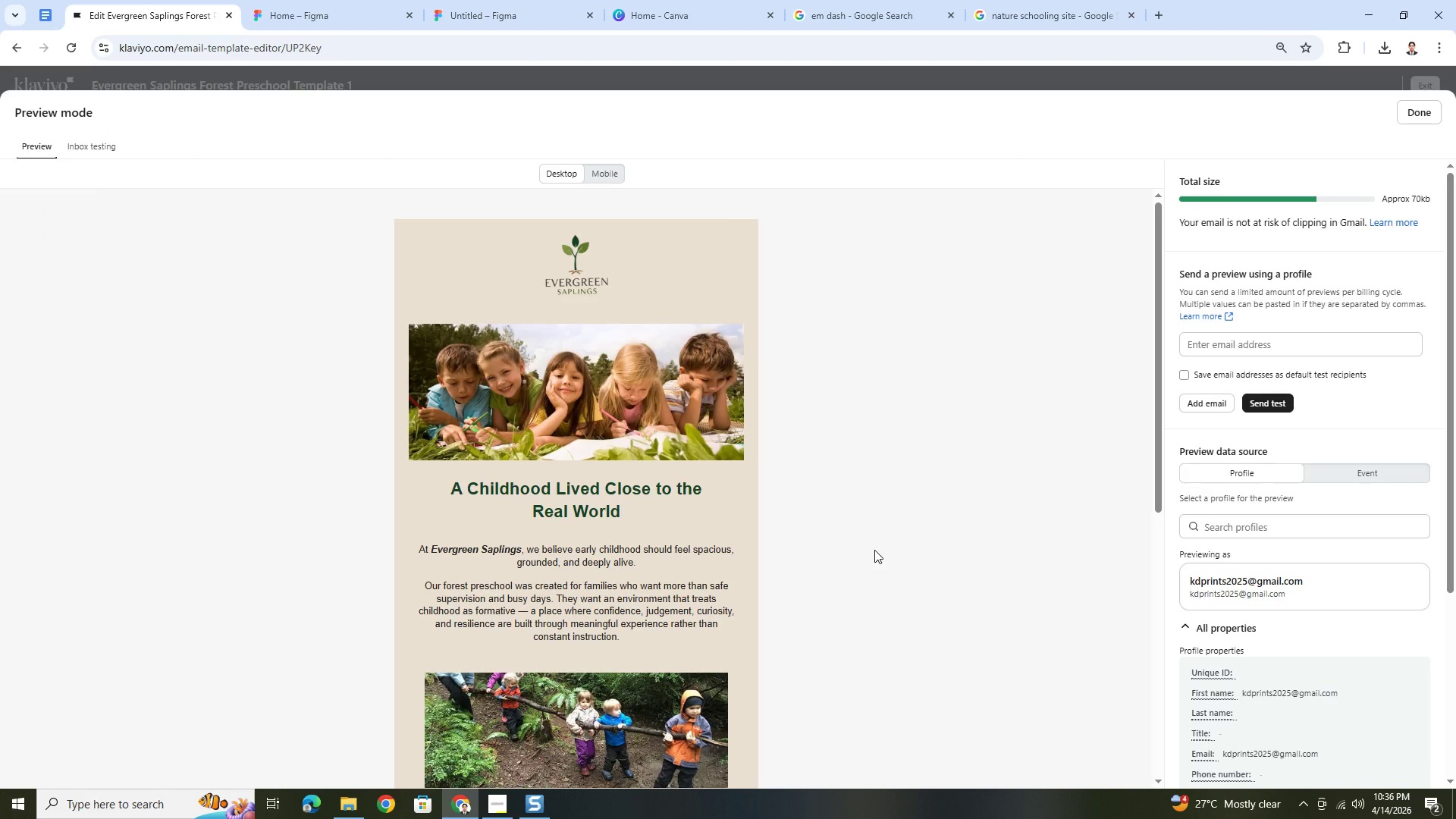 
wait(5.64)
 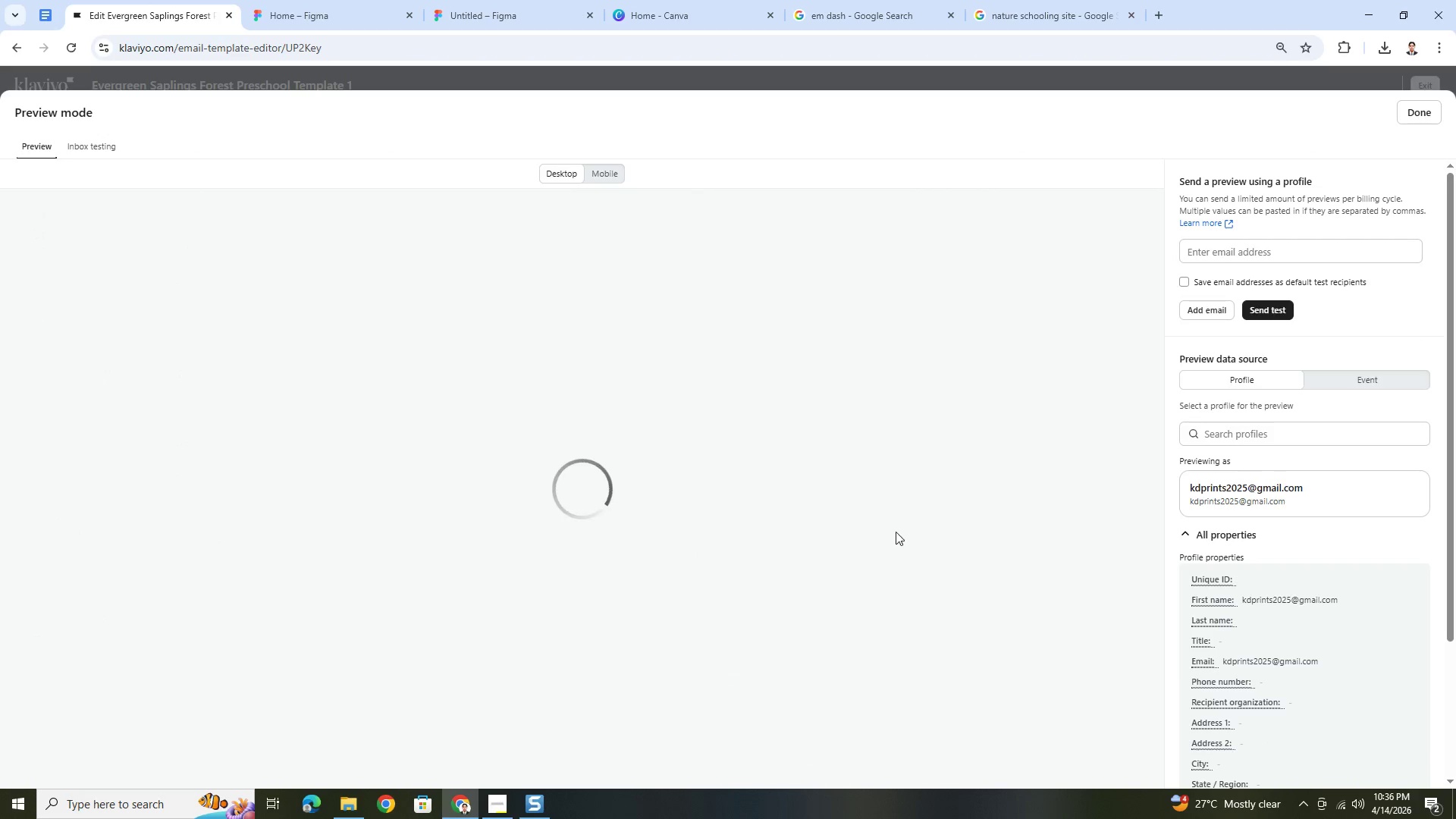 
hold_key(key=ControlLeft, duration=0.34)
scroll: coordinate [868, 543], scroll_direction: up, amount: 1.0
 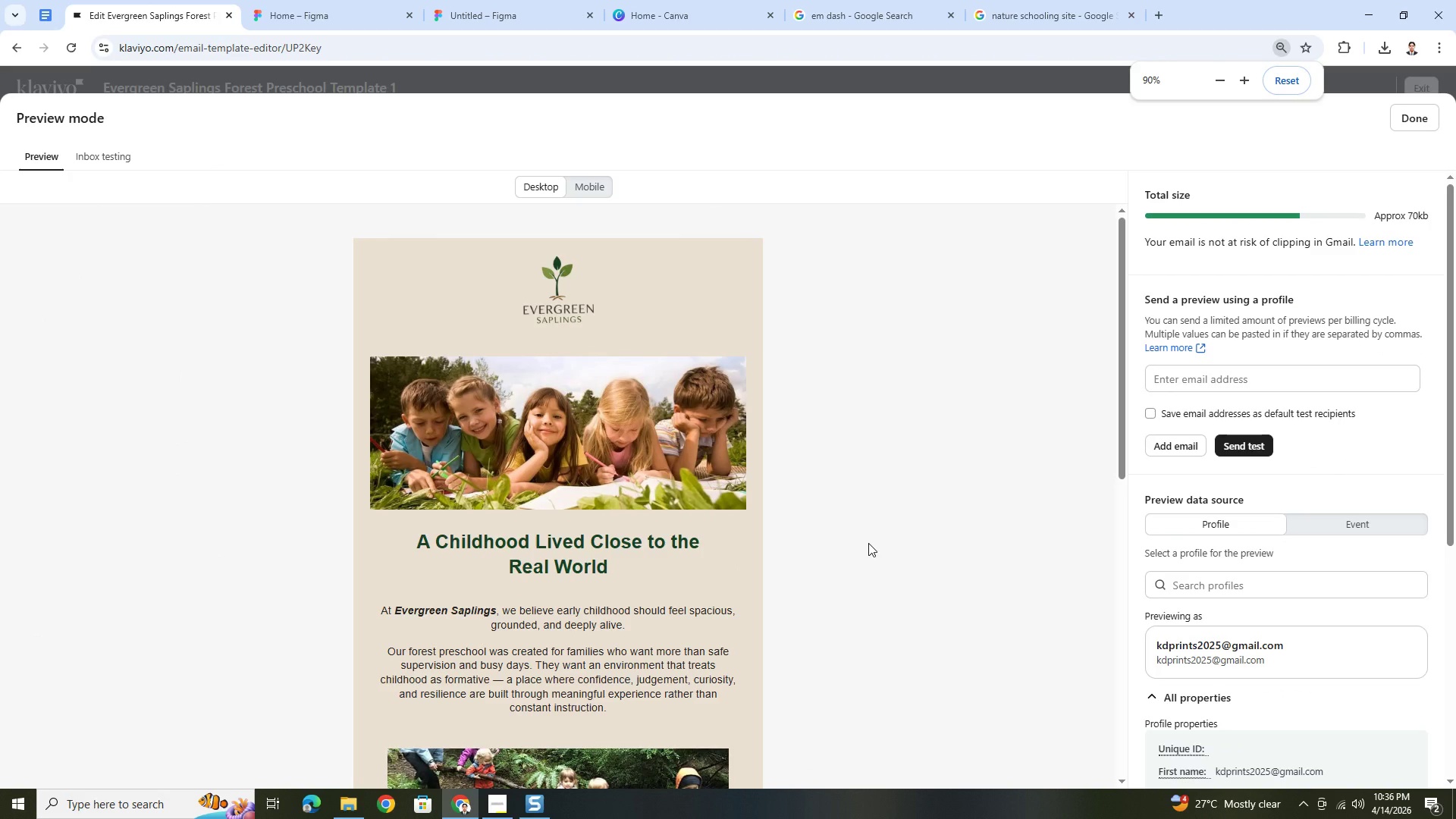 
hold_key(key=ControlLeft, duration=0.7)
 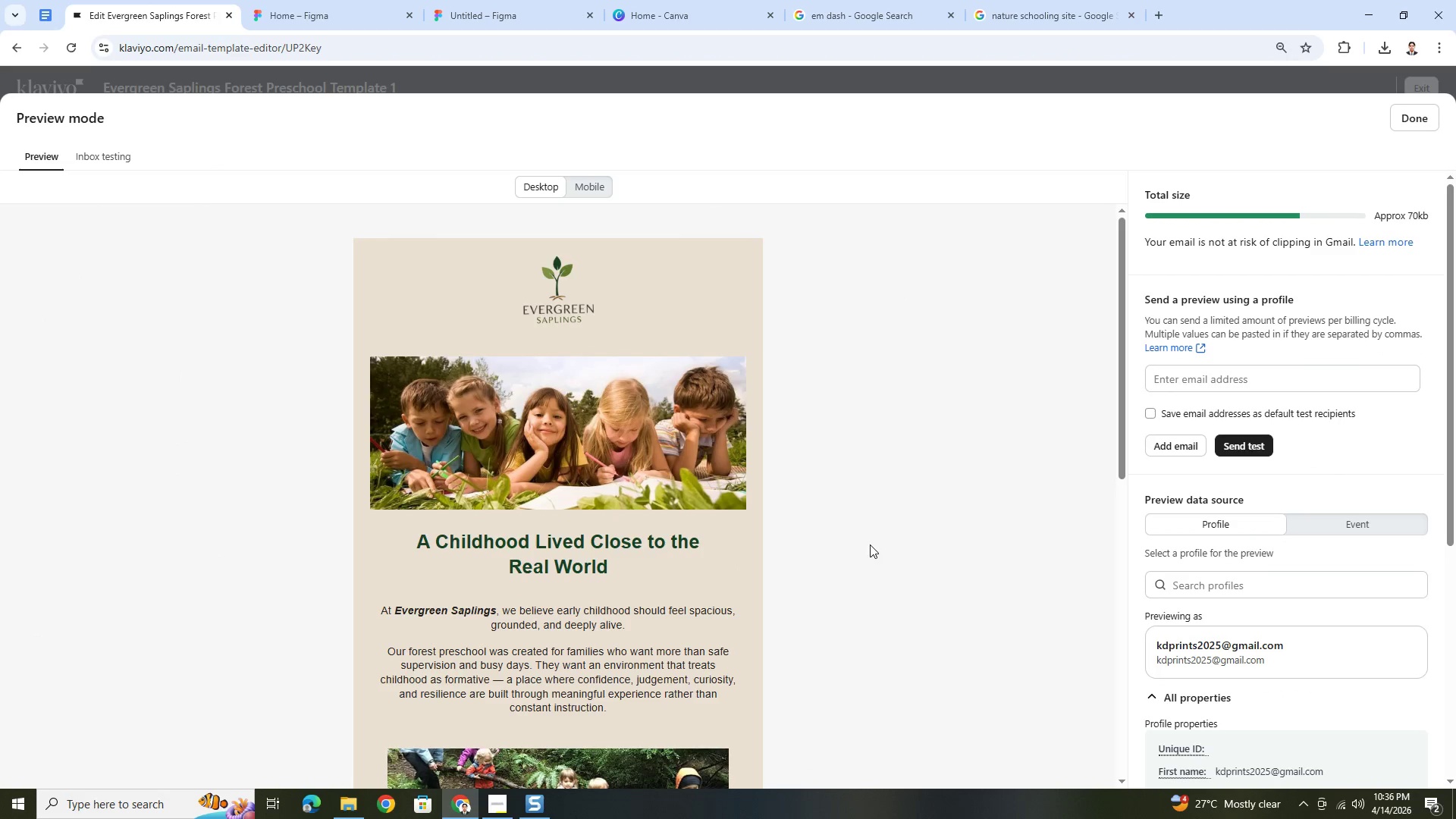 
key(PrintScreen)
 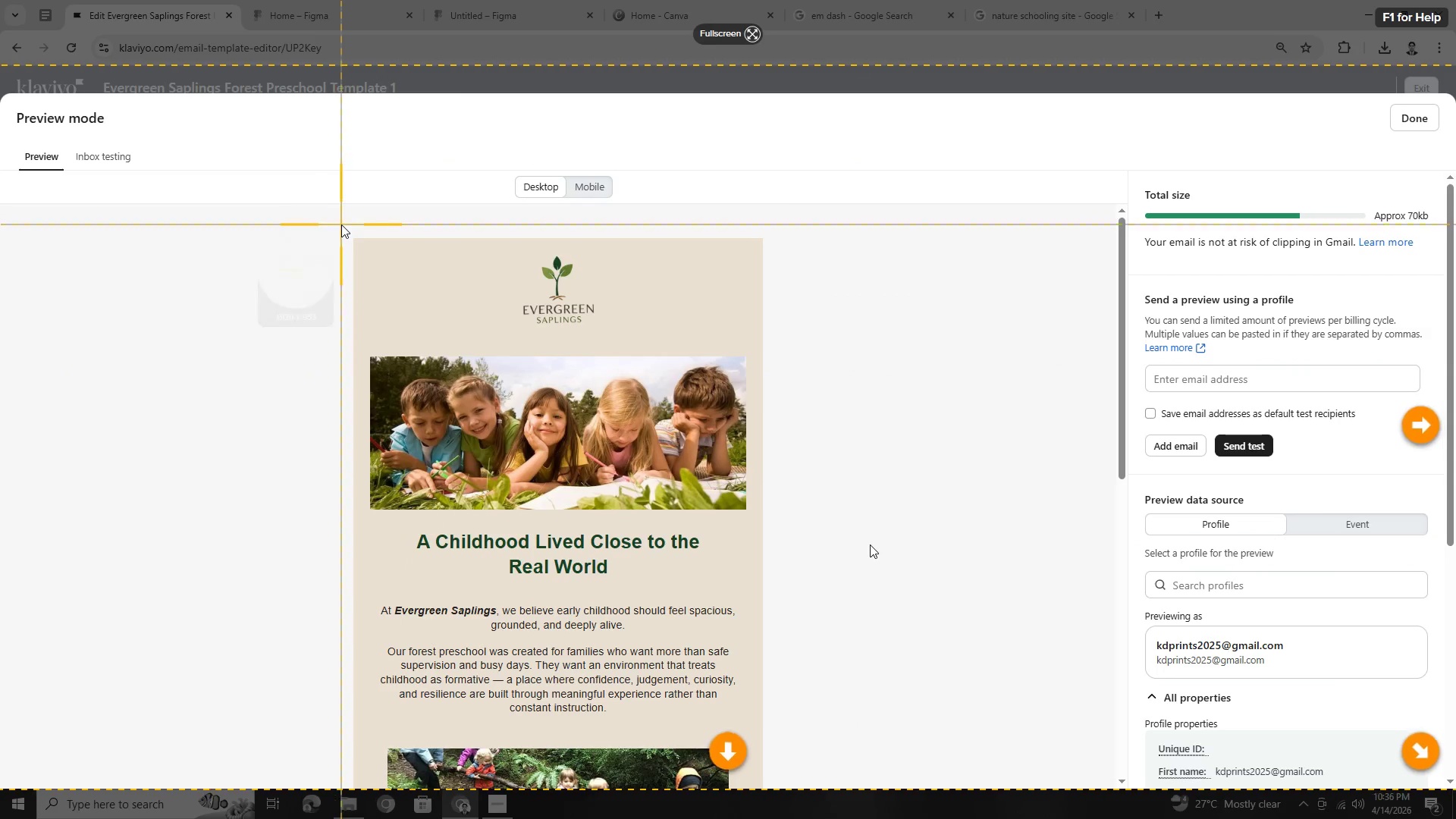 
left_click_drag(start_coordinate=[341, 224], to_coordinate=[774, 731])
 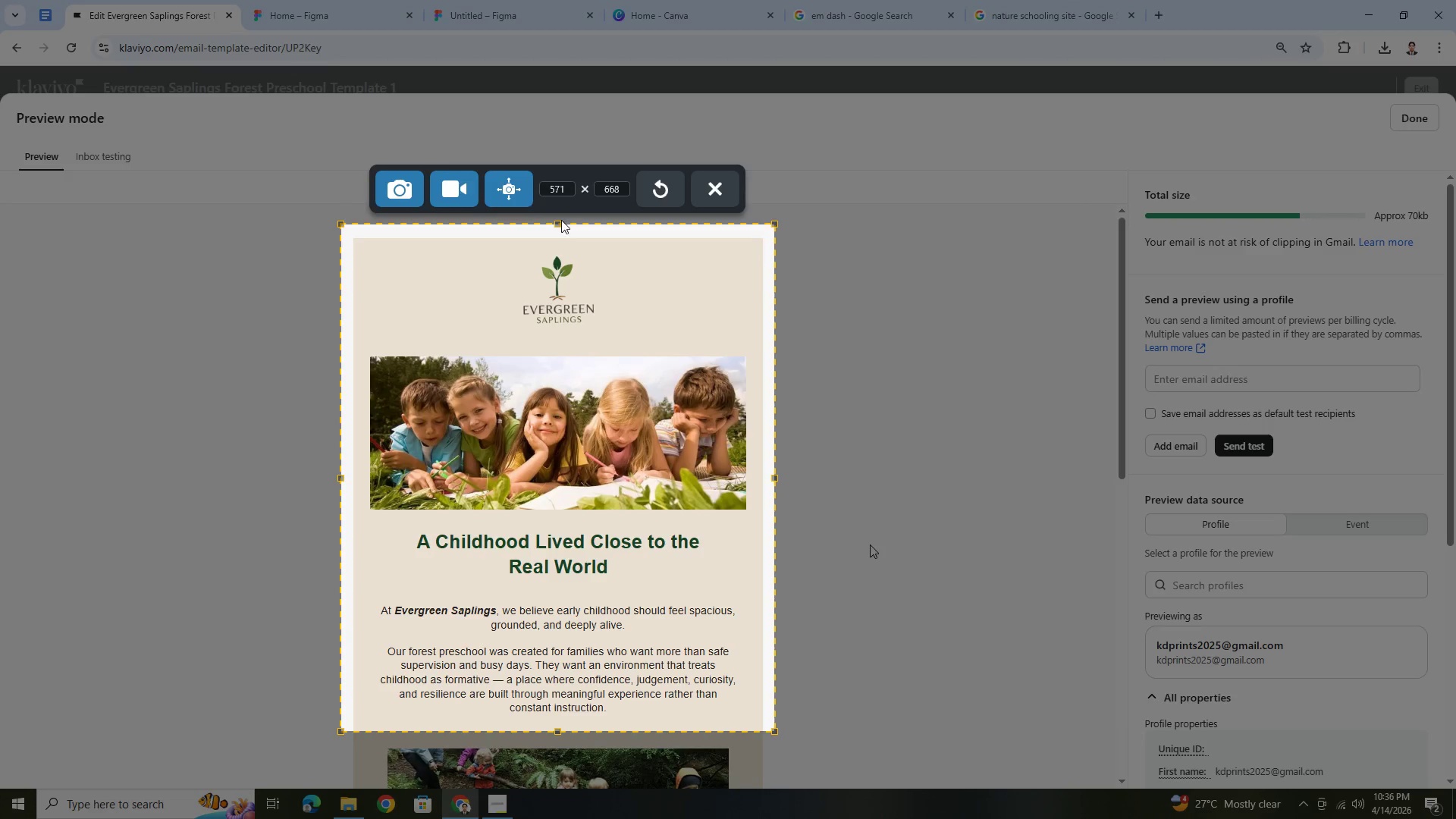 
left_click([504, 190])
 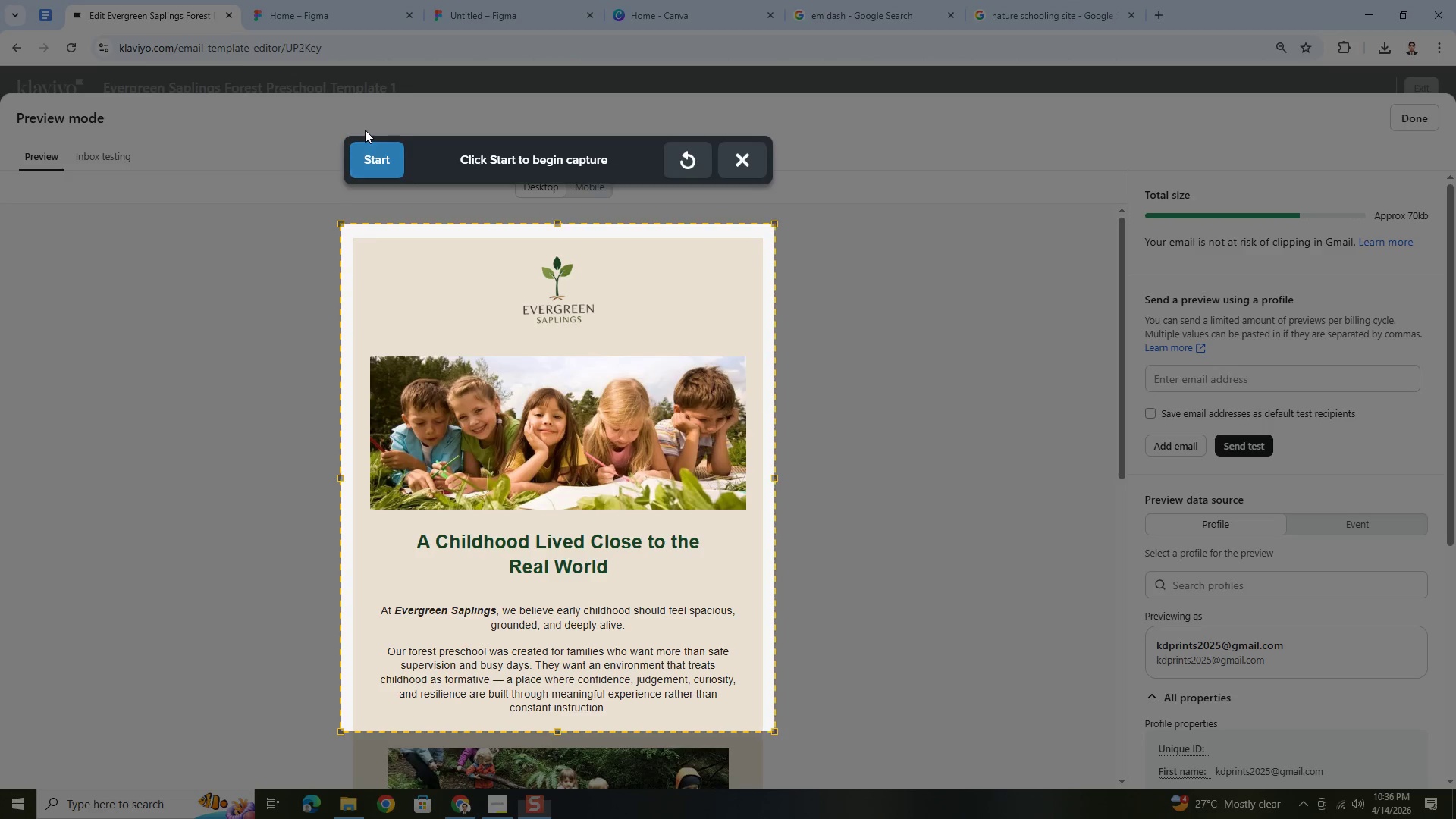 
left_click([370, 147])
 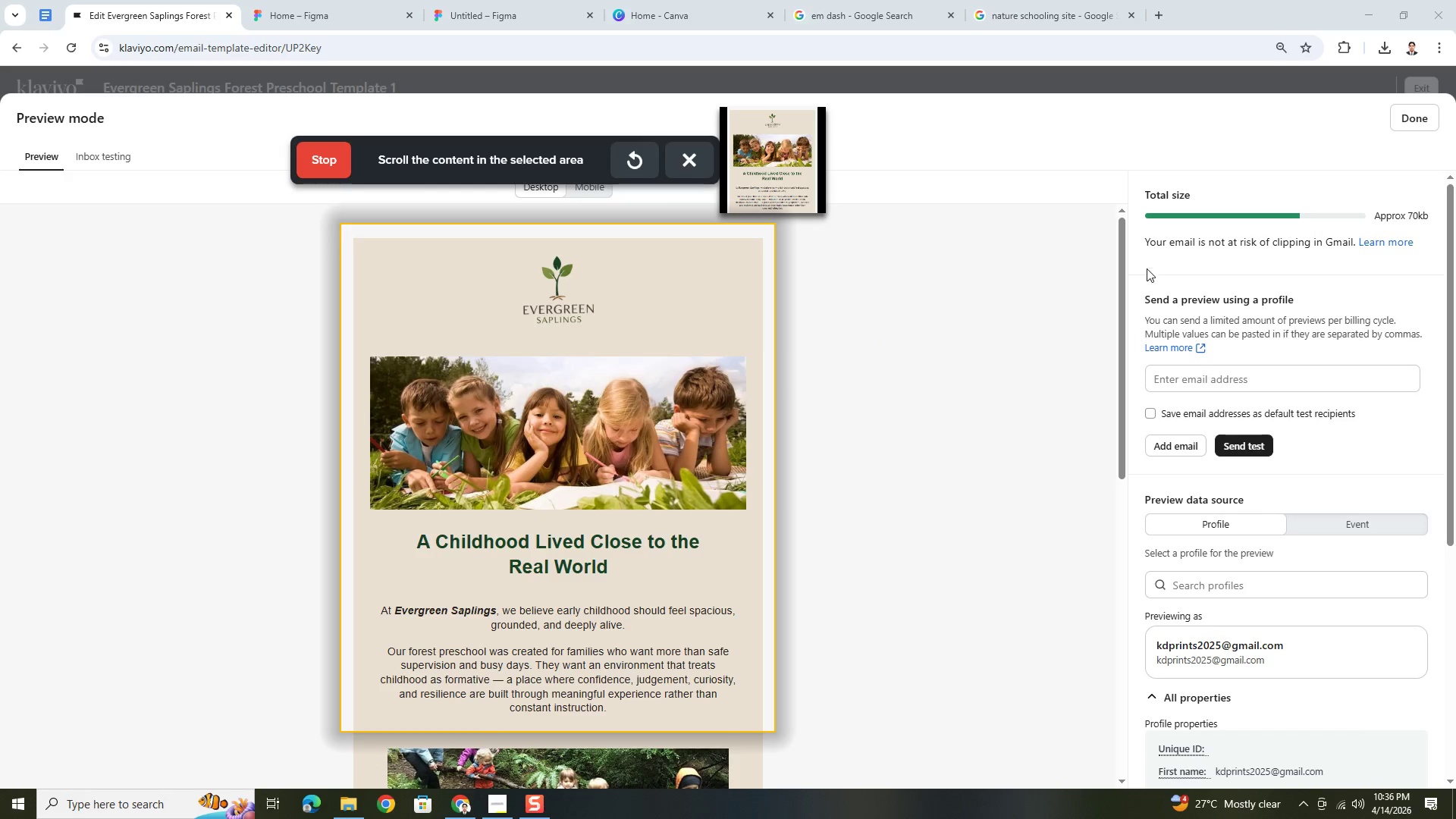 
left_click_drag(start_coordinate=[1125, 236], to_coordinate=[1116, 503])
 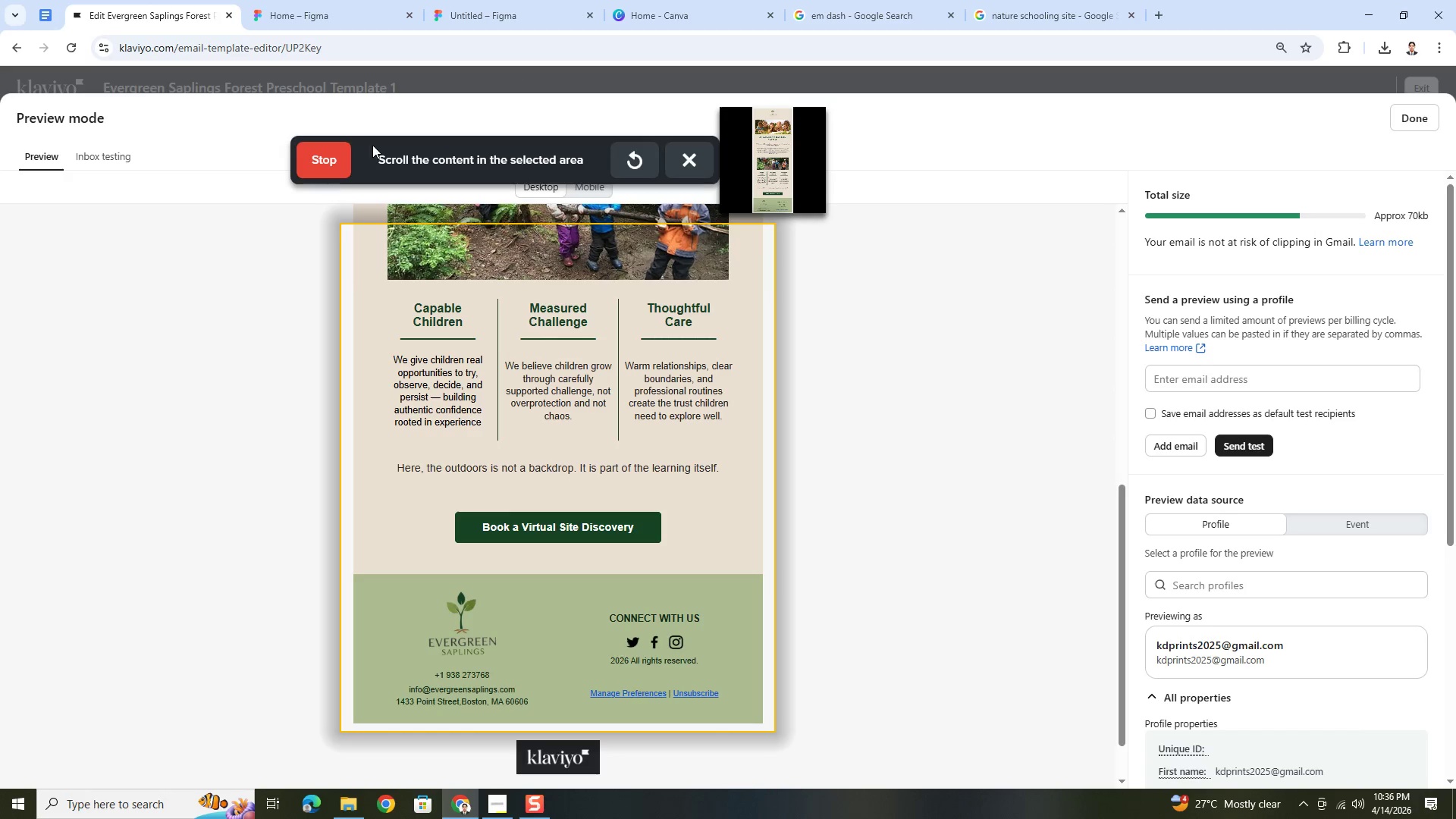 
left_click([316, 155])
 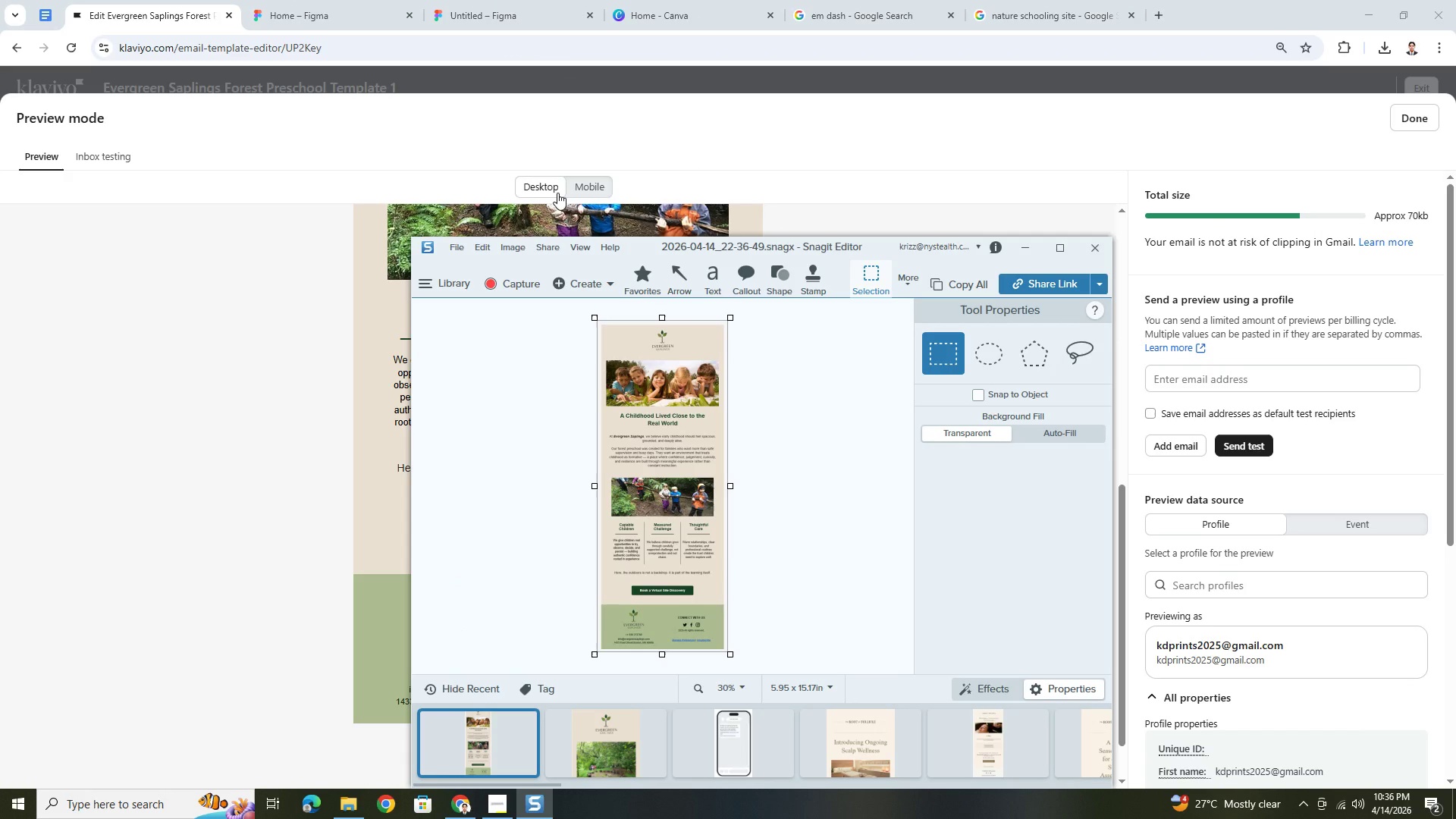 
key(Control+C)
 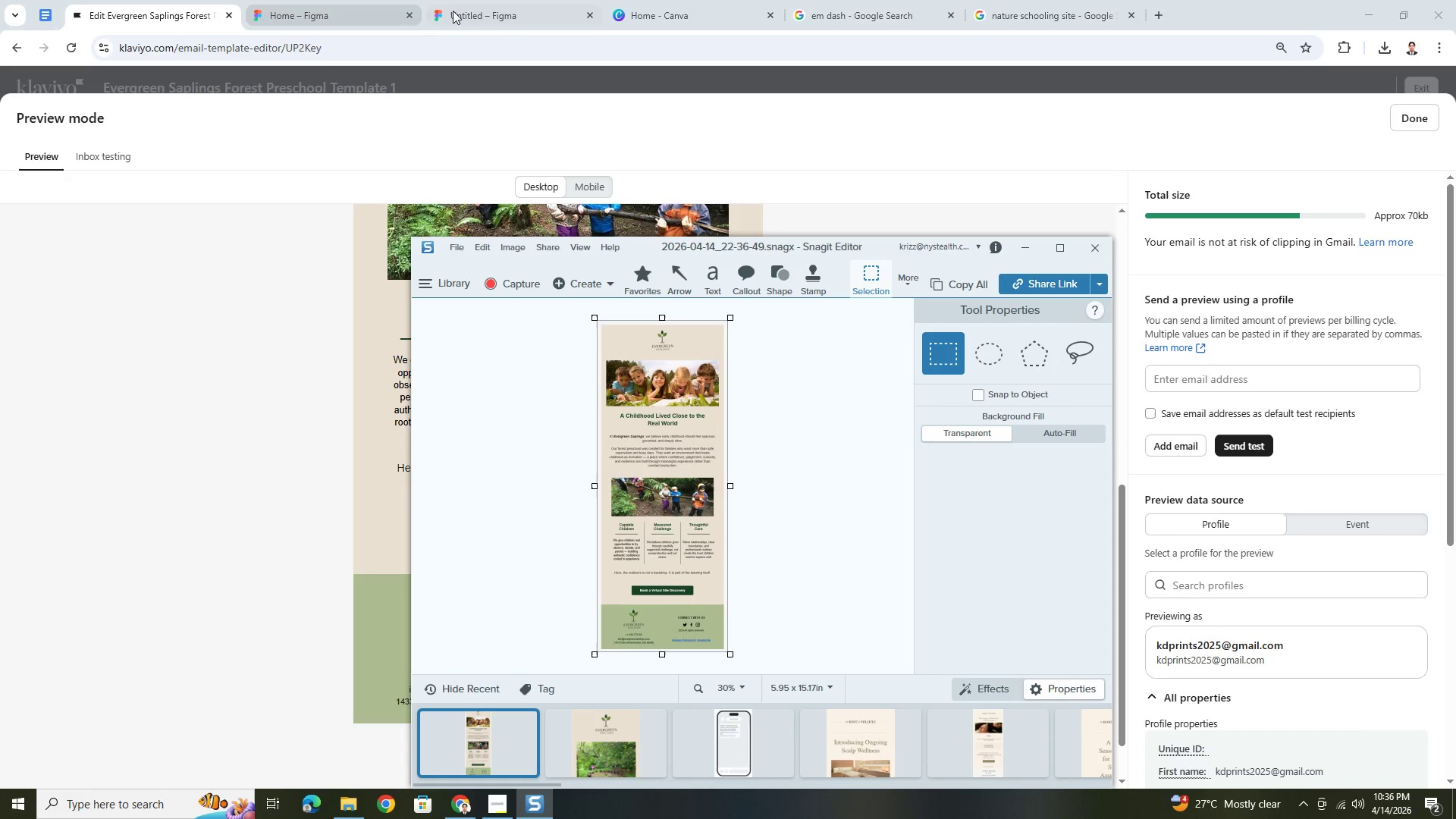 
left_click([453, 11])
 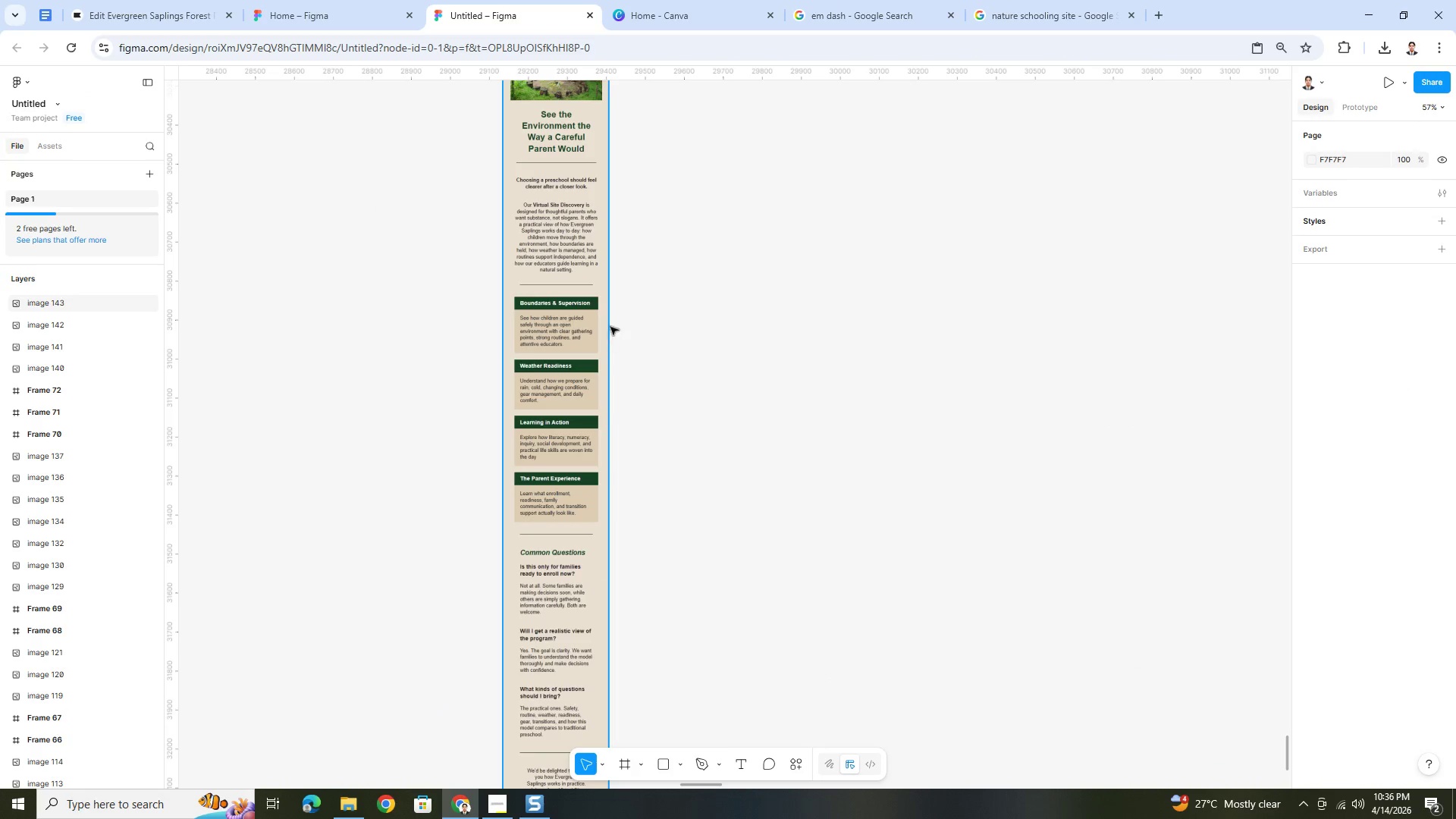 
key(Control+V)
 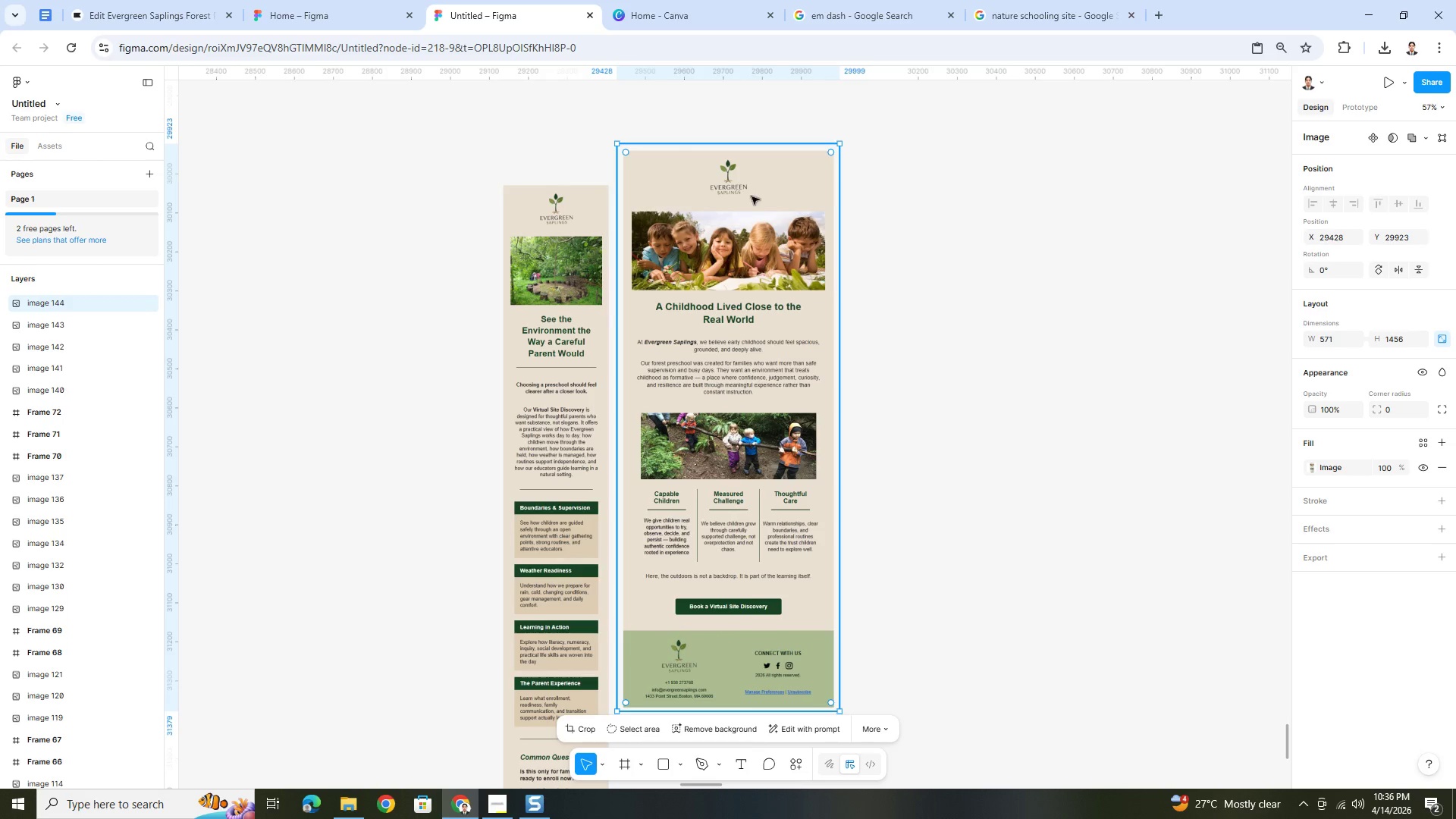 
scroll: coordinate [660, 275], scroll_direction: up, amount: 3.0
 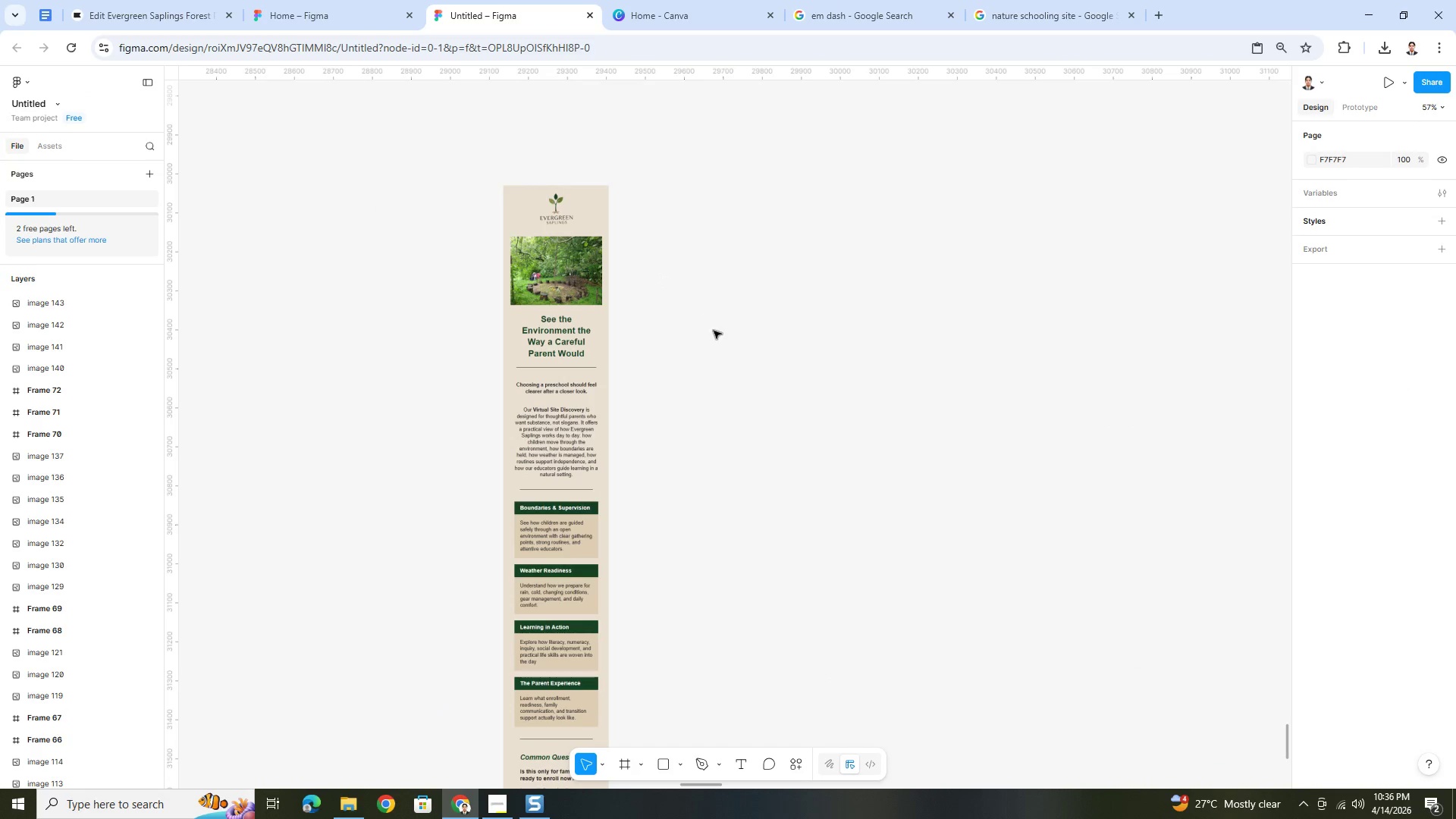 
left_click_drag(start_coordinate=[755, 174], to_coordinate=[416, 210])
 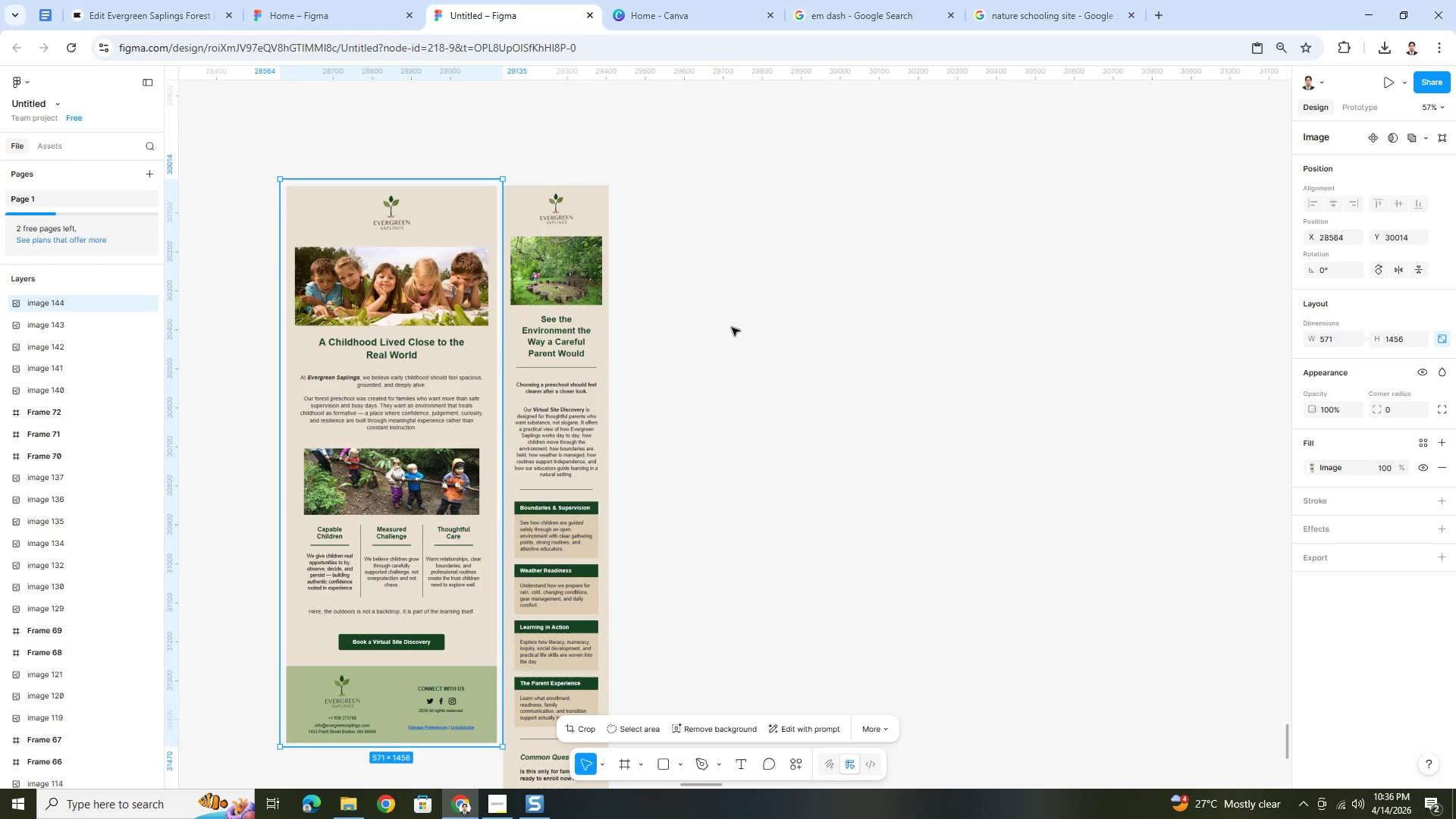 
left_click([732, 328])
 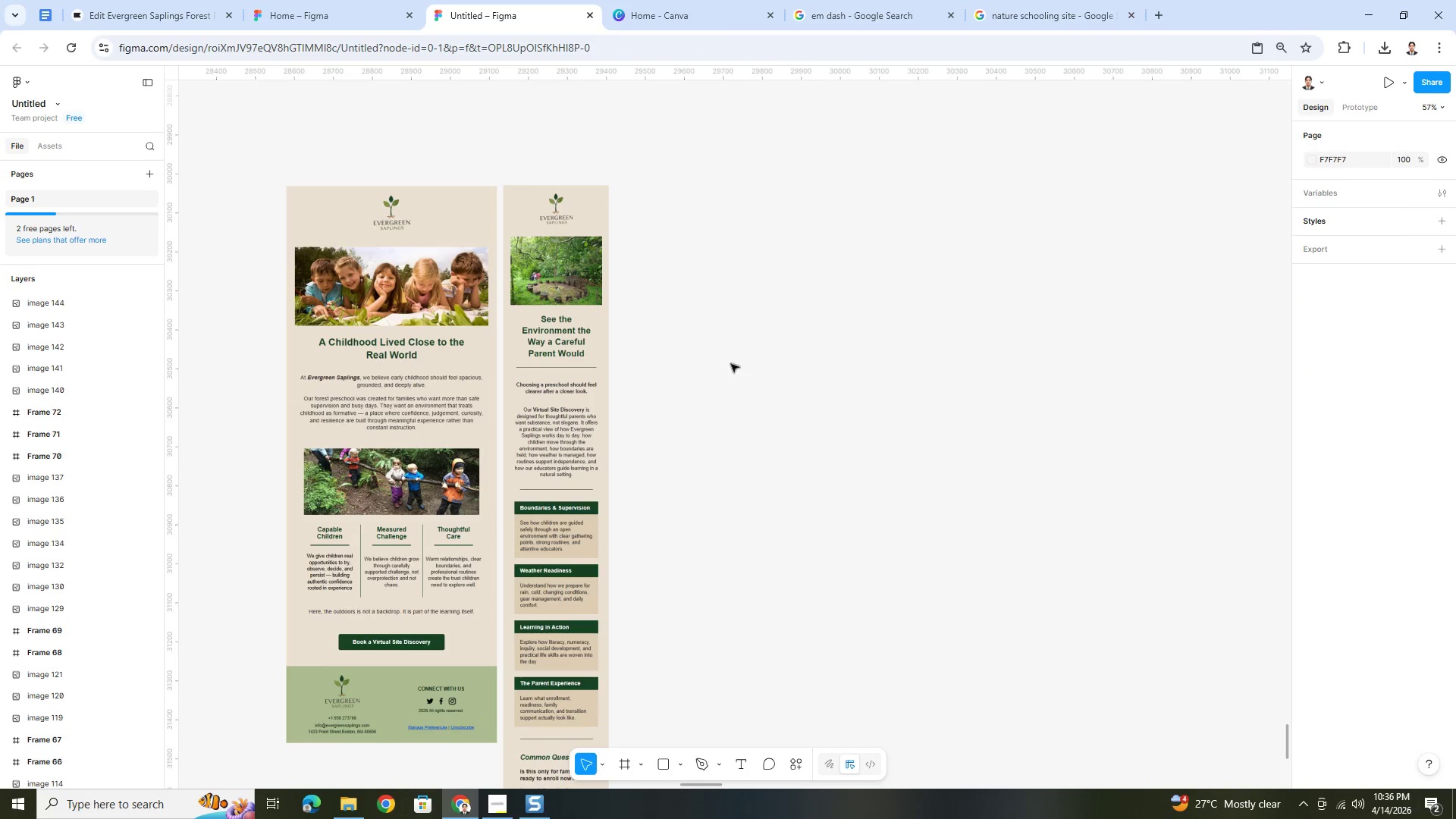 
hold_key(key=ControlLeft, duration=1.23)
scroll: coordinate [733, 378], scroll_direction: down, amount: 8.0
 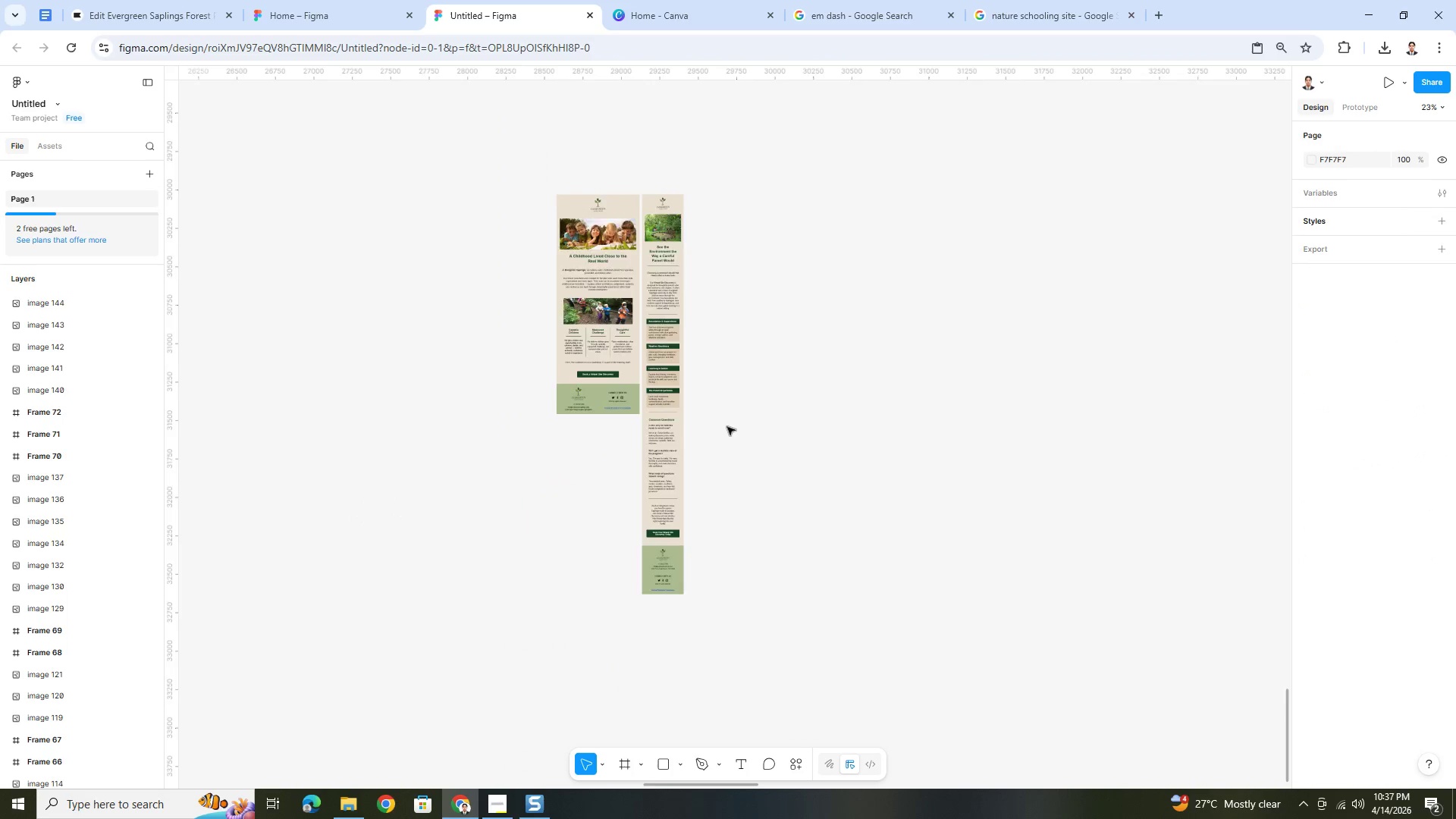 
scroll: coordinate [726, 428], scroll_direction: up, amount: 7.0
 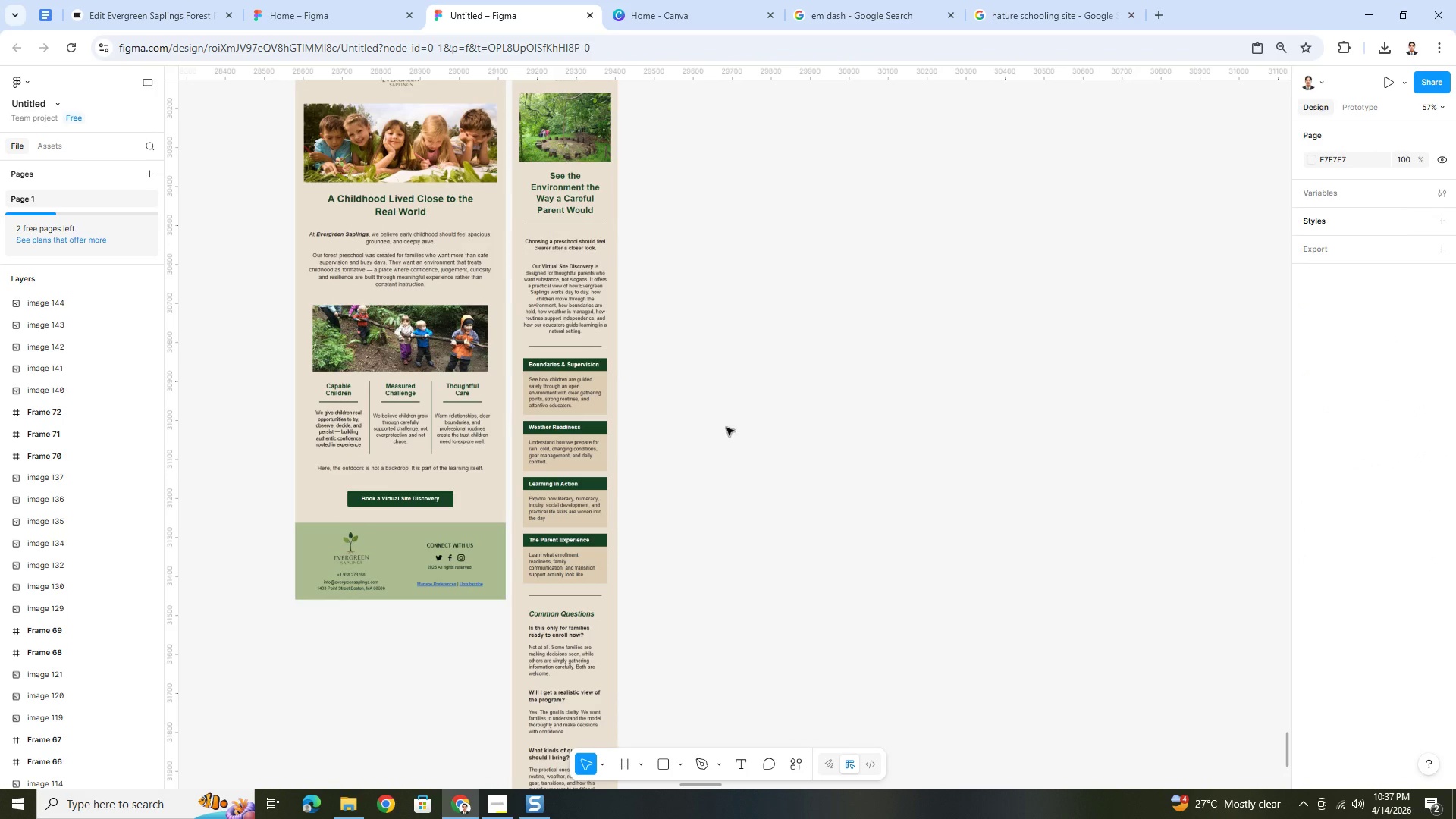 
left_click([190, 10])
 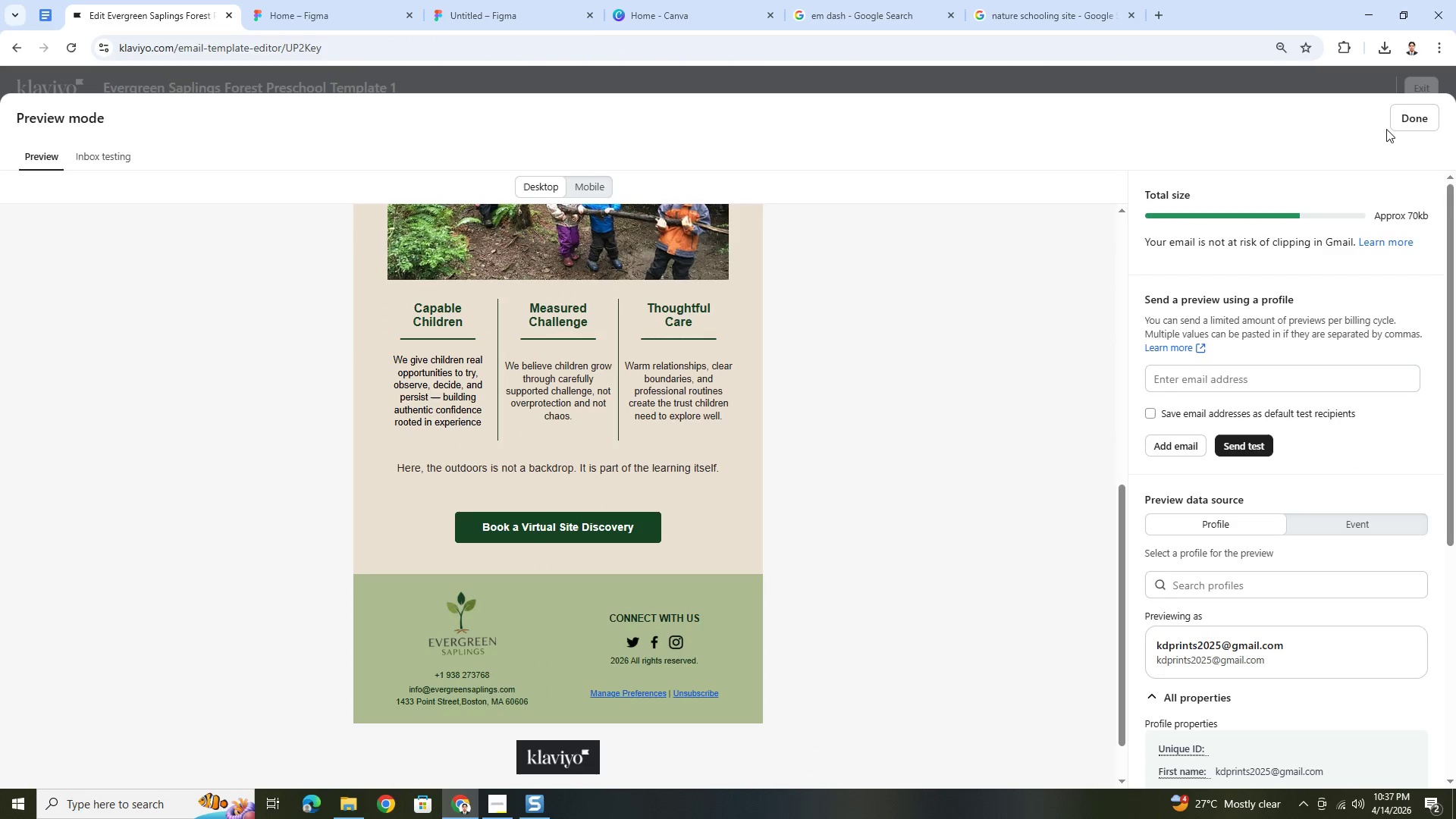 
left_click([1410, 121])
 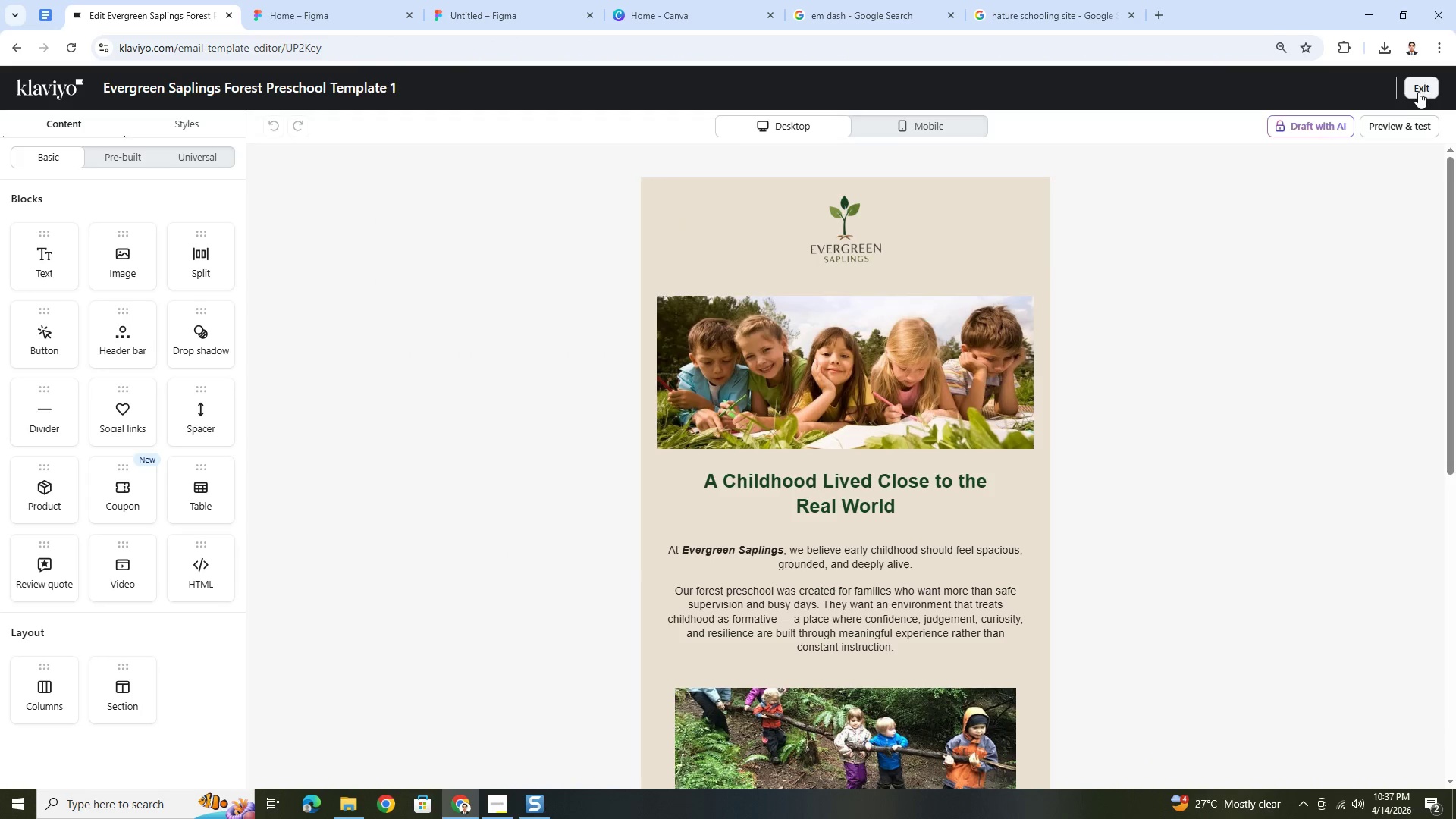 
left_click([1418, 90])
 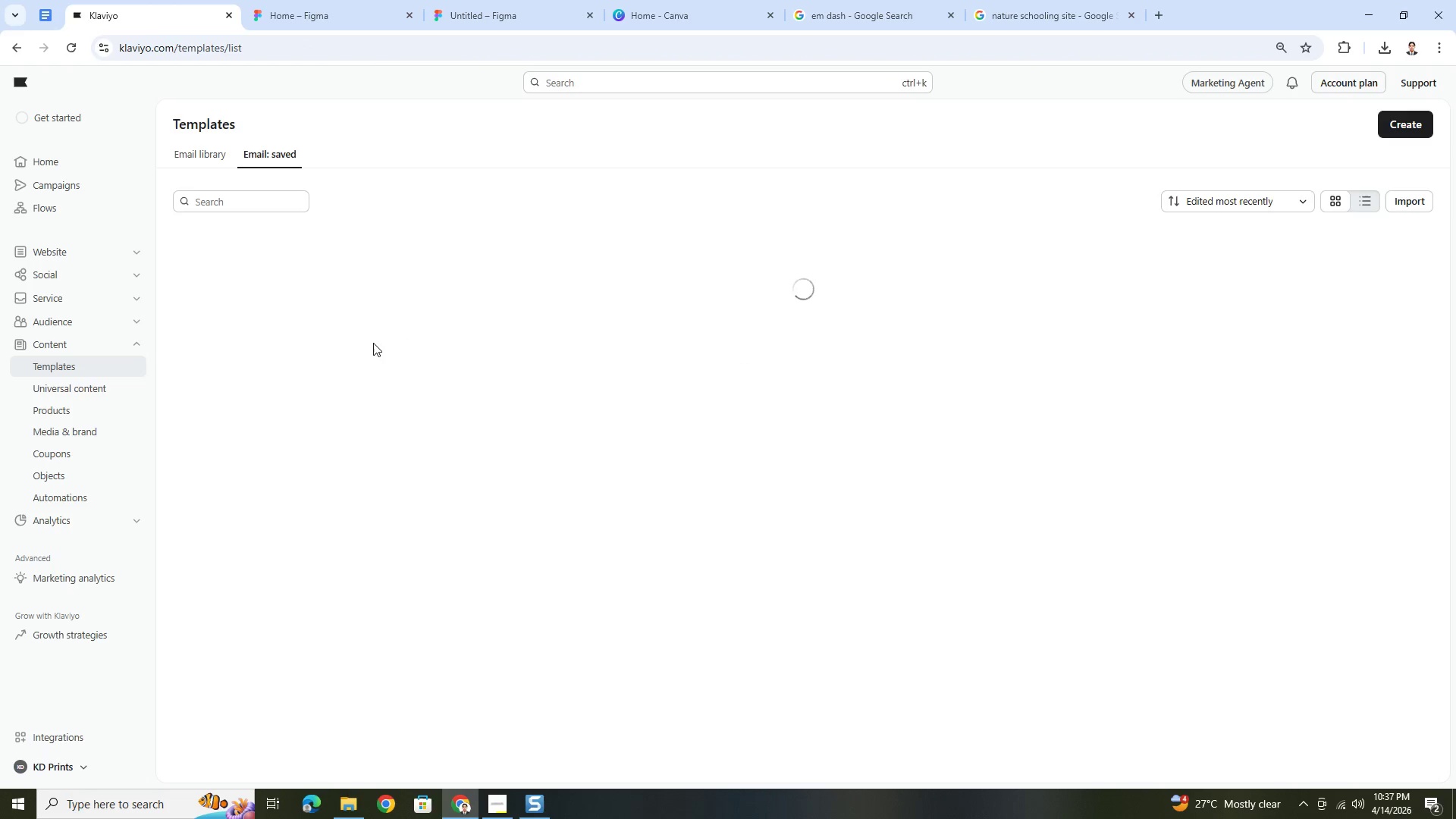 
wait(9.31)
 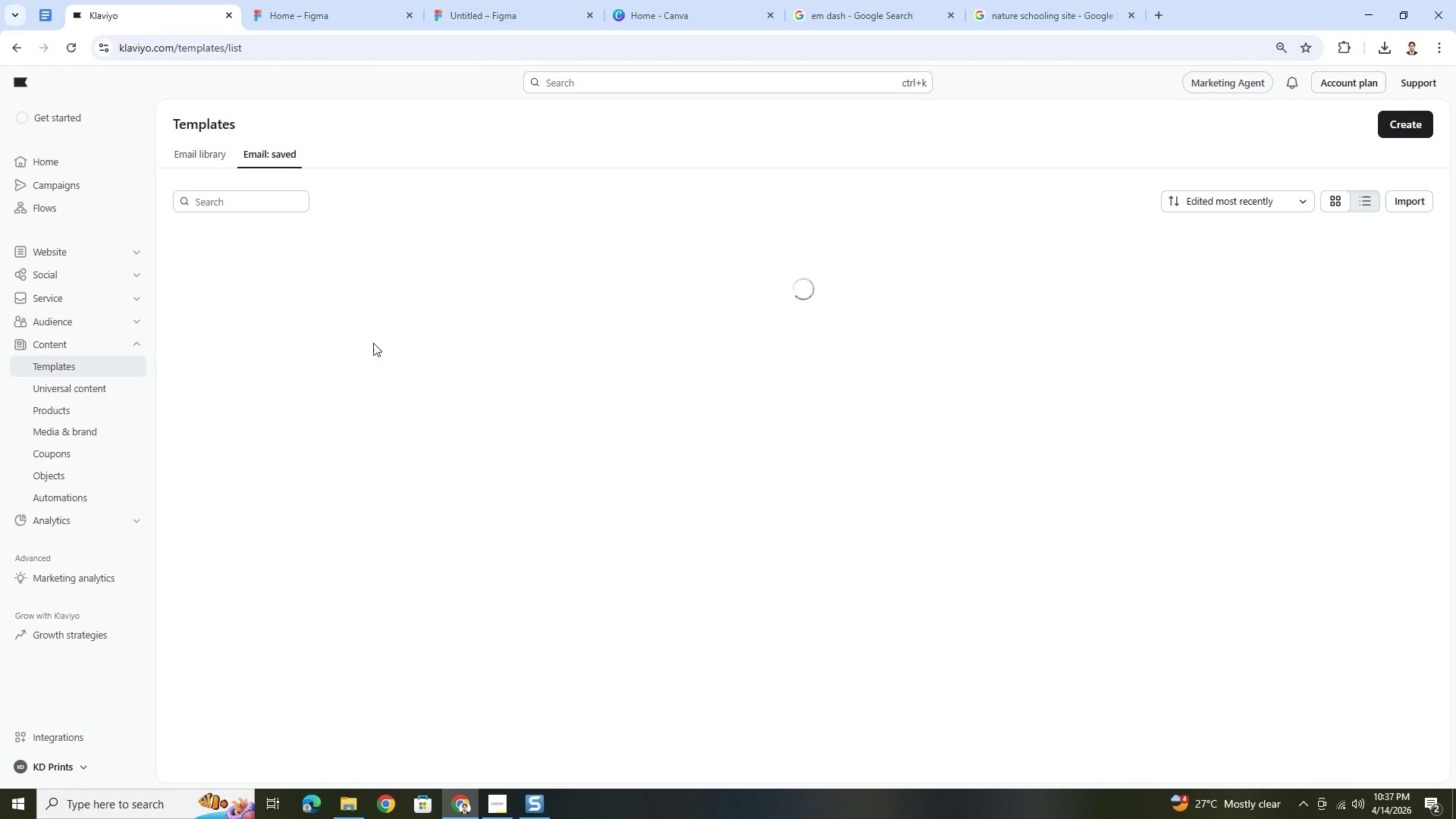 
left_click([410, 361])
 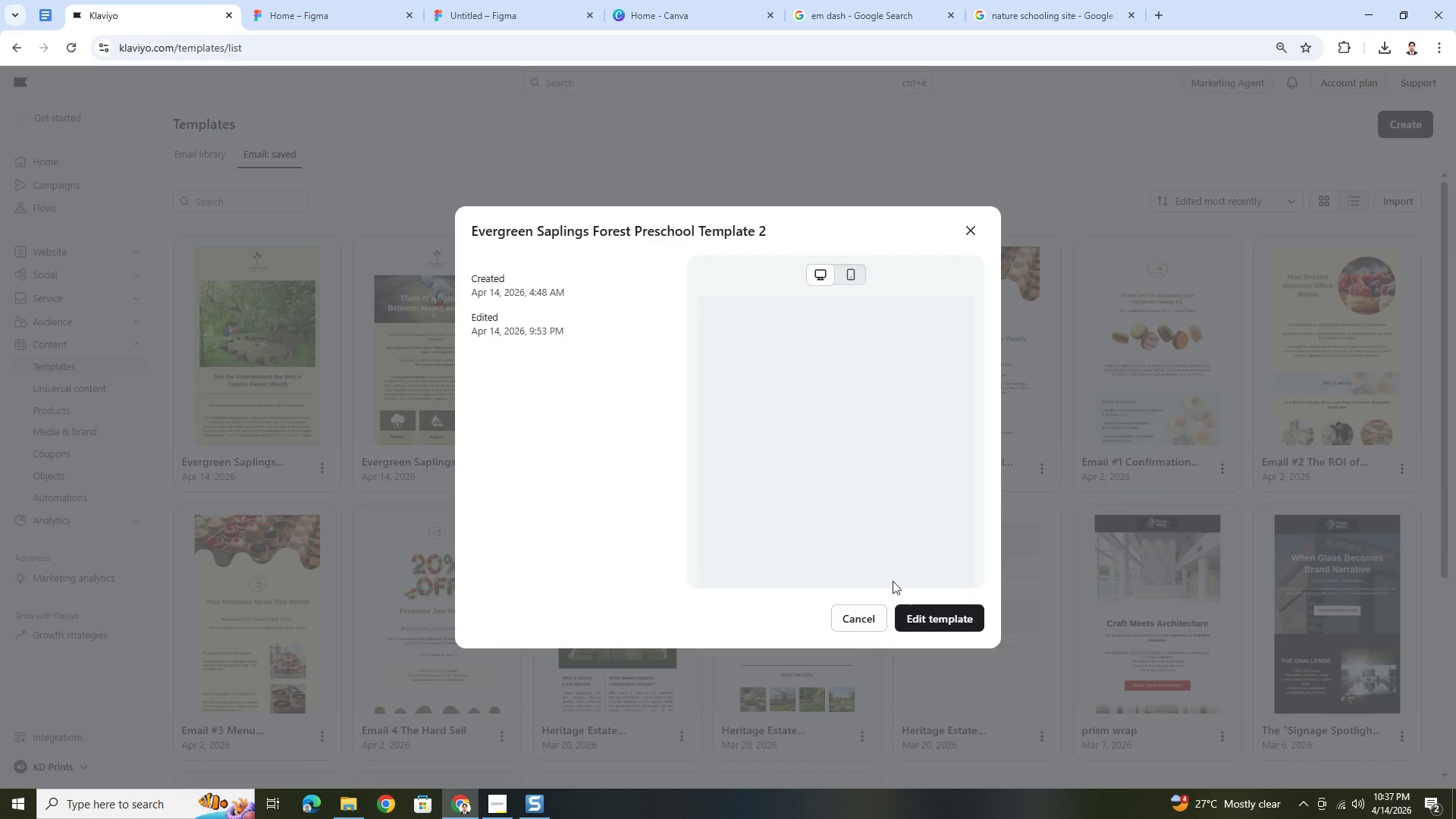 
left_click([951, 624])
 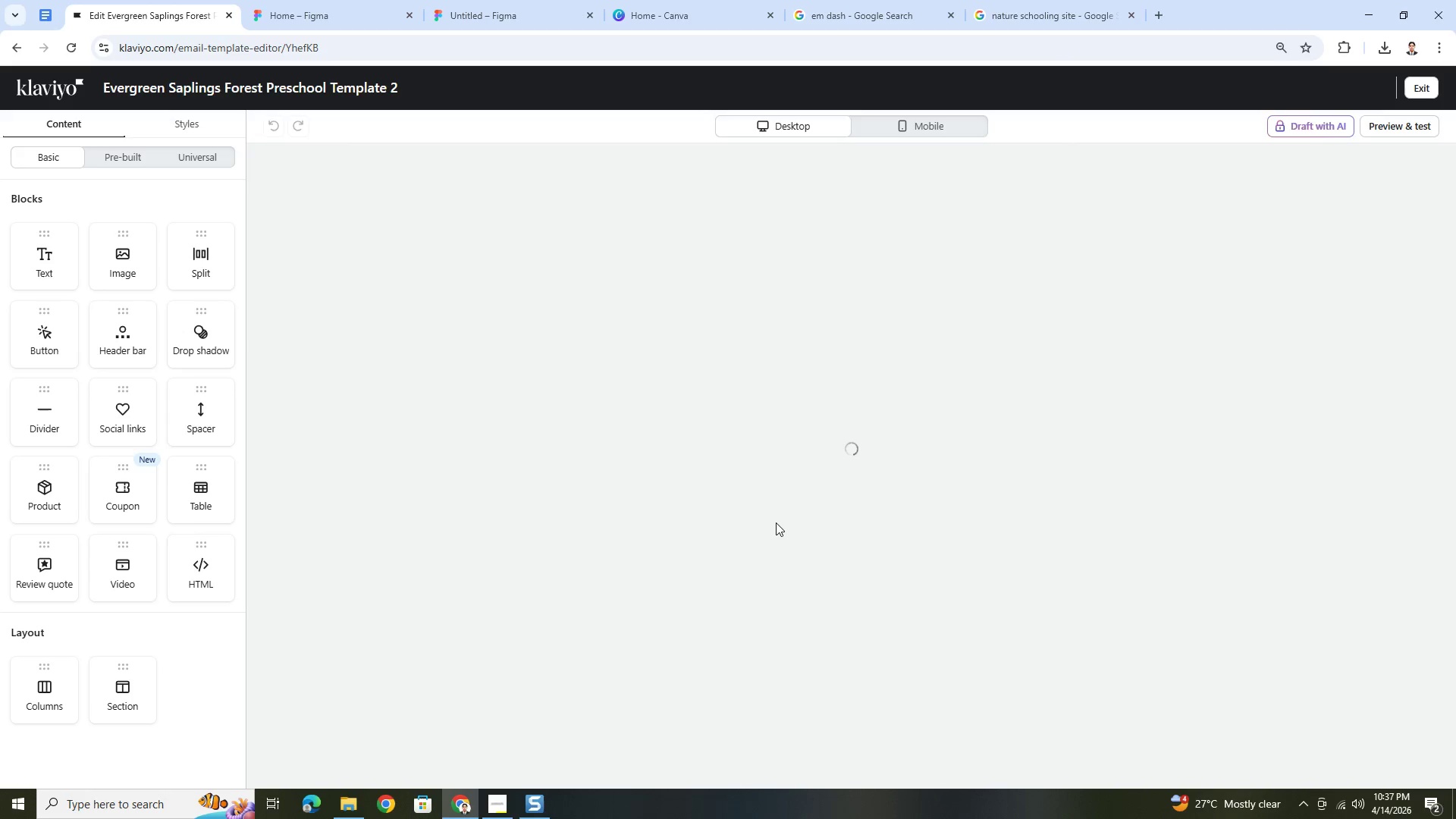 
wait(6.59)
 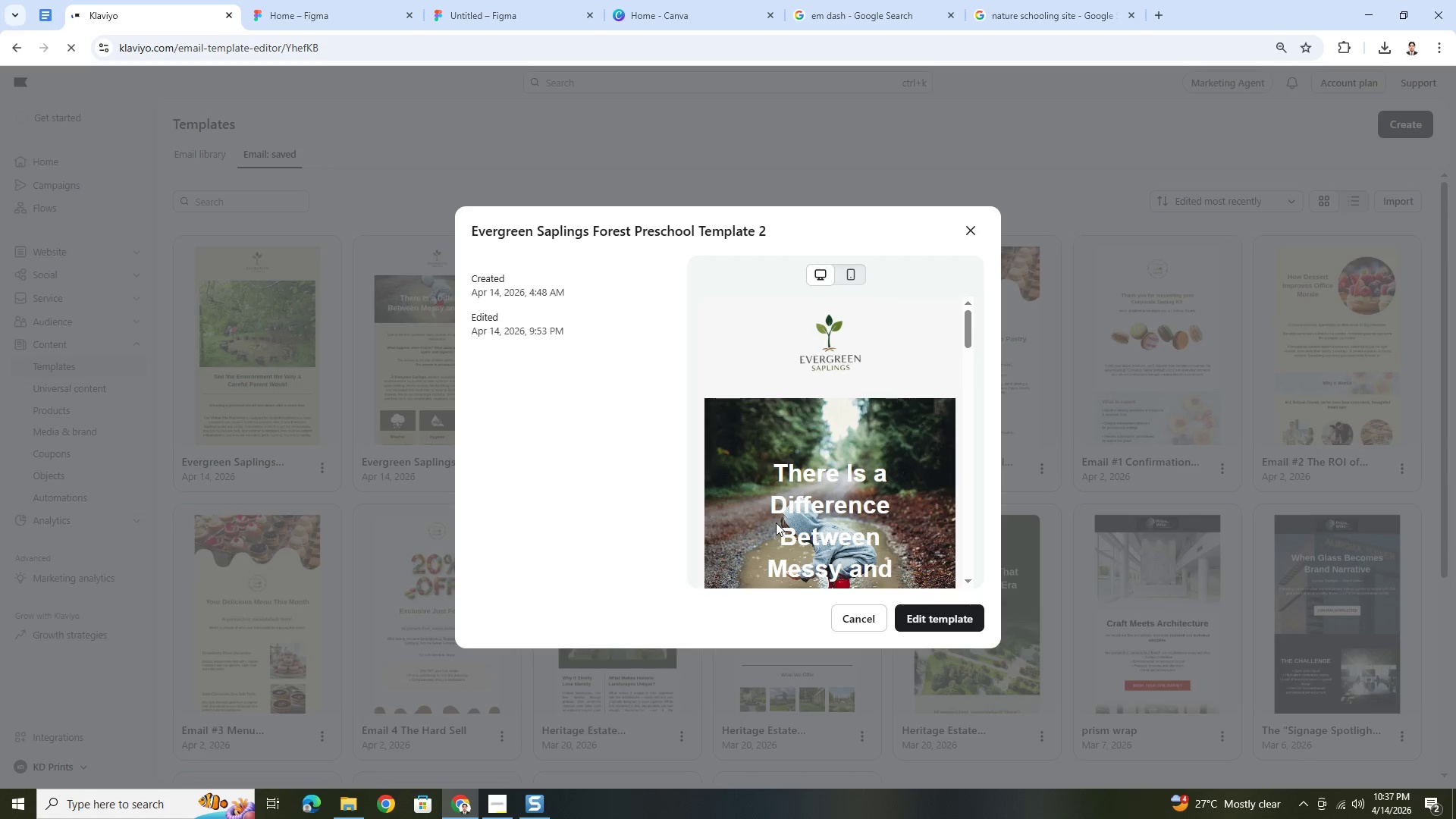 
left_click([1434, 133])
 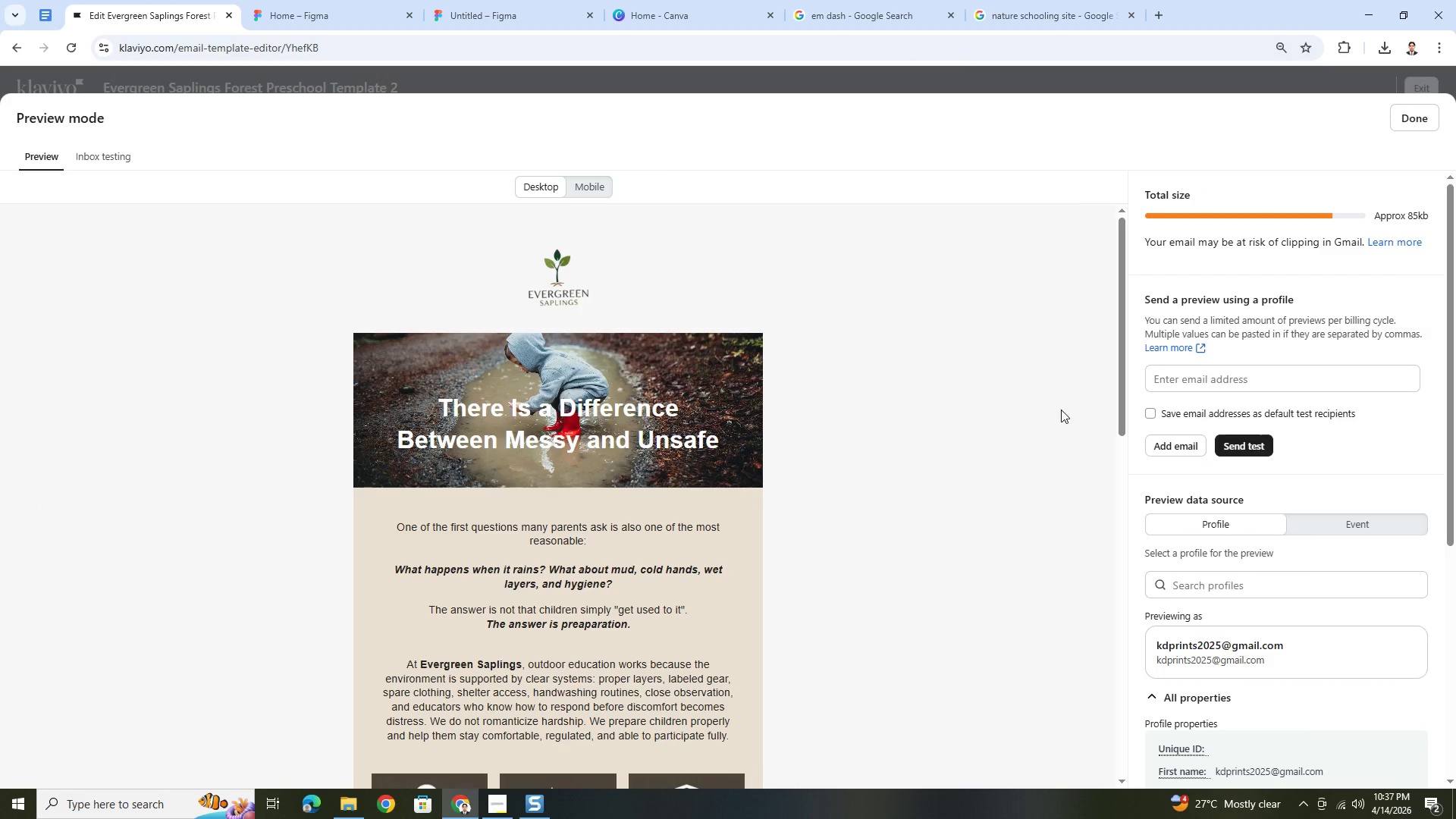 
key(PrintScreen)
 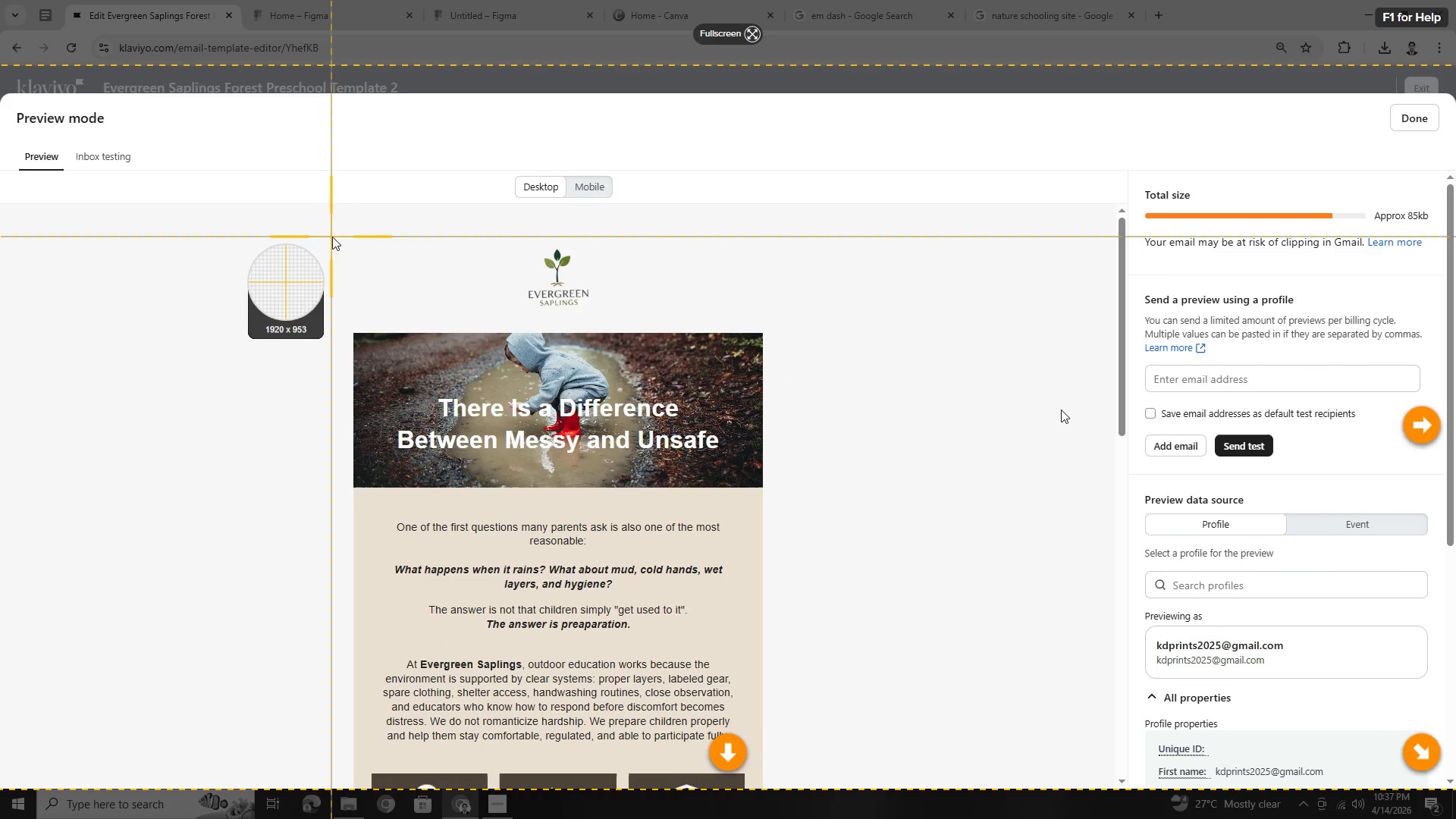 
left_click_drag(start_coordinate=[337, 236], to_coordinate=[779, 762])
 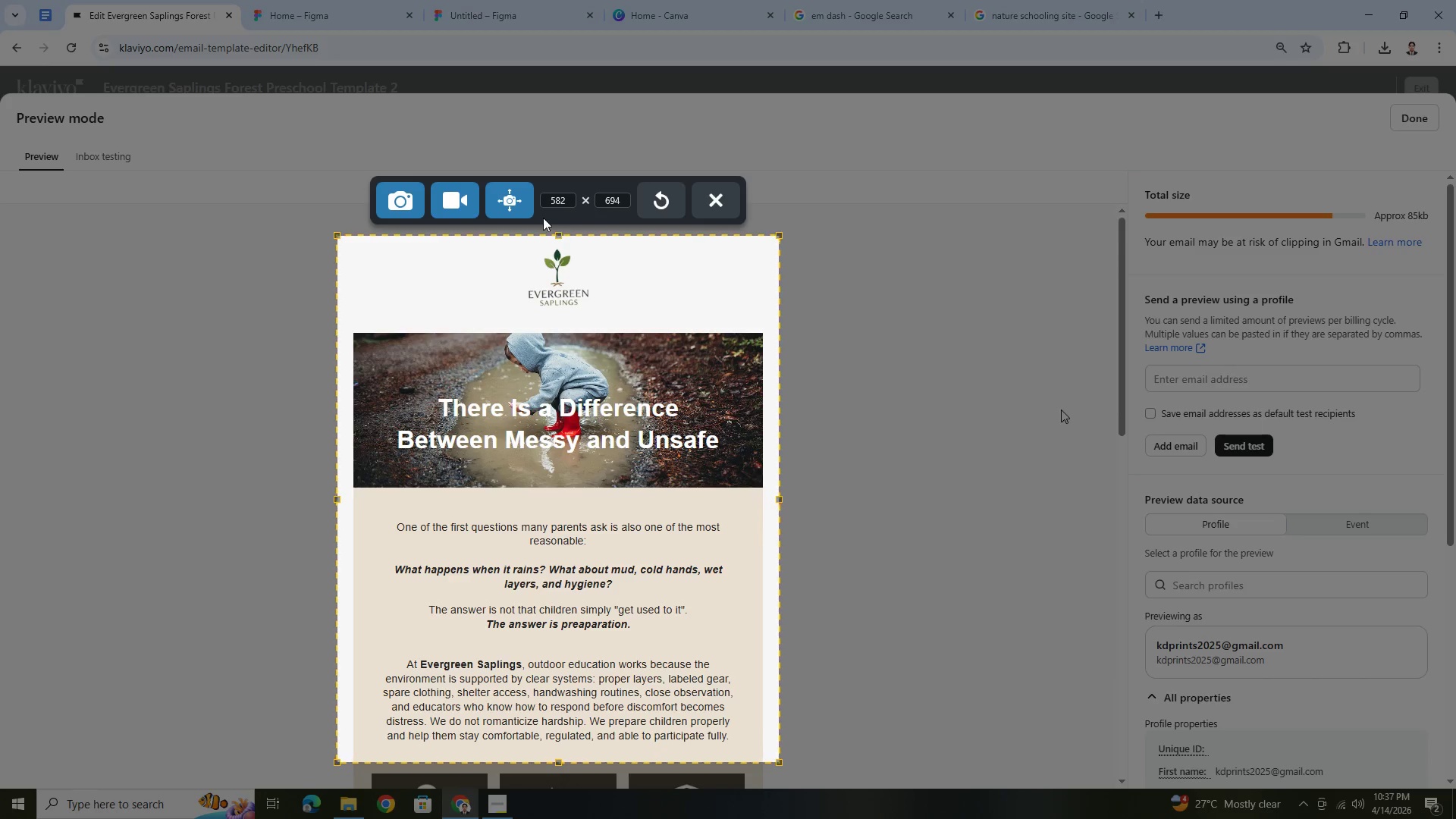 
left_click([519, 209])
 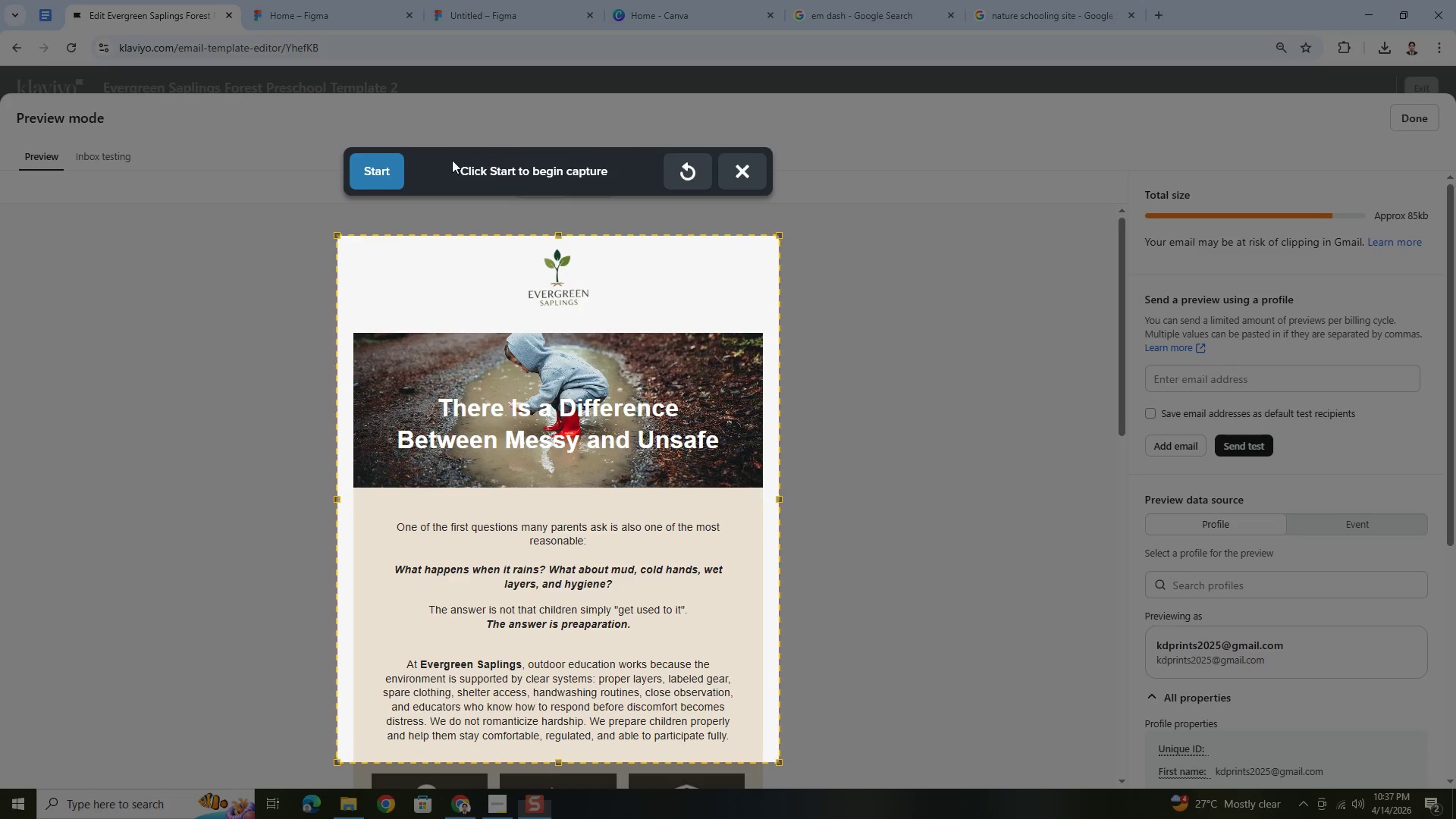 
left_click([402, 164])
 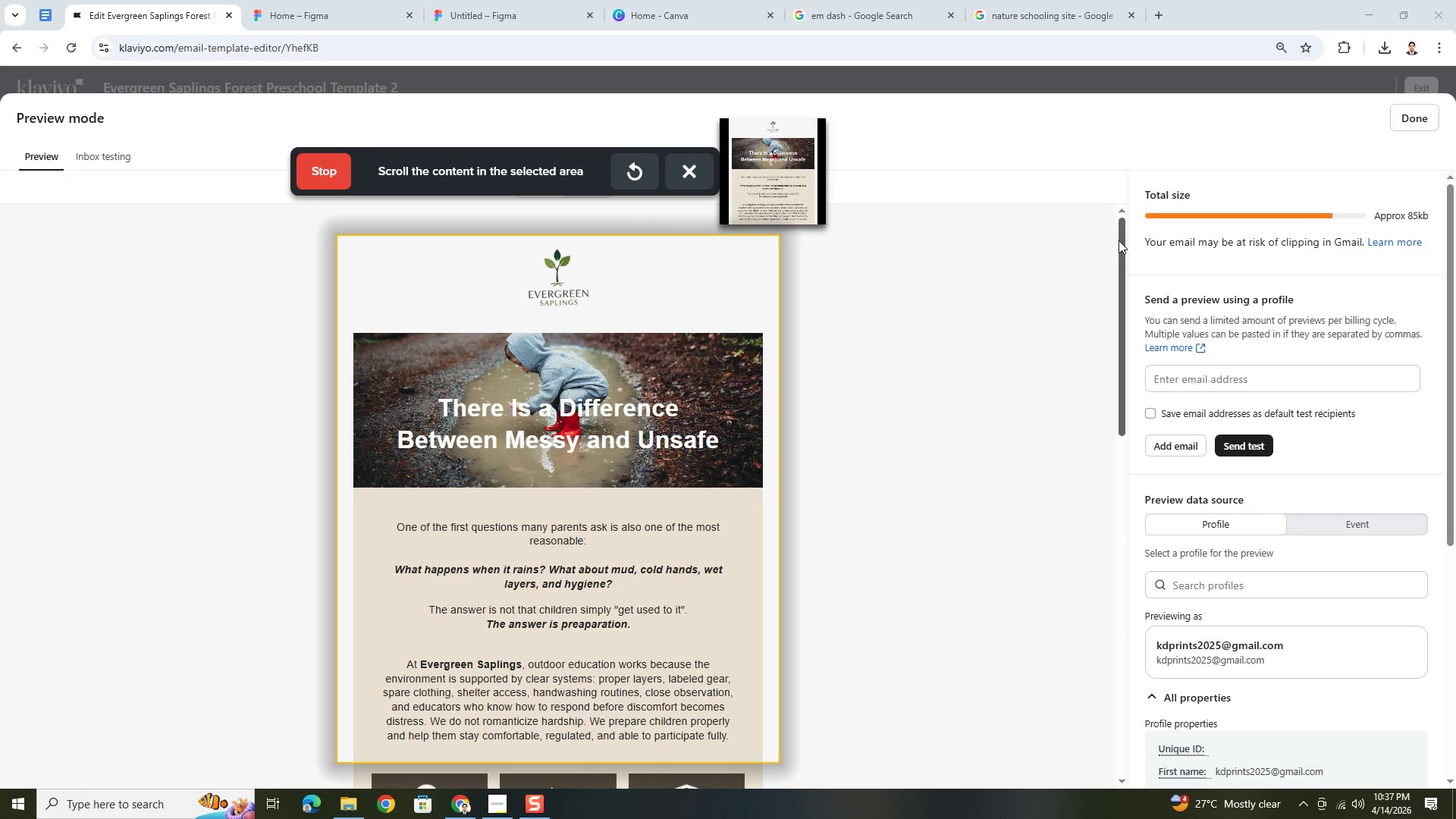 
left_click_drag(start_coordinate=[1120, 239], to_coordinate=[1094, 542])
 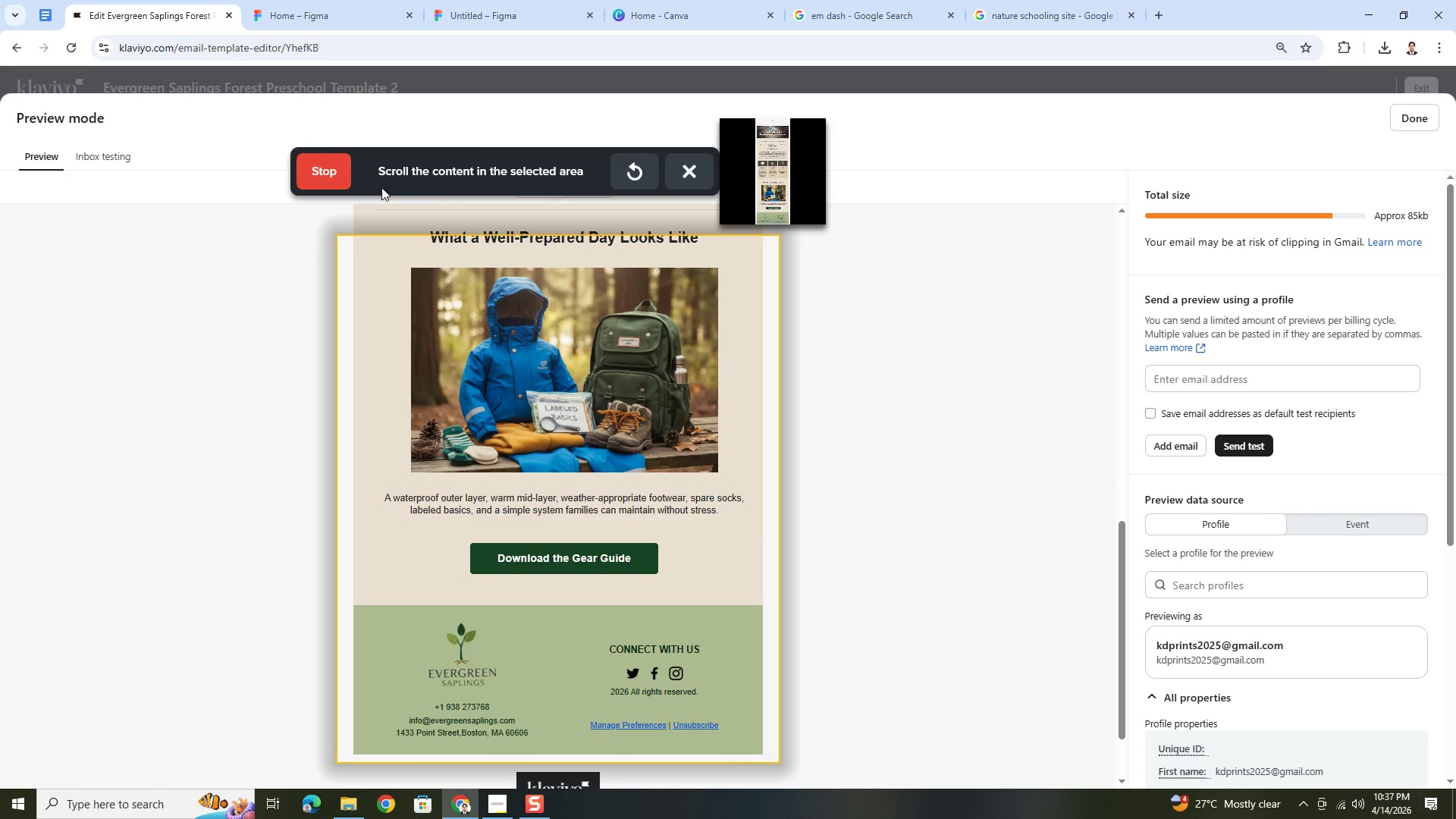 
left_click([328, 179])
 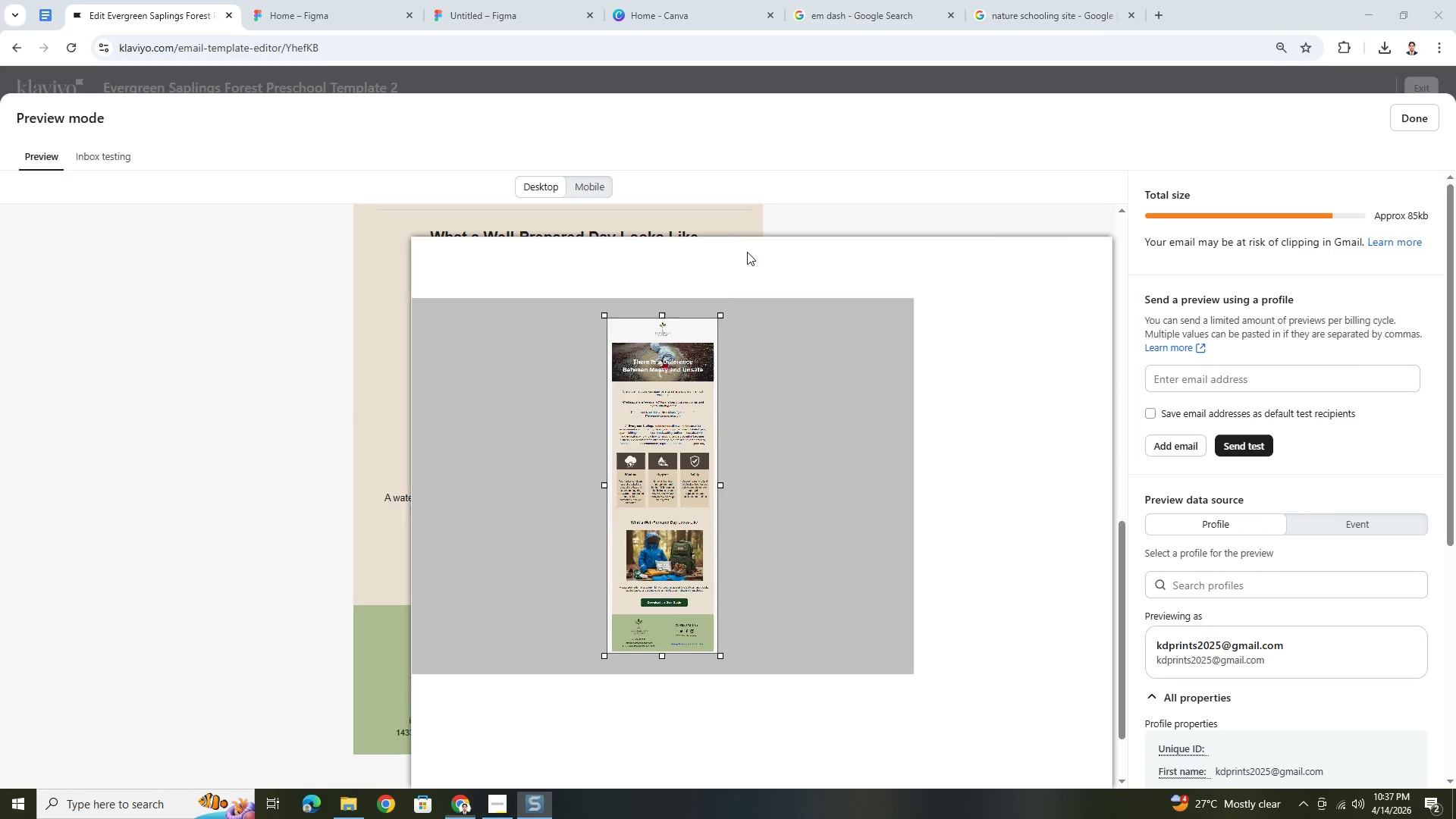 
key(Control+C)
 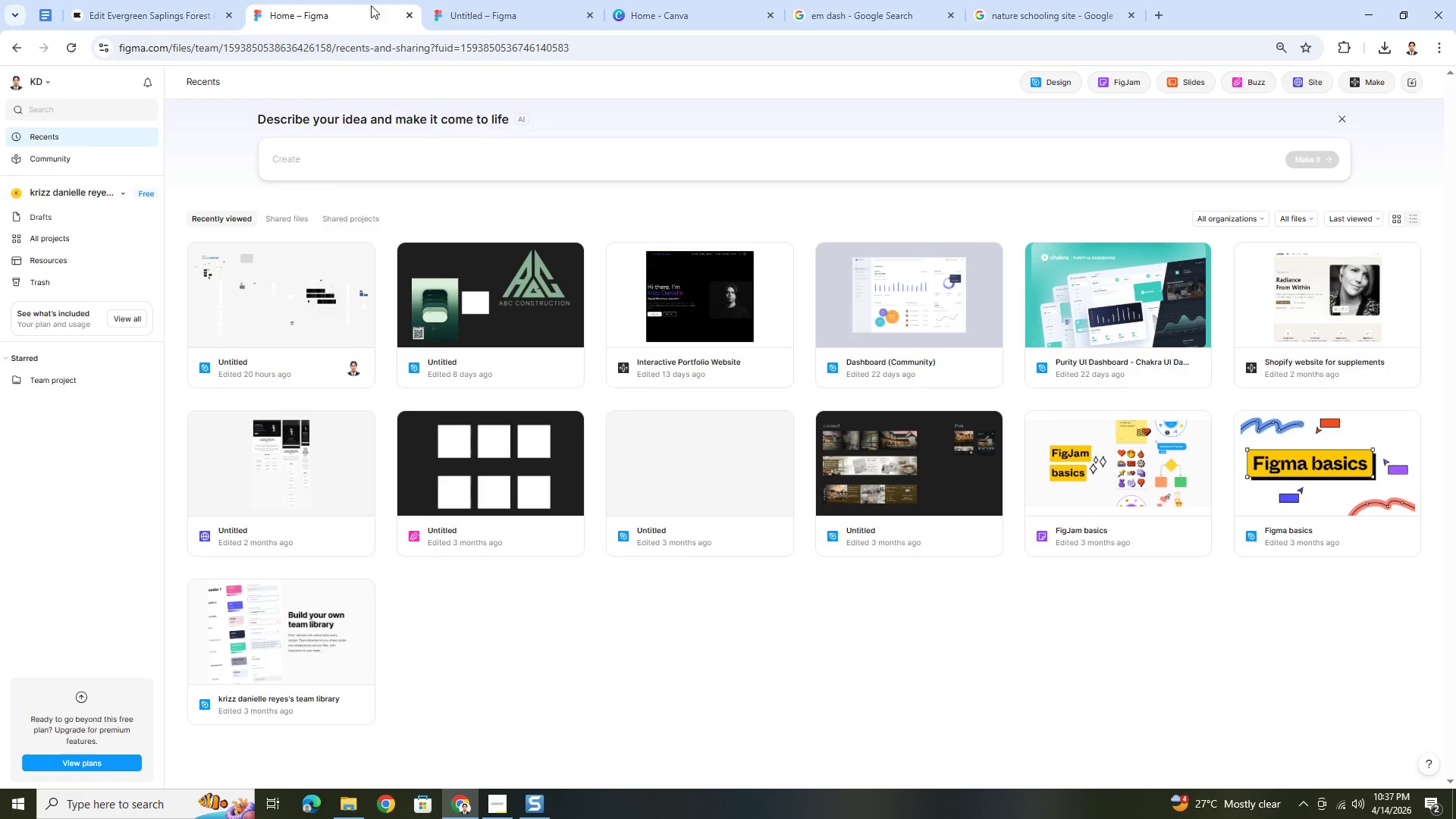 
double_click([472, 5])
 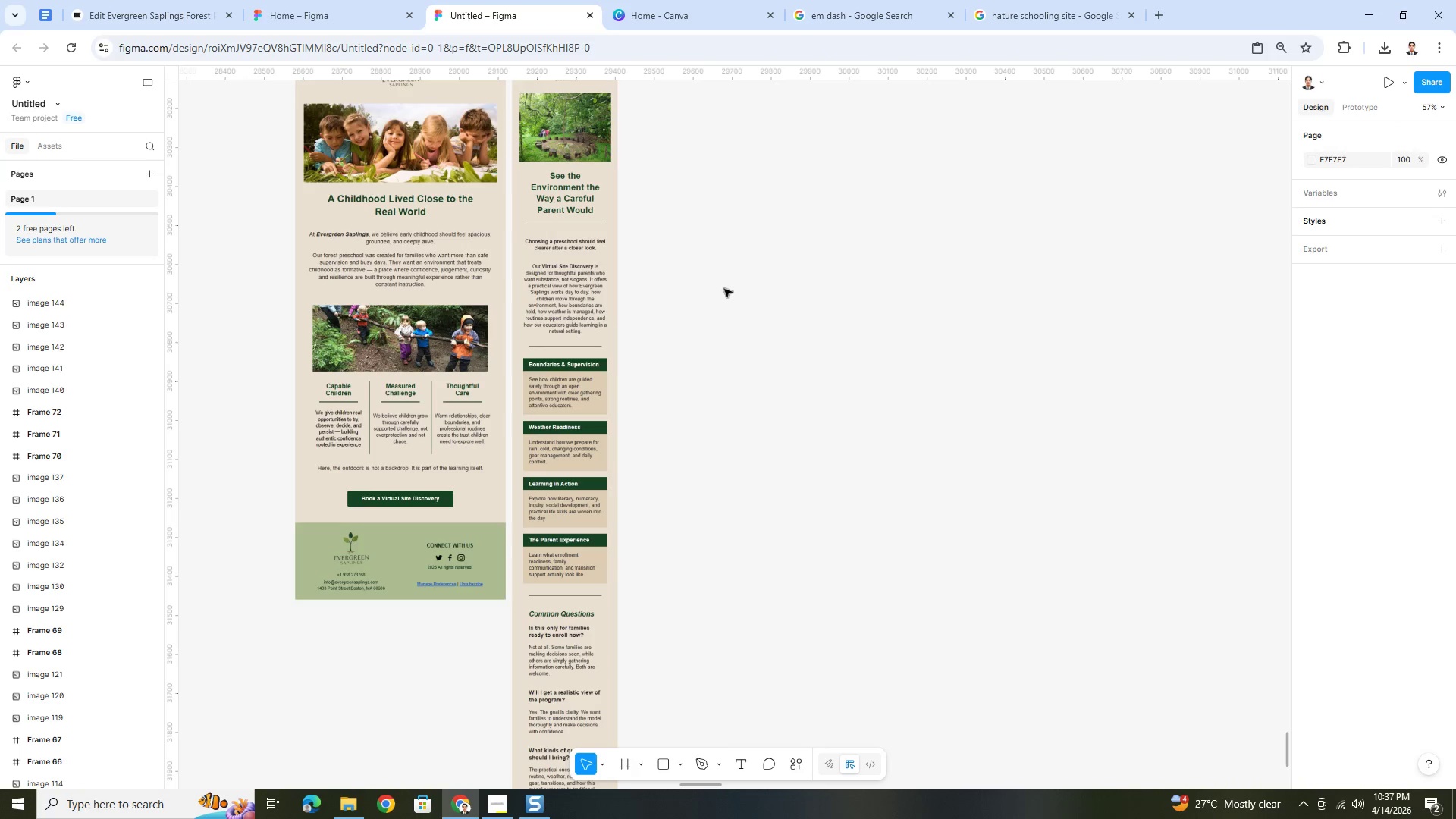 
left_click([786, 239])
 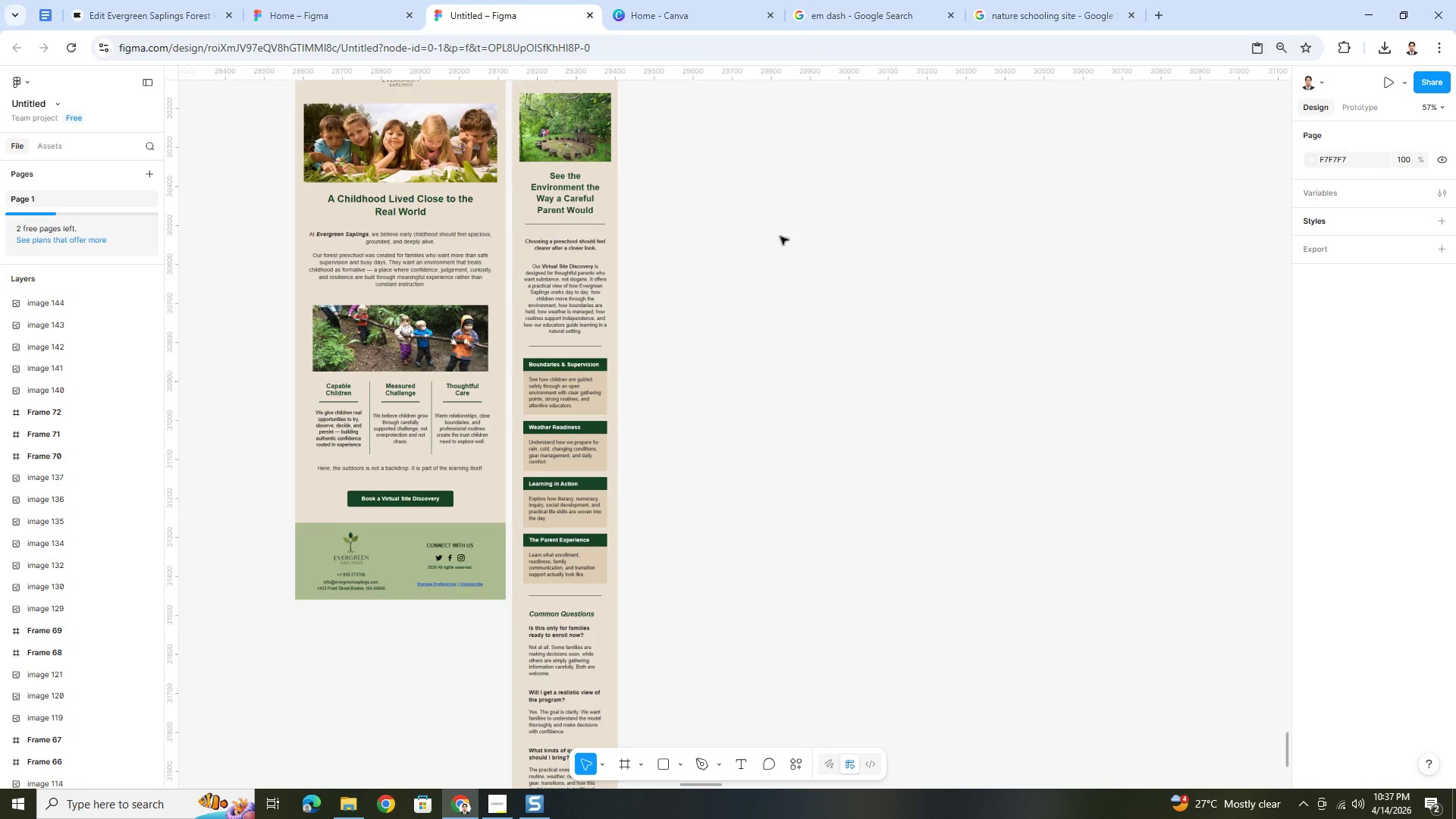 
key(Control+V)
 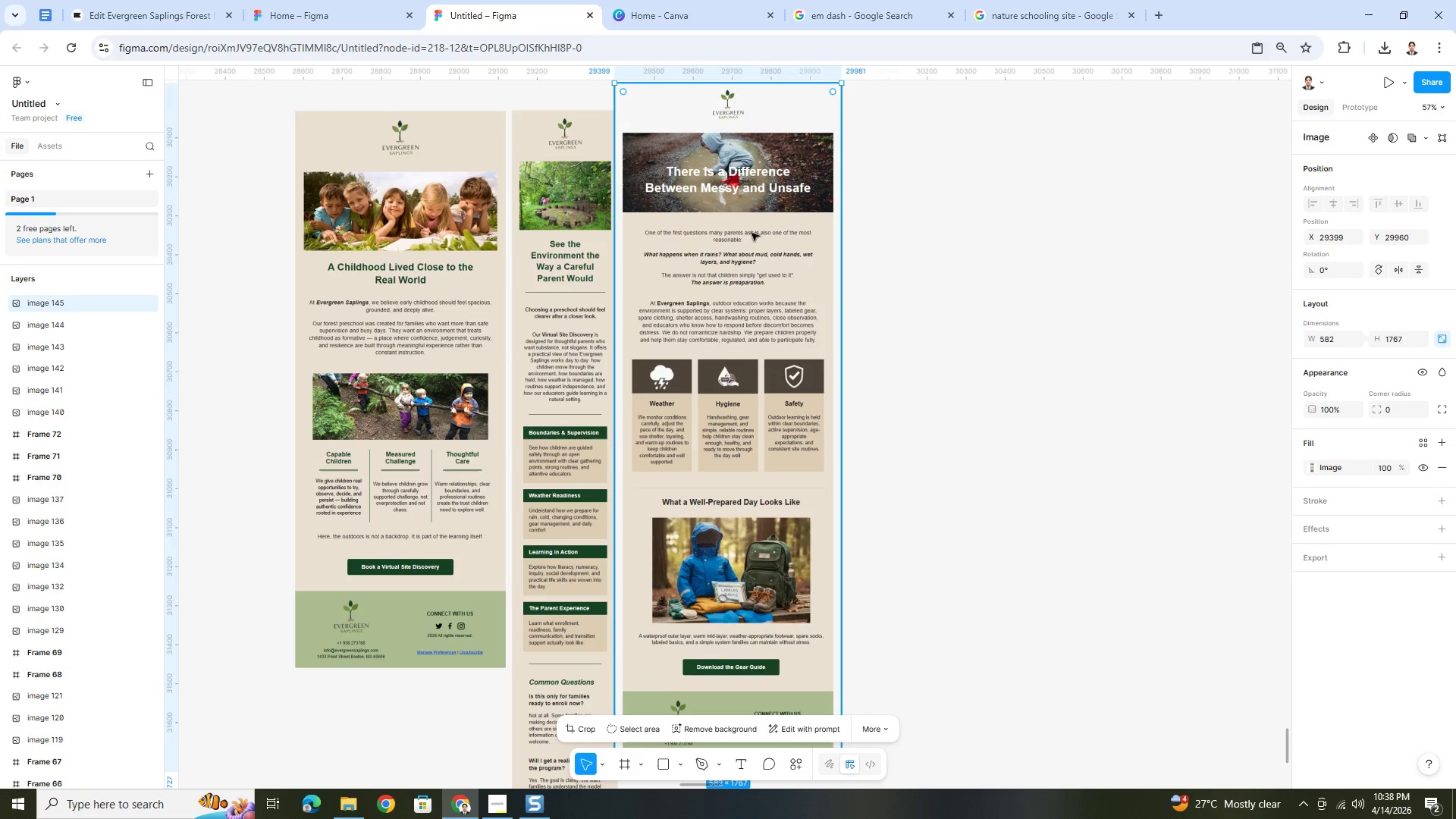 
scroll: coordinate [780, 237], scroll_direction: up, amount: 1.0
 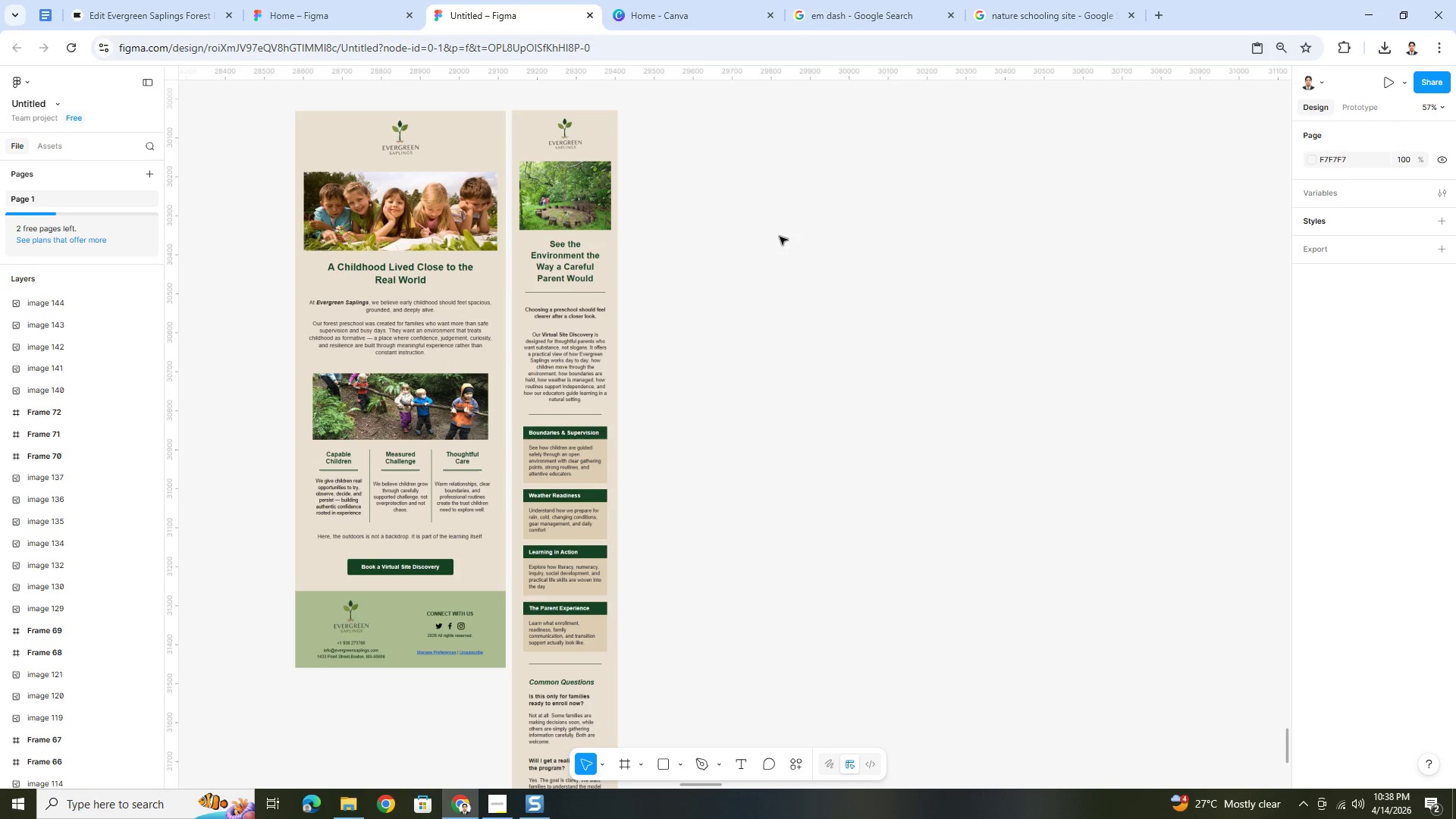 
left_click_drag(start_coordinate=[742, 193], to_coordinate=[744, 221])
 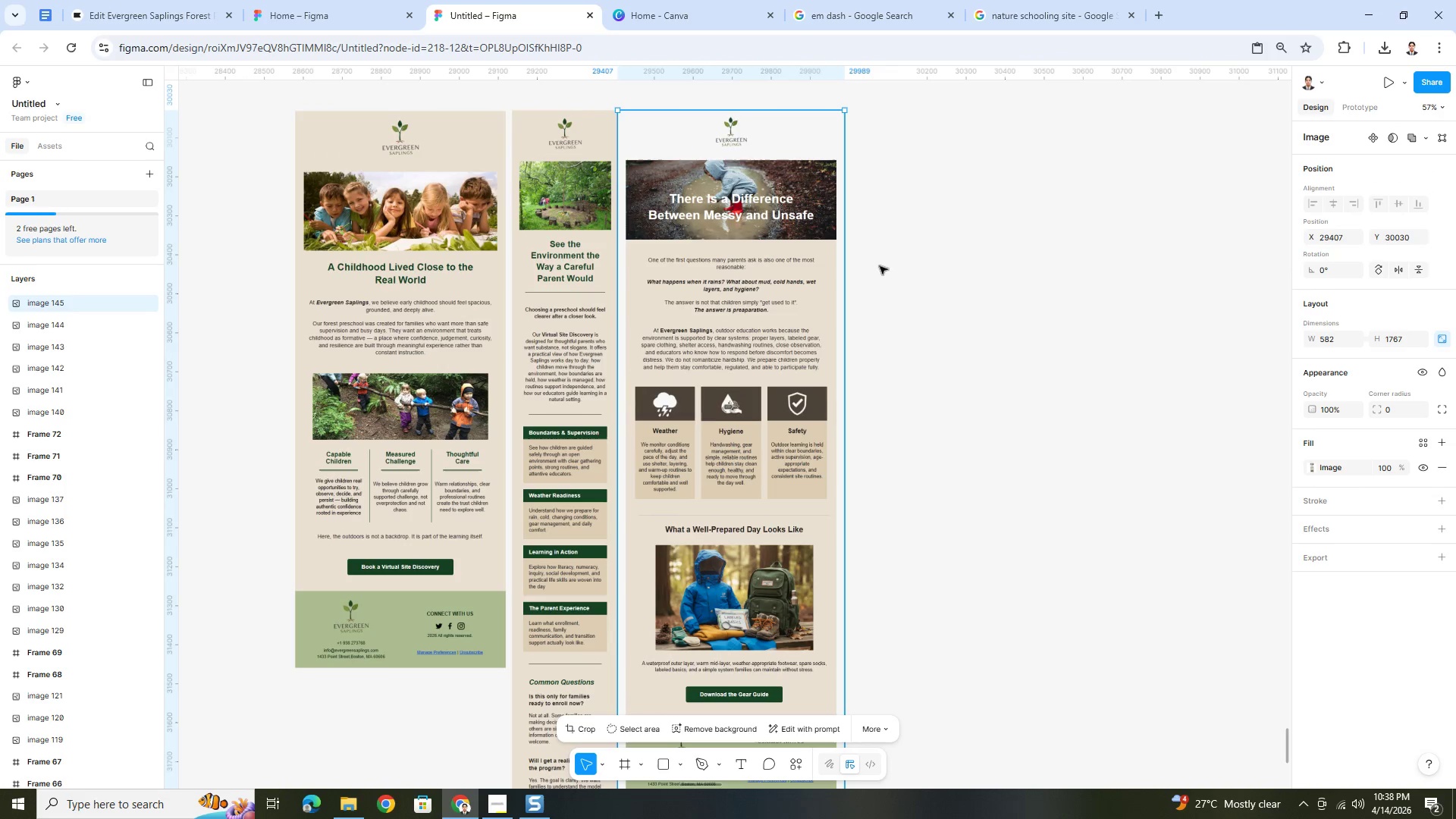 
left_click([885, 269])
 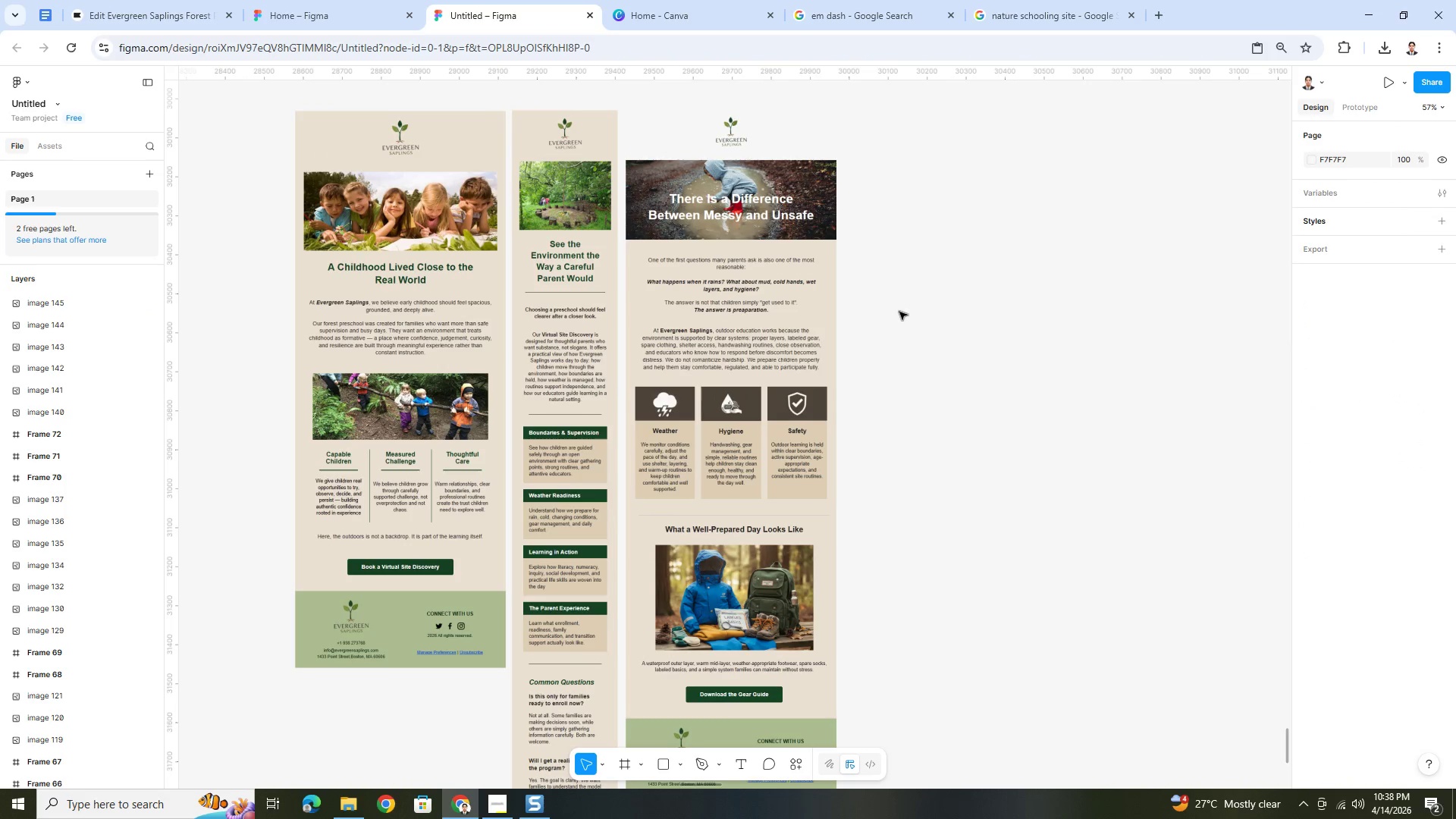 
hold_key(key=ControlLeft, duration=0.33)
 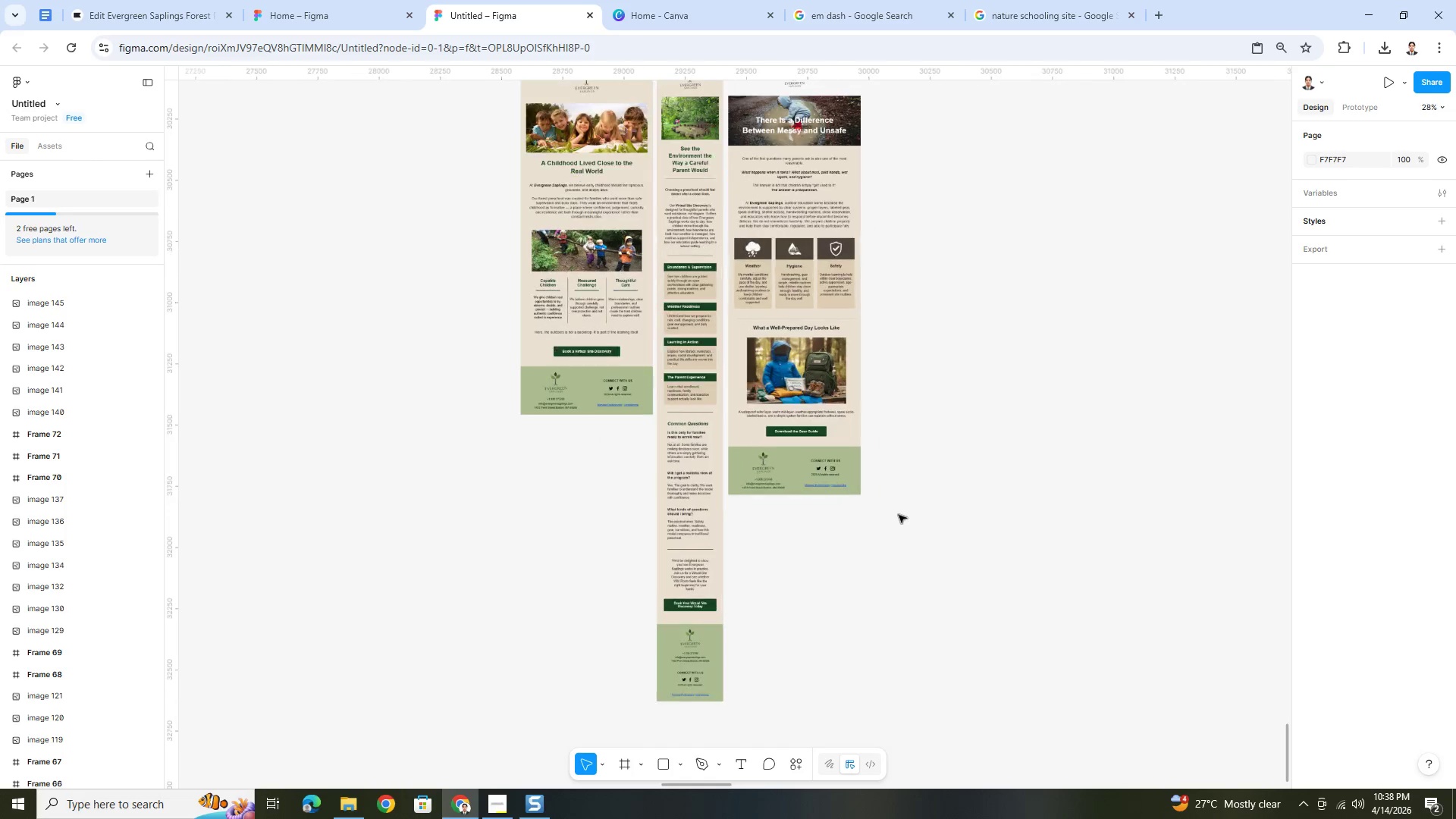 
hold_key(key=ControlLeft, duration=0.58)
 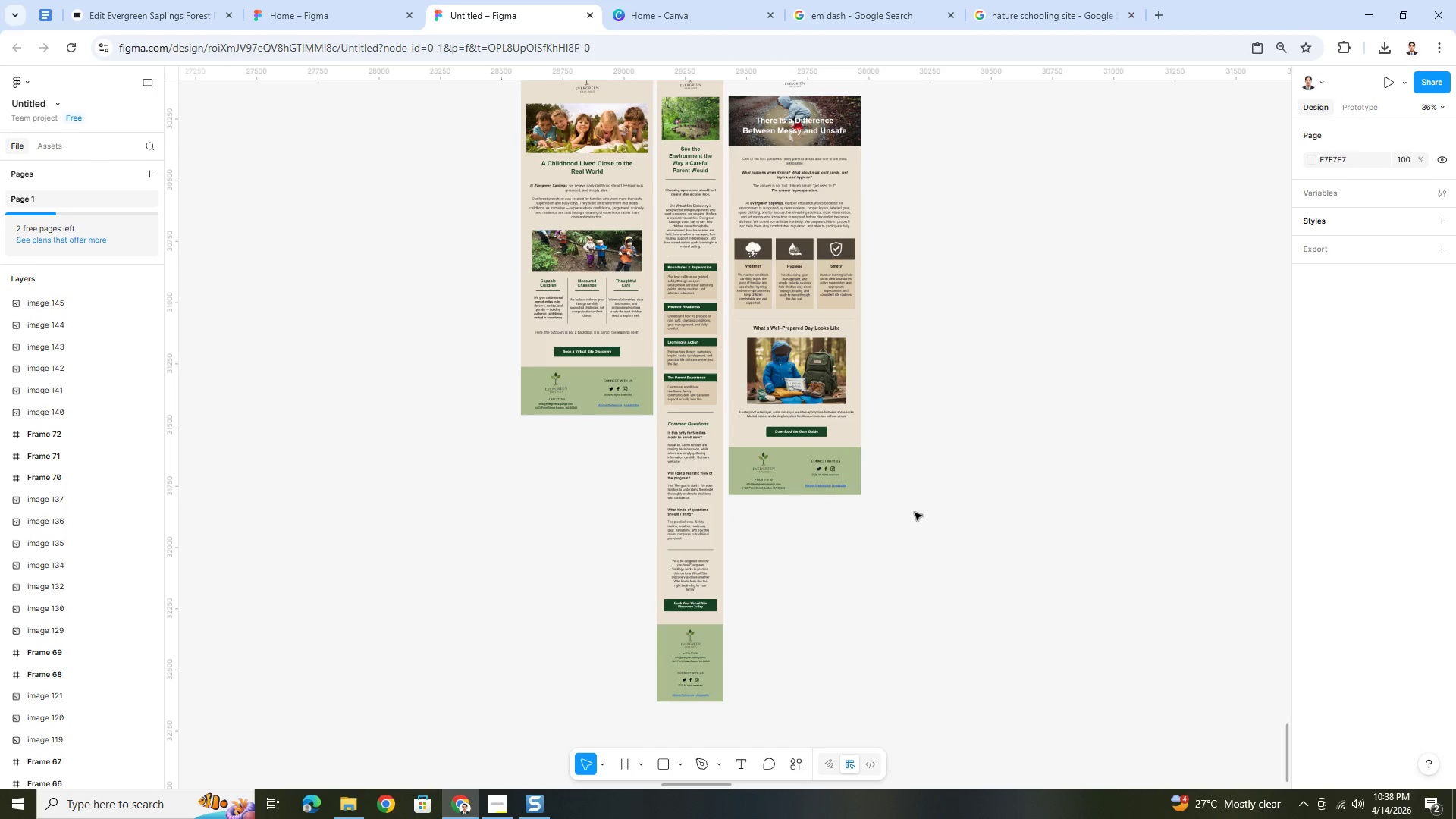 
scroll: coordinate [899, 312], scroll_direction: down, amount: 4.0
 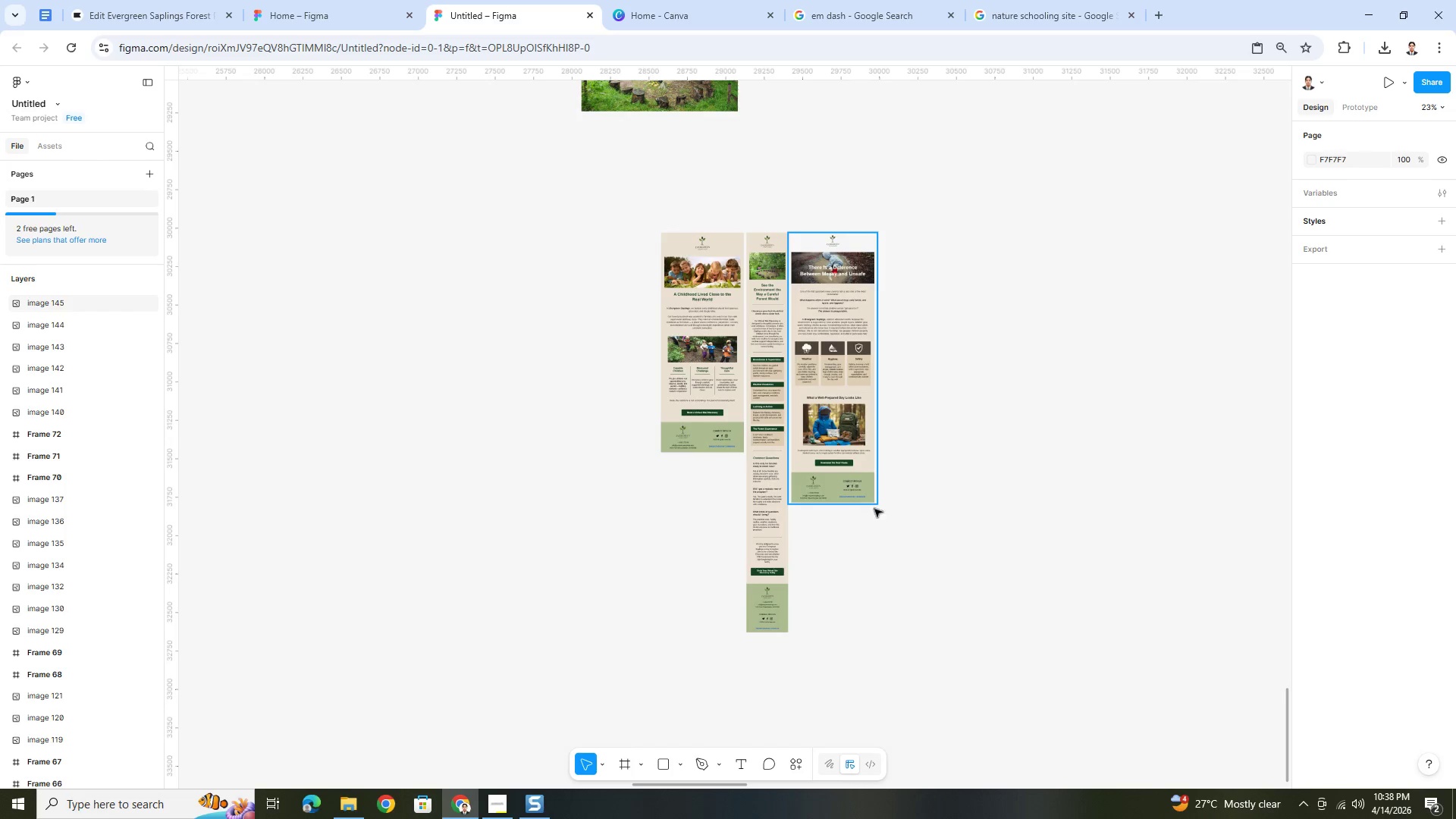 
scroll: coordinate [898, 515], scroll_direction: up, amount: 2.0
 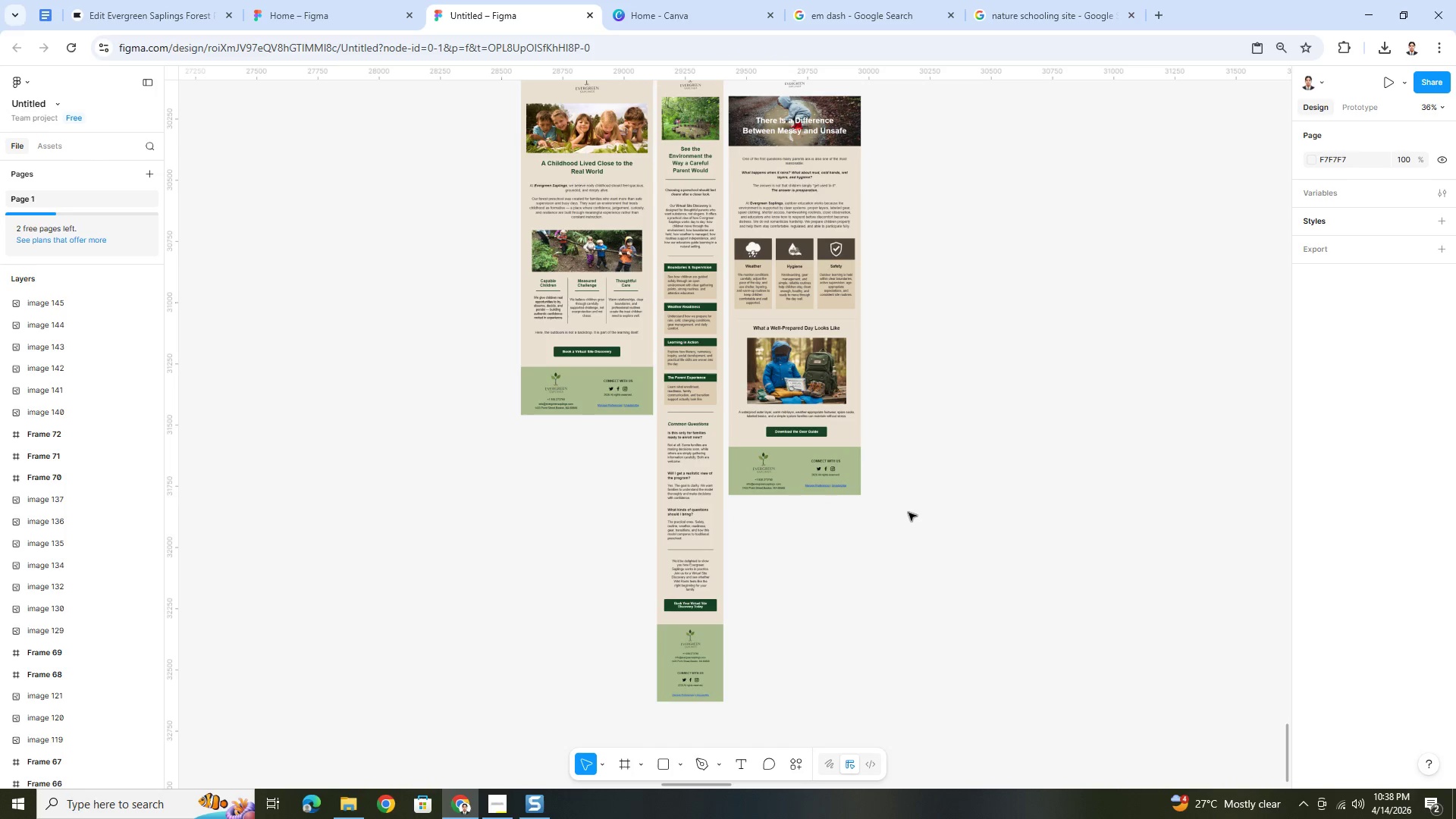 
key(Control+ControlLeft)
 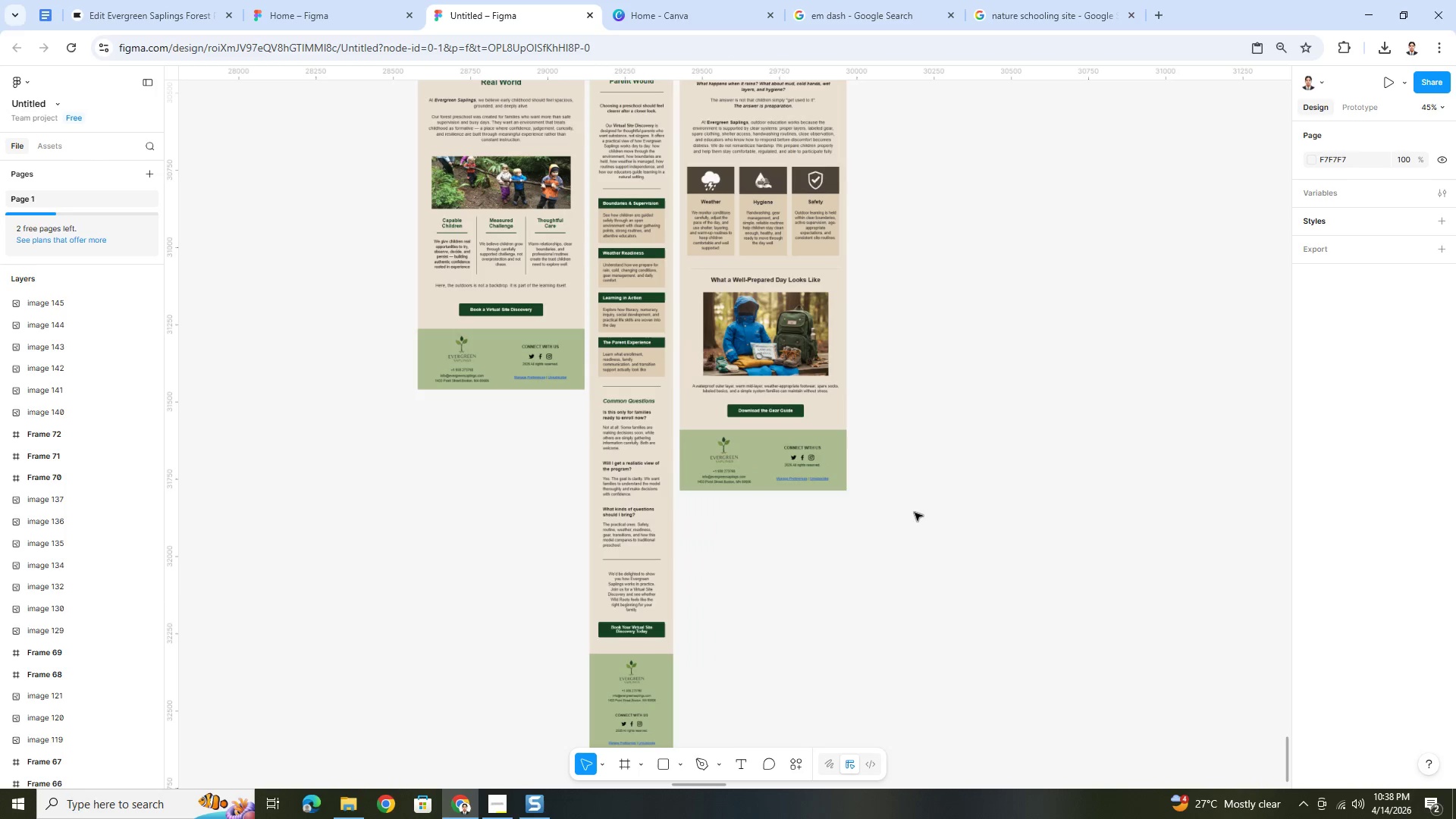 
scroll: coordinate [915, 510], scroll_direction: up, amount: 4.0
 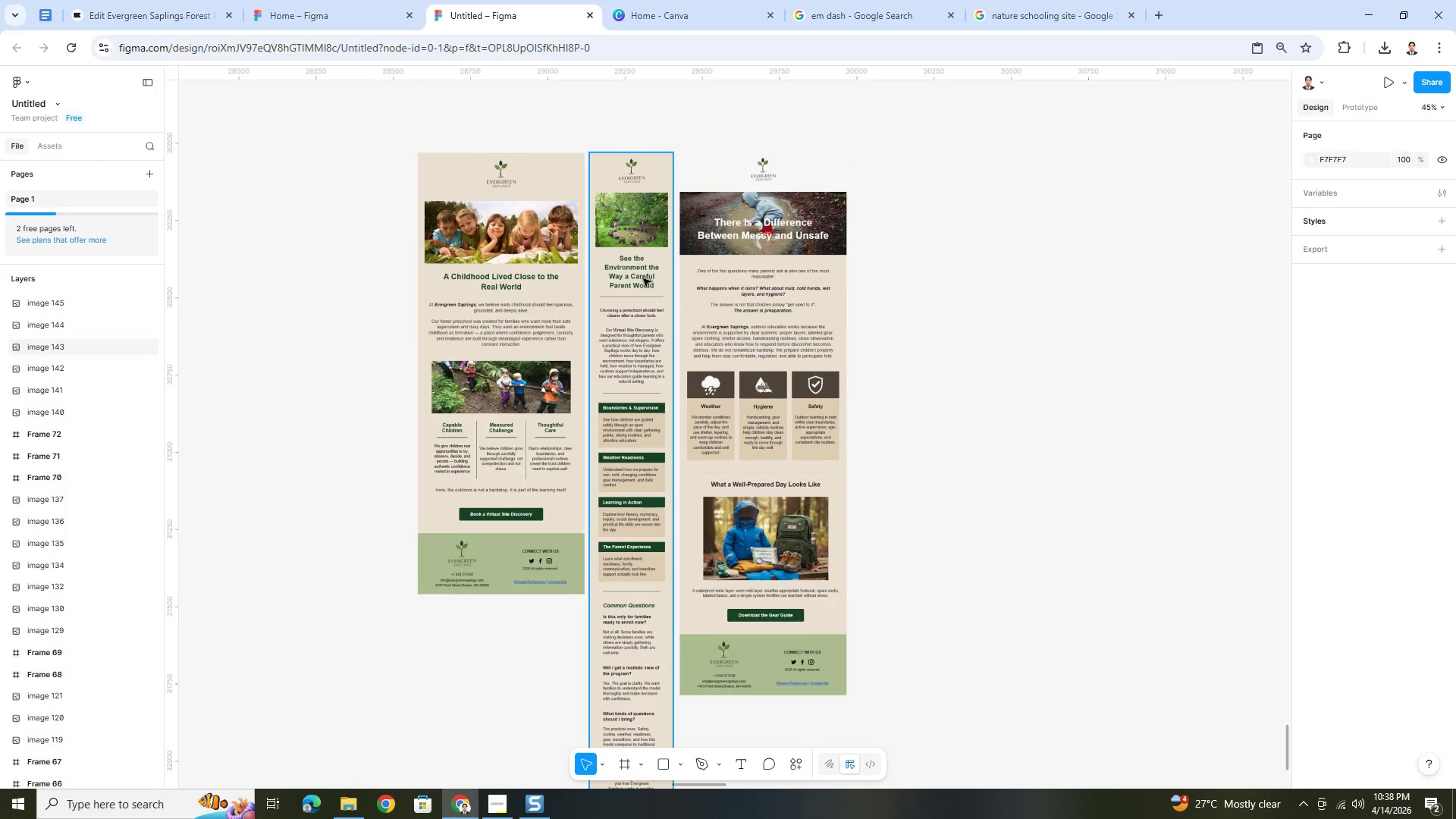 
left_click_drag(start_coordinate=[643, 278], to_coordinate=[905, 281])
 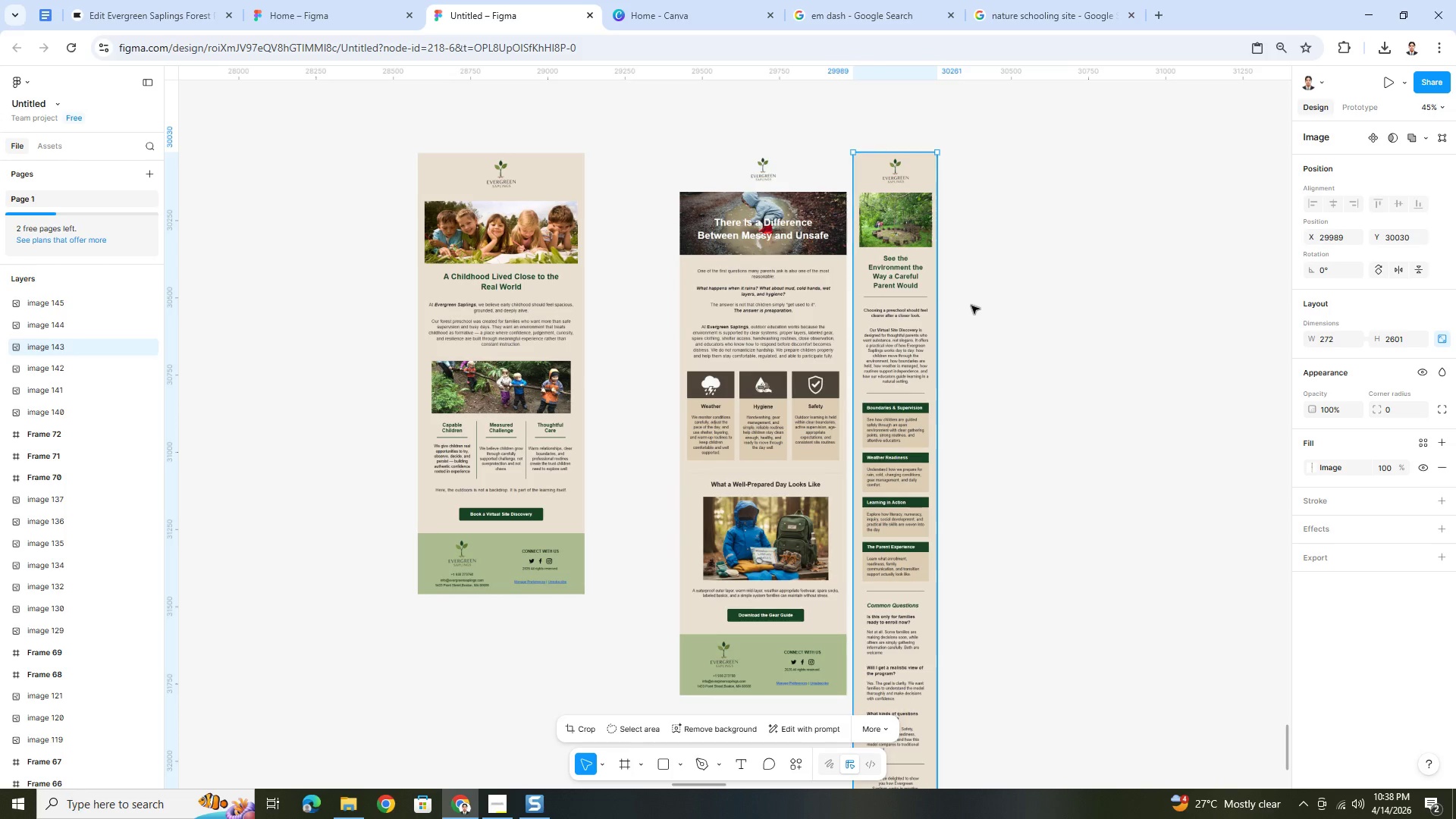 
hold_key(key=ControlLeft, duration=0.36)
 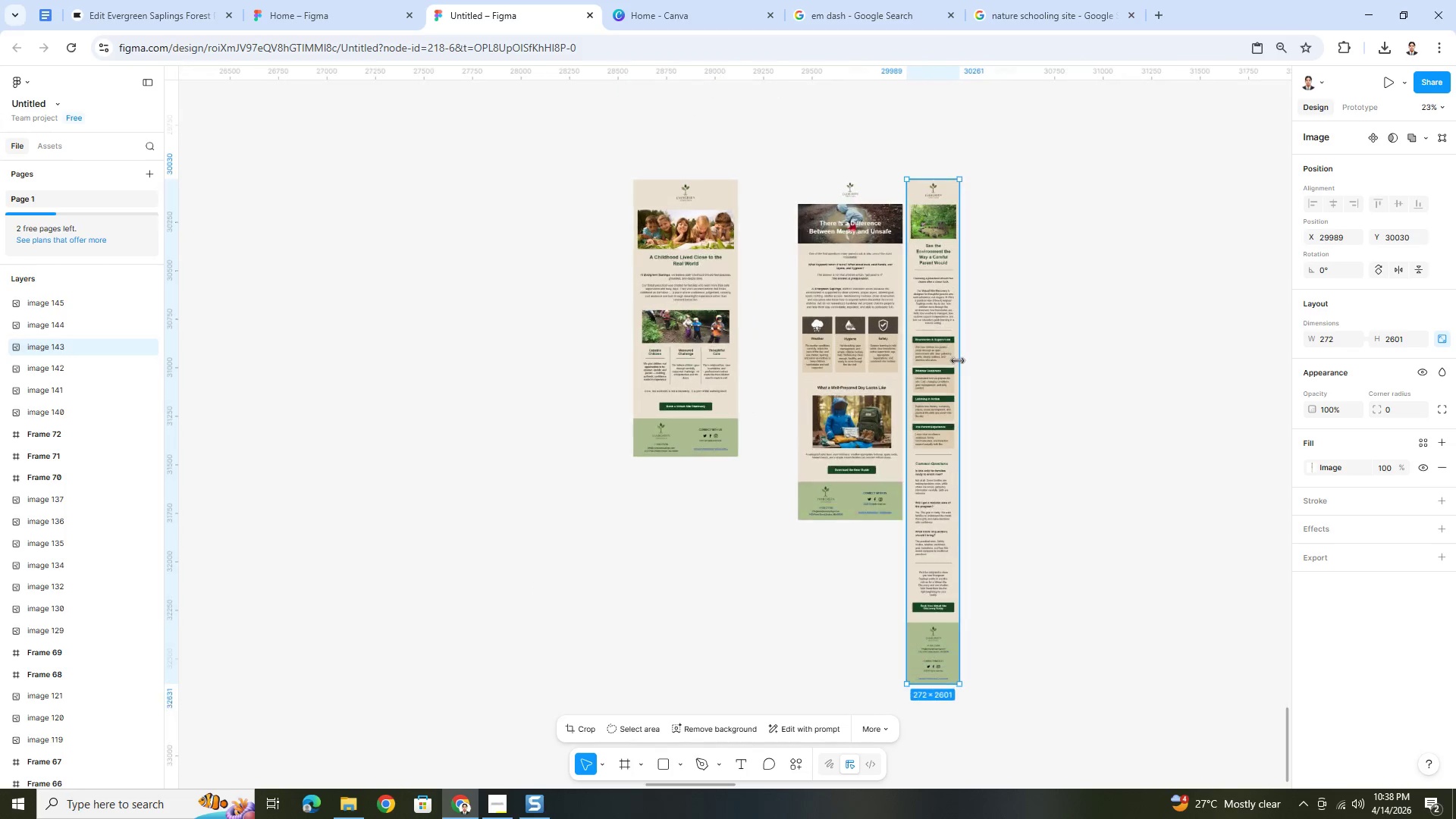 
hold_key(key=ControlLeft, duration=0.39)
 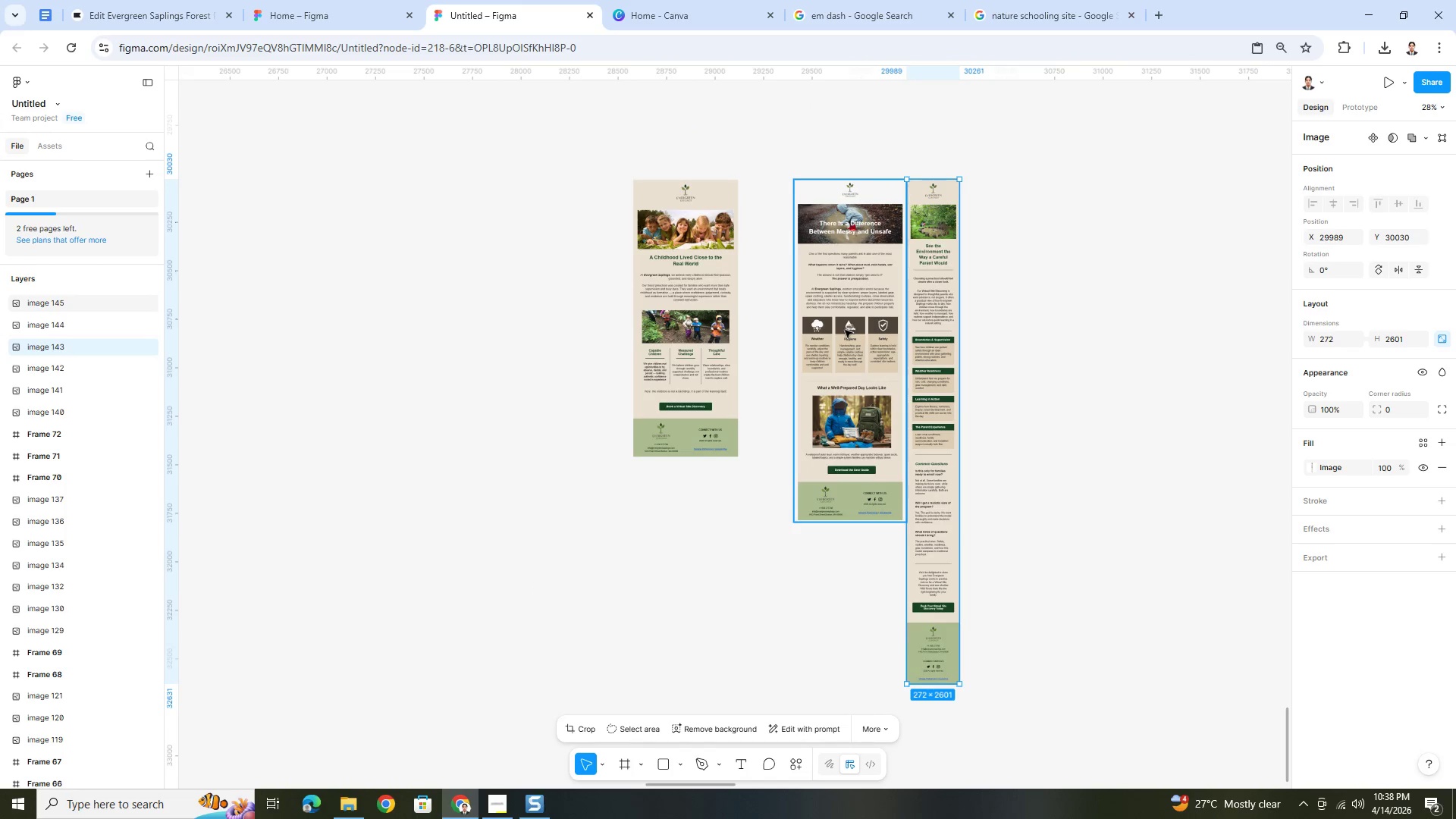 
scroll: coordinate [972, 308], scroll_direction: down, amount: 4.0
 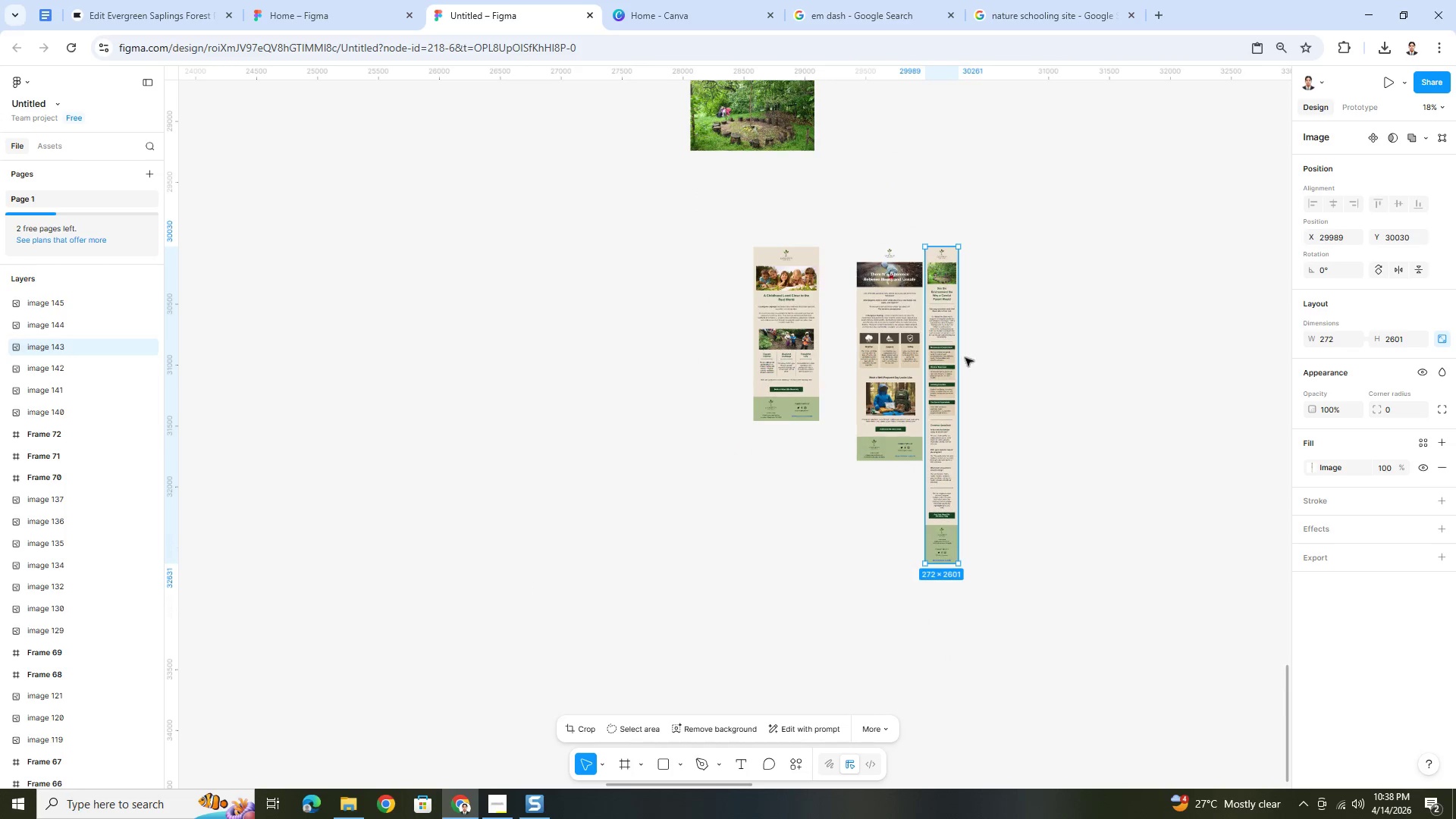 
scroll: coordinate [957, 360], scroll_direction: up, amount: 2.0
 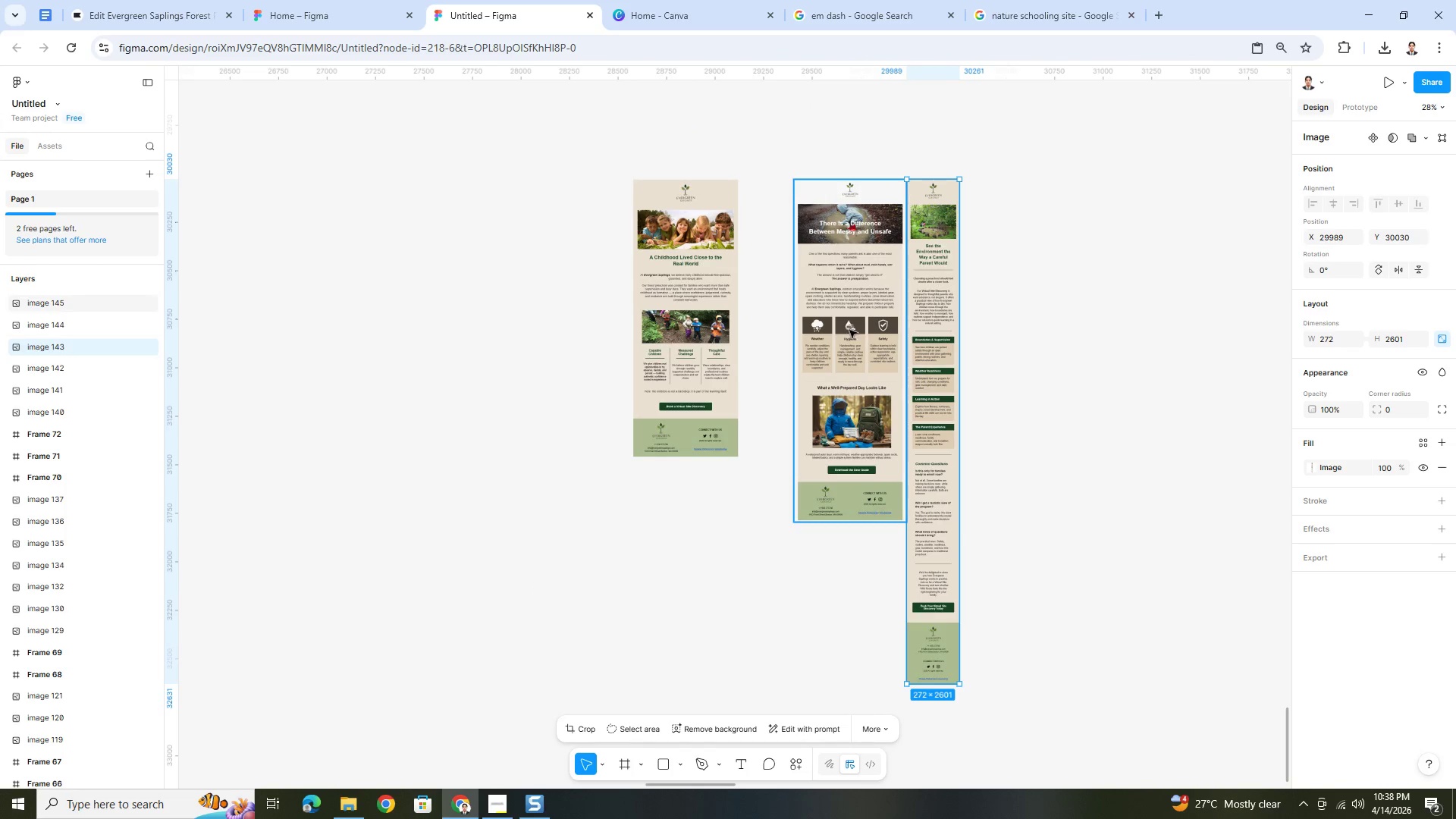 
left_click_drag(start_coordinate=[845, 330], to_coordinate=[790, 303])
 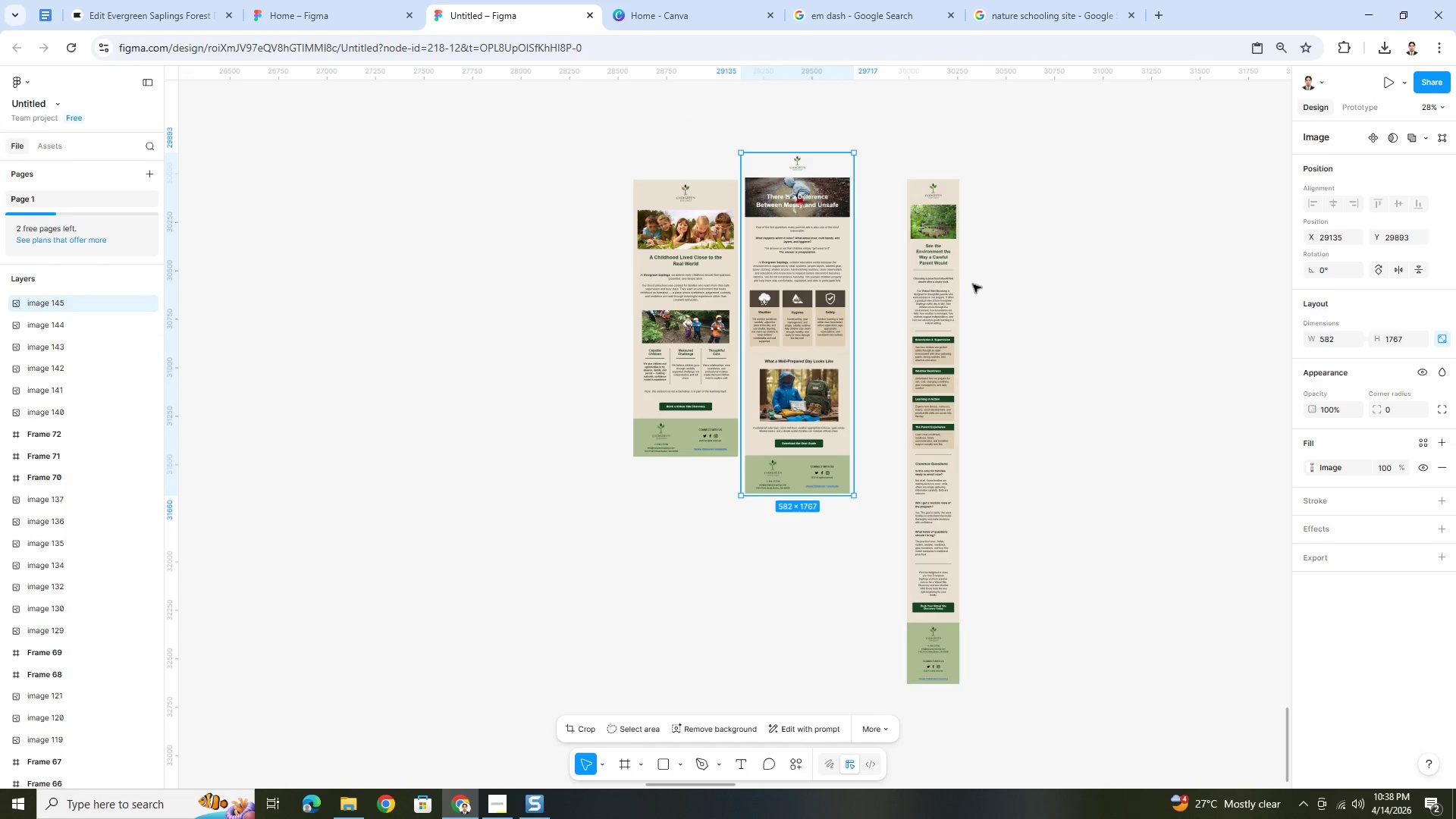 
left_click([973, 284])
 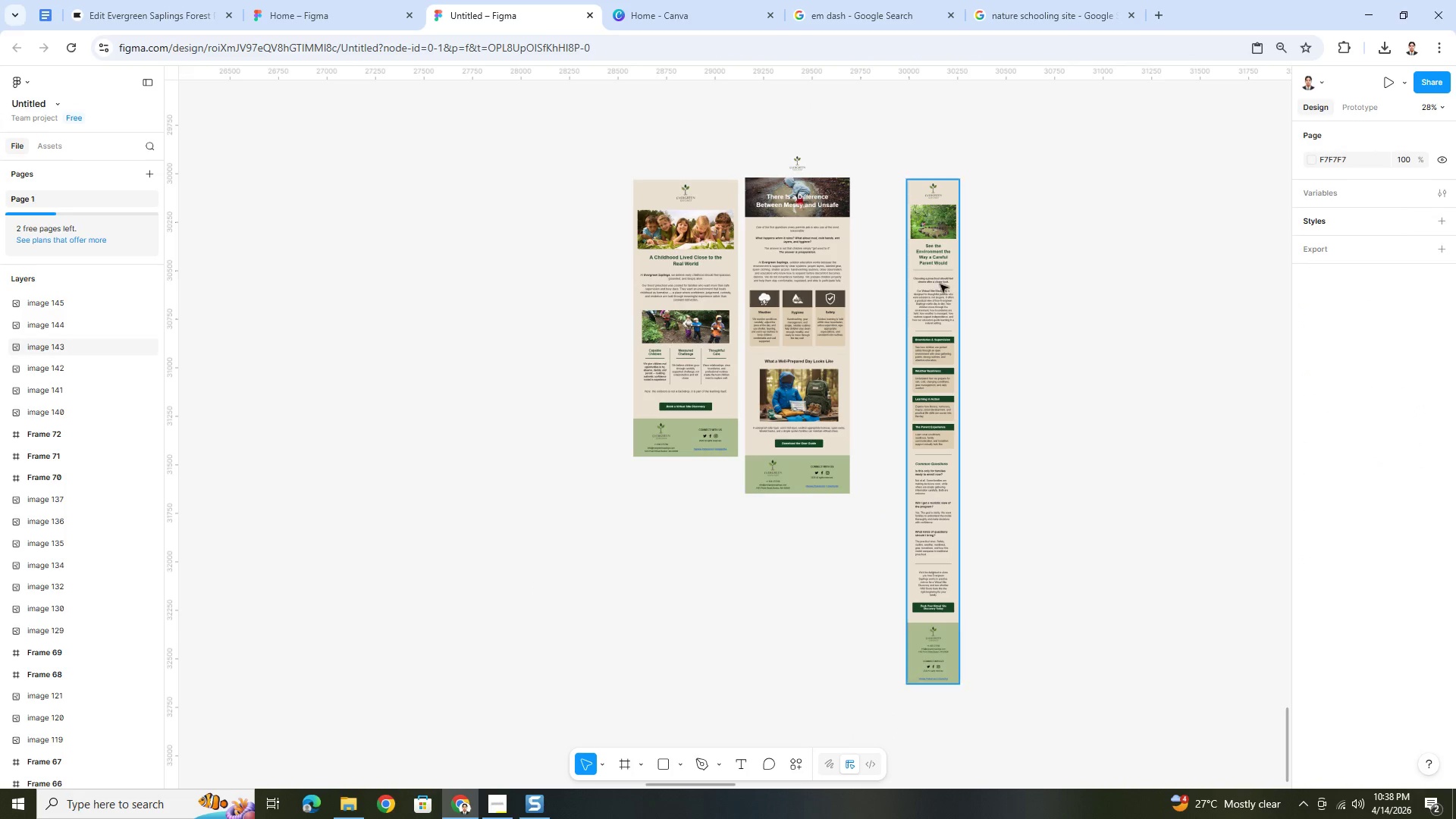 
left_click_drag(start_coordinate=[940, 284], to_coordinate=[889, 261])
 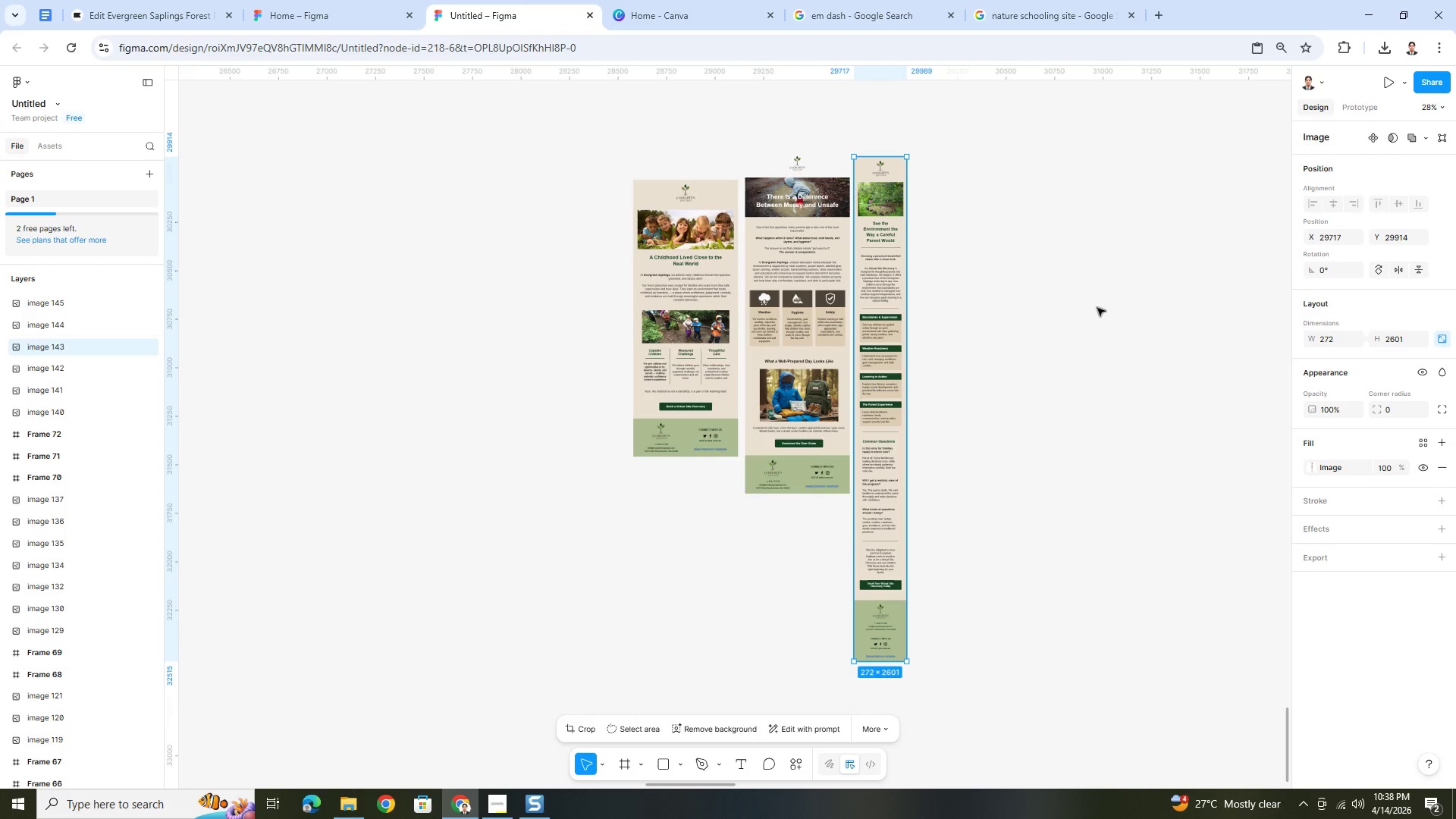 
left_click([1097, 308])
 